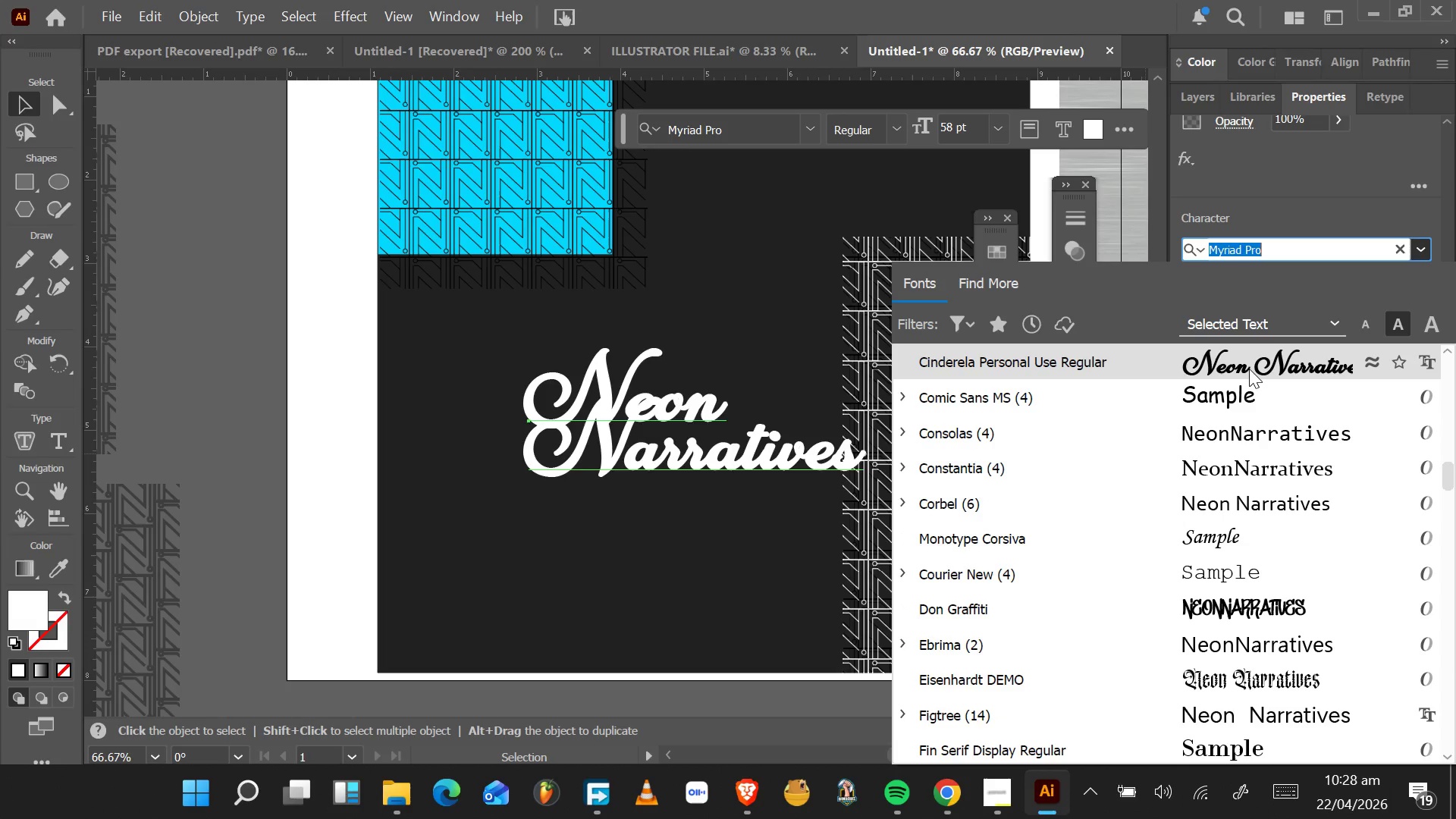 
key(ArrowUp)
 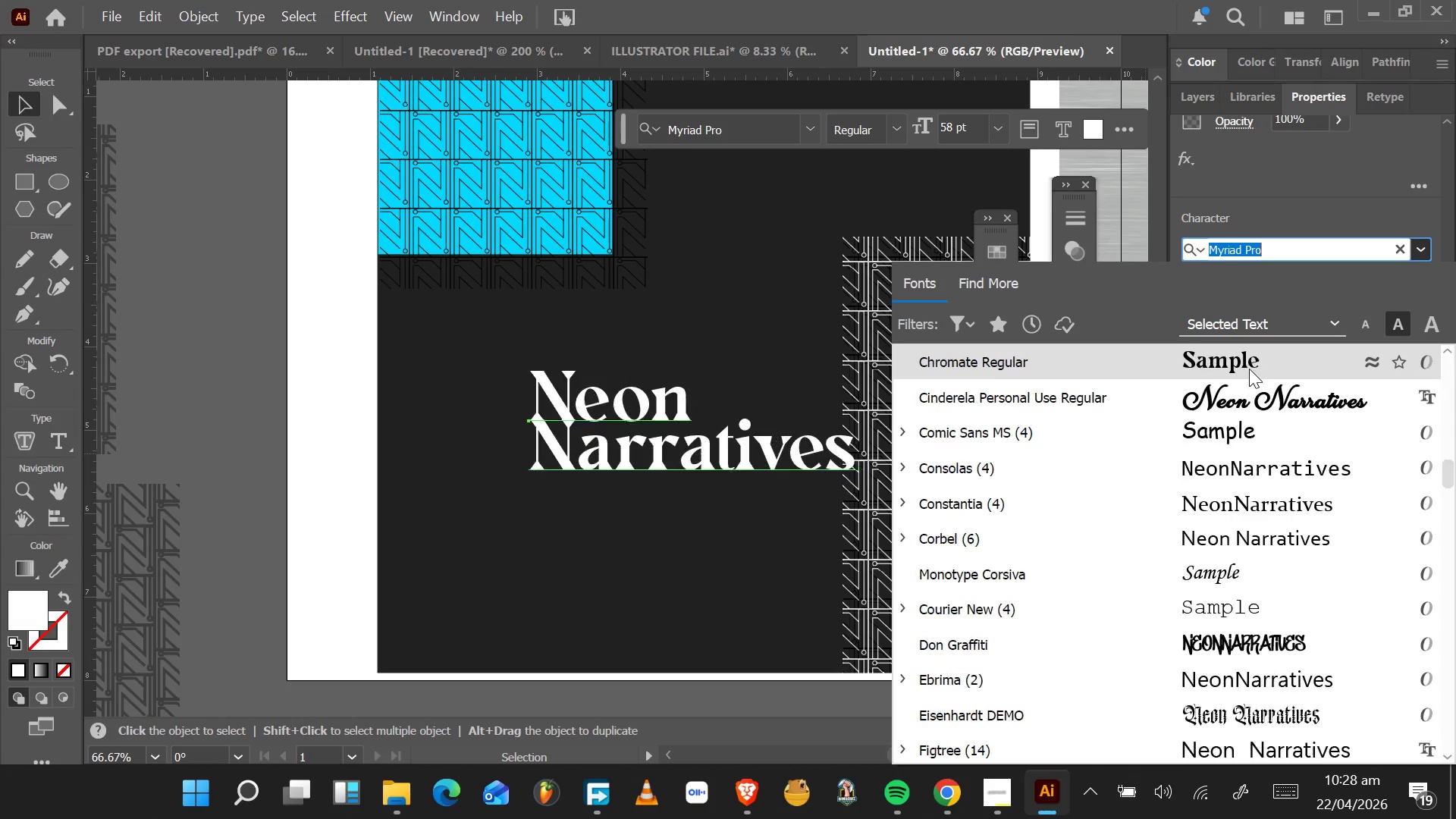 
key(ArrowUp)
 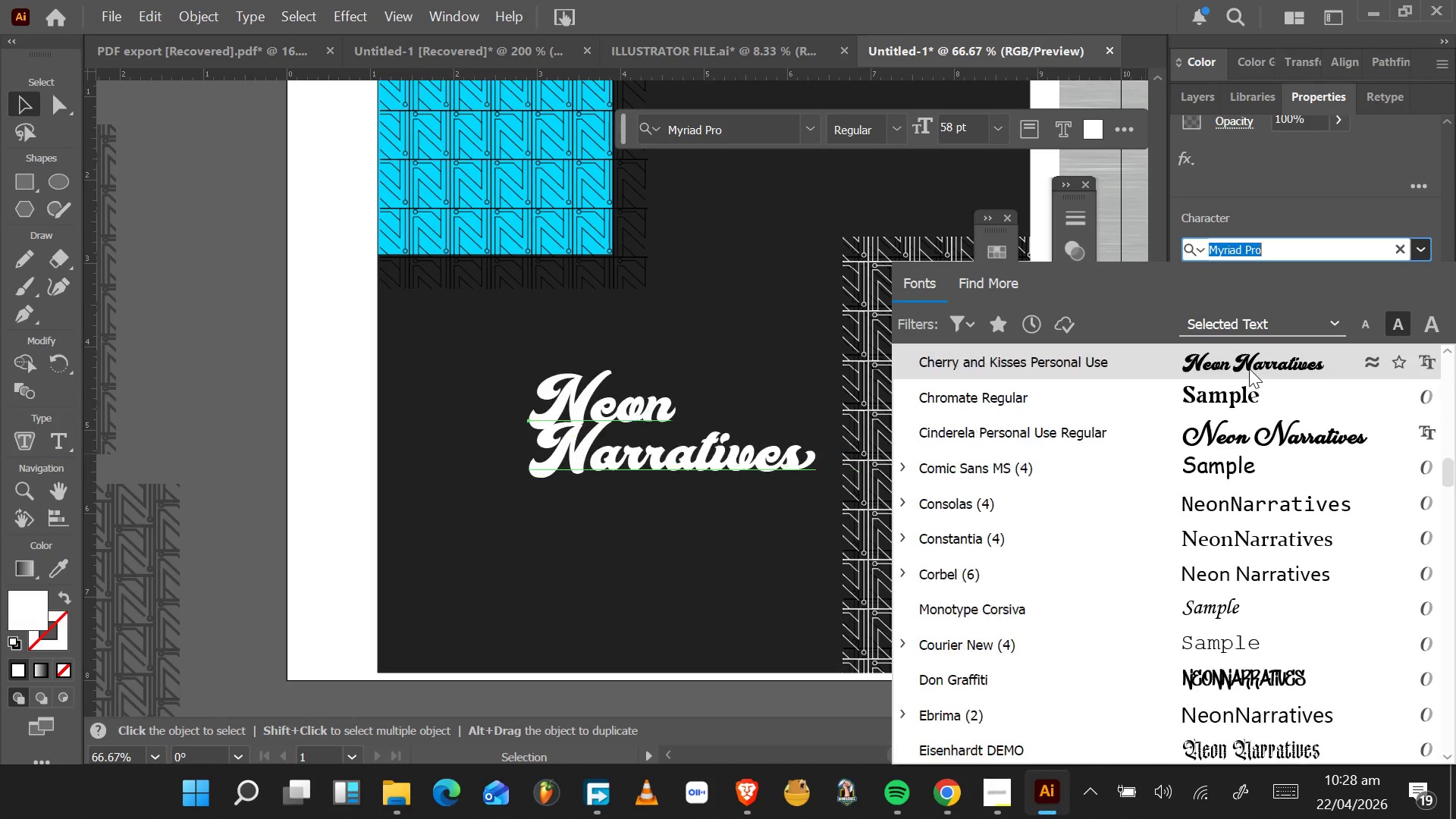 
key(ArrowUp)
 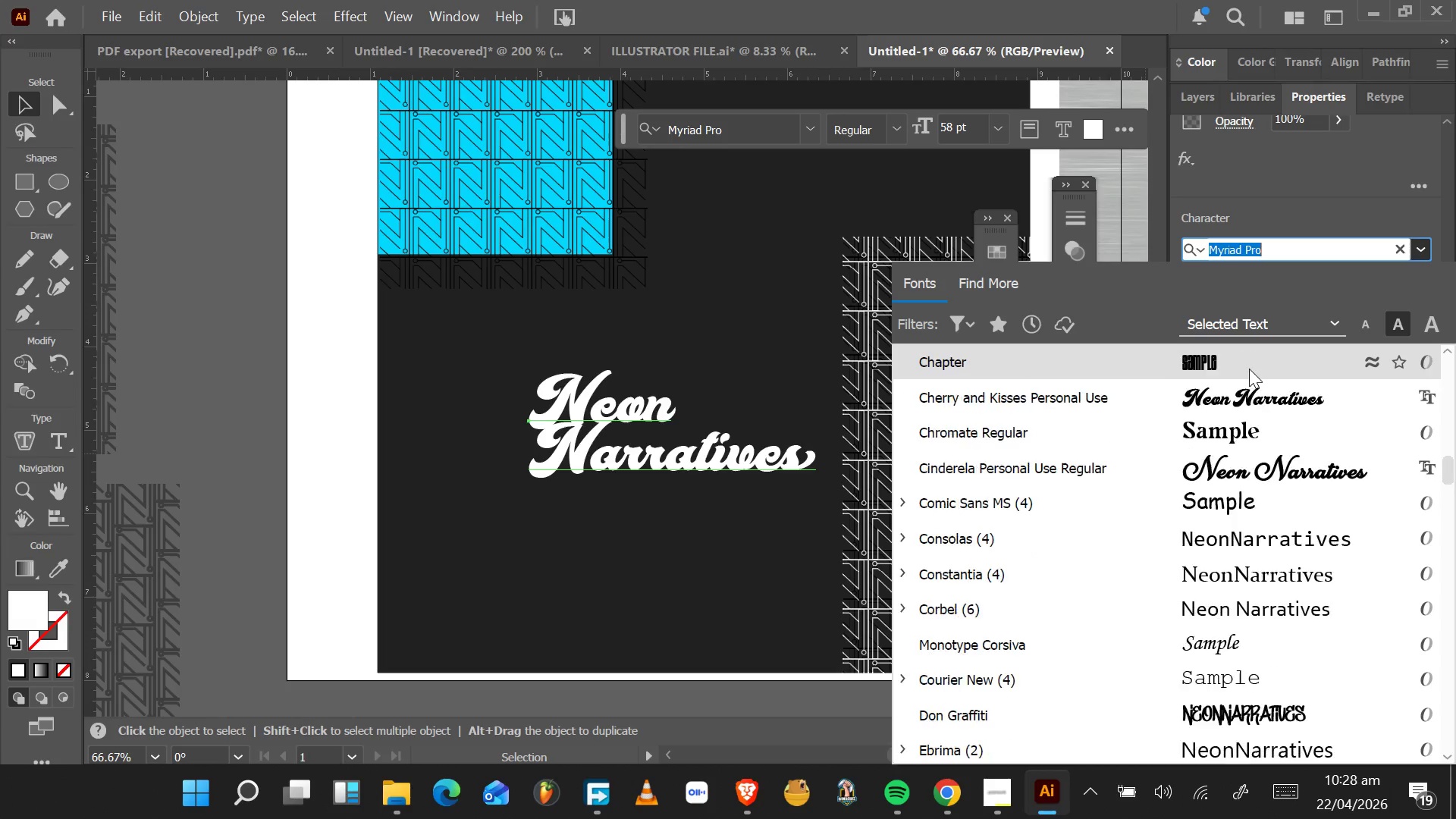 
key(ArrowUp)
 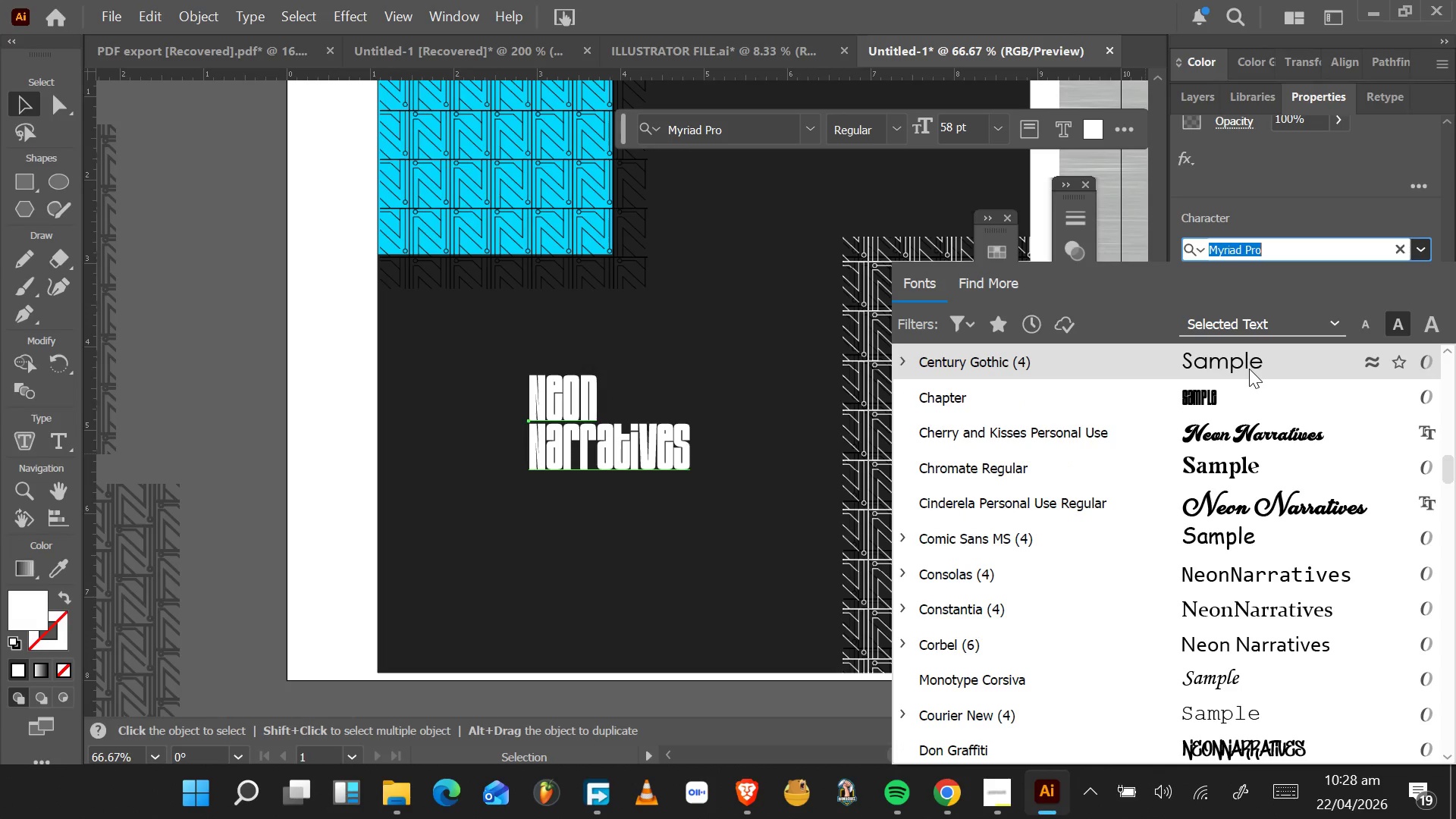 
key(ArrowUp)
 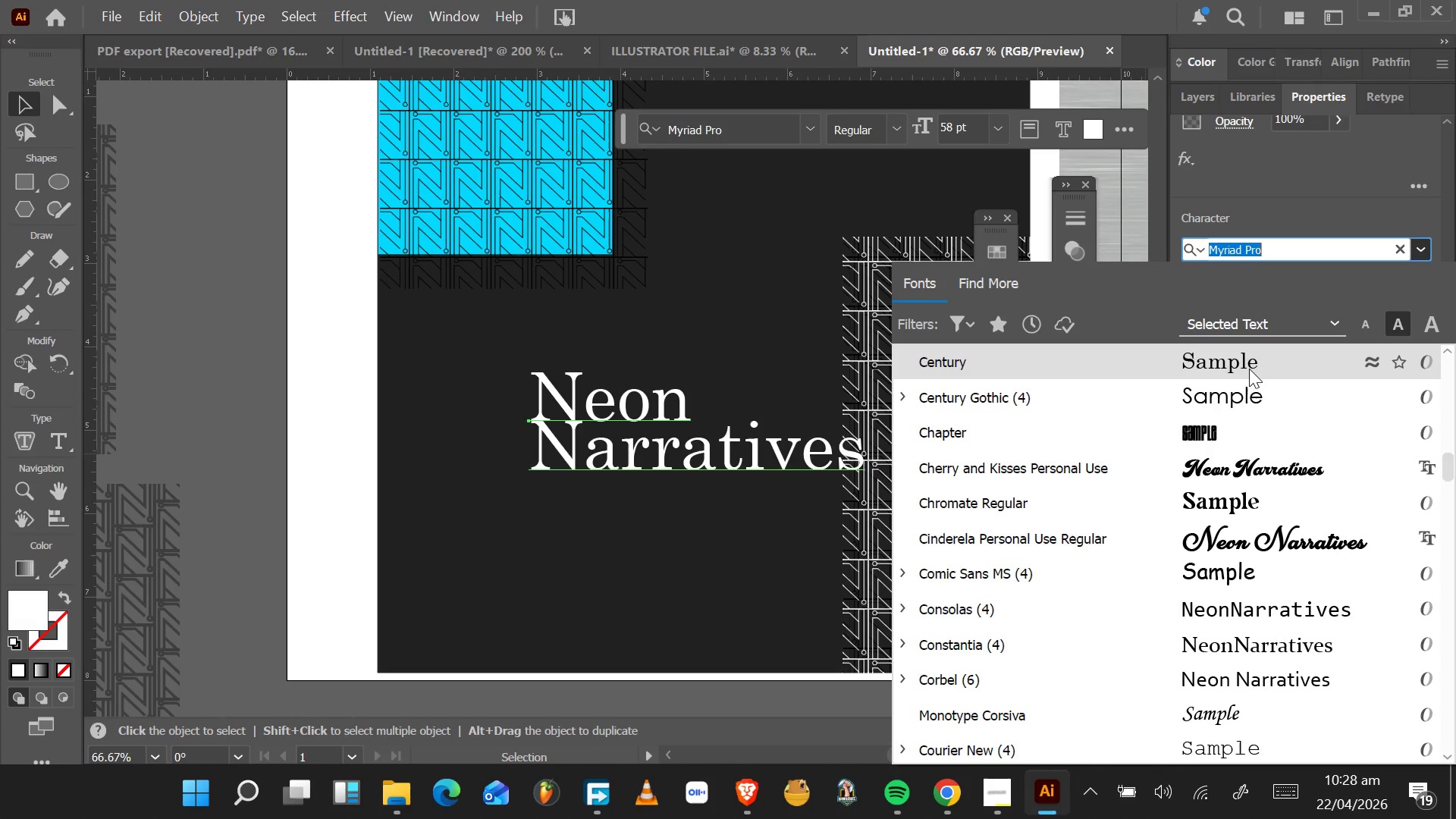 
key(ArrowUp)
 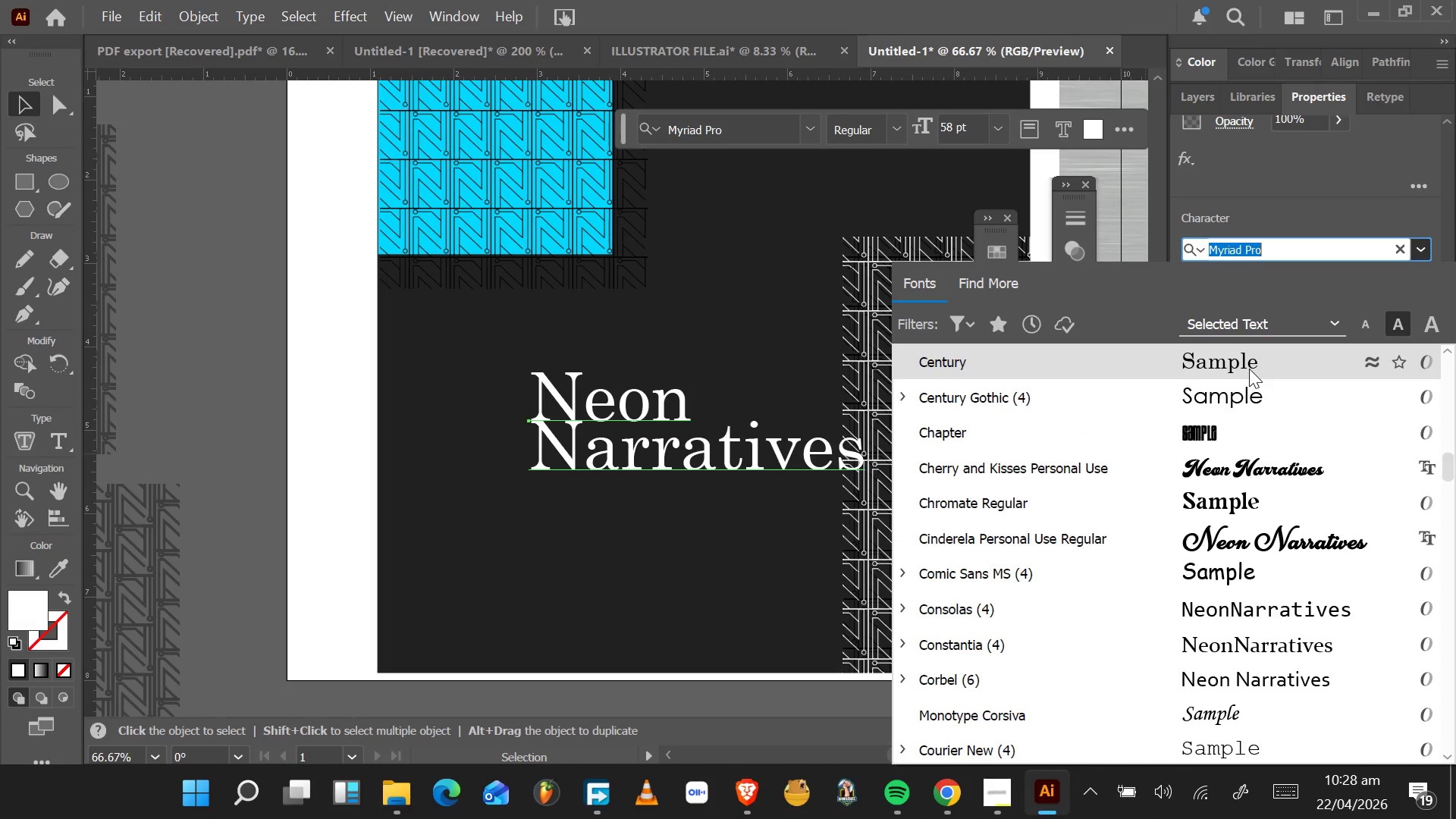 
key(ArrowUp)
 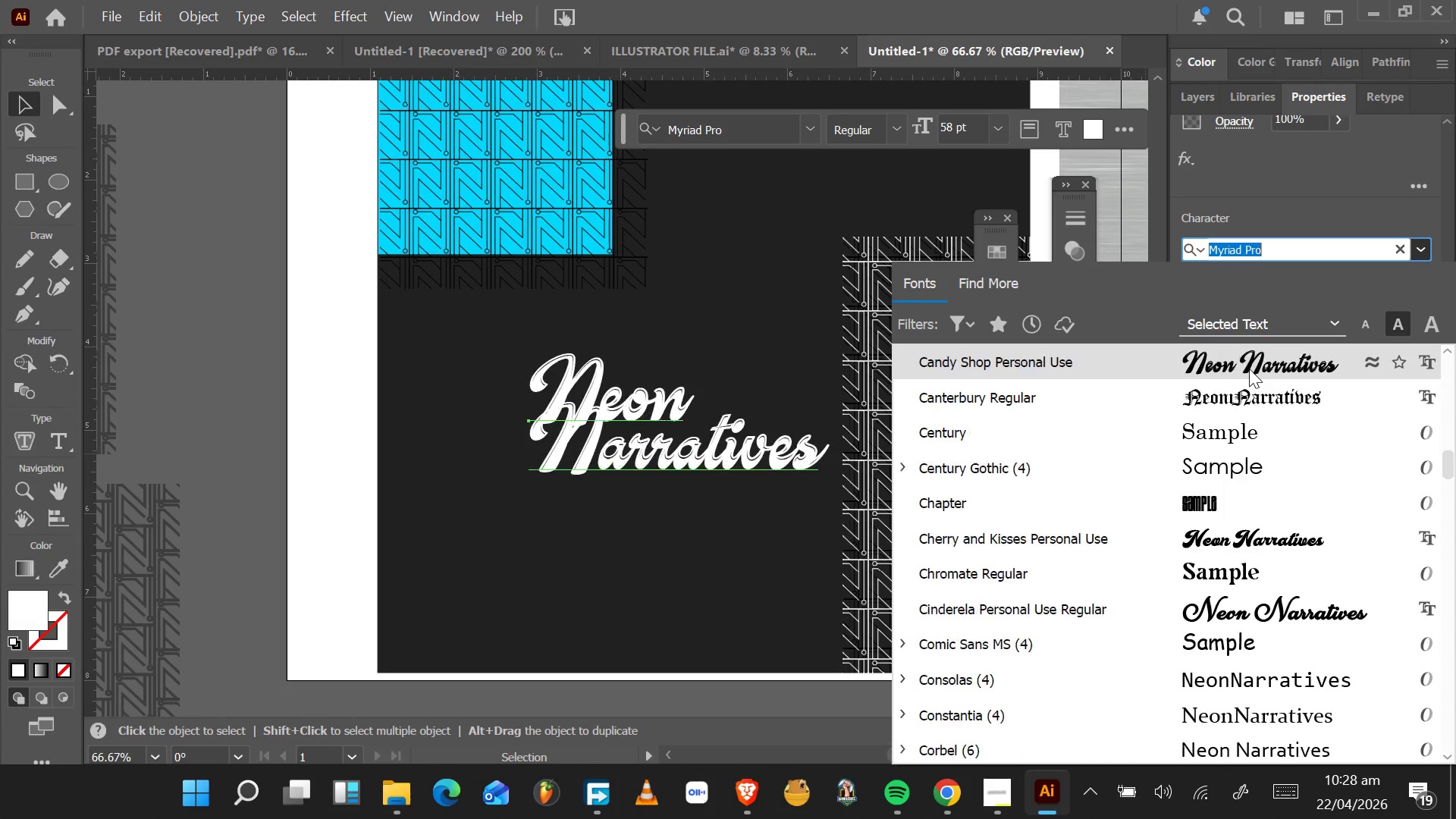 
key(ArrowUp)
 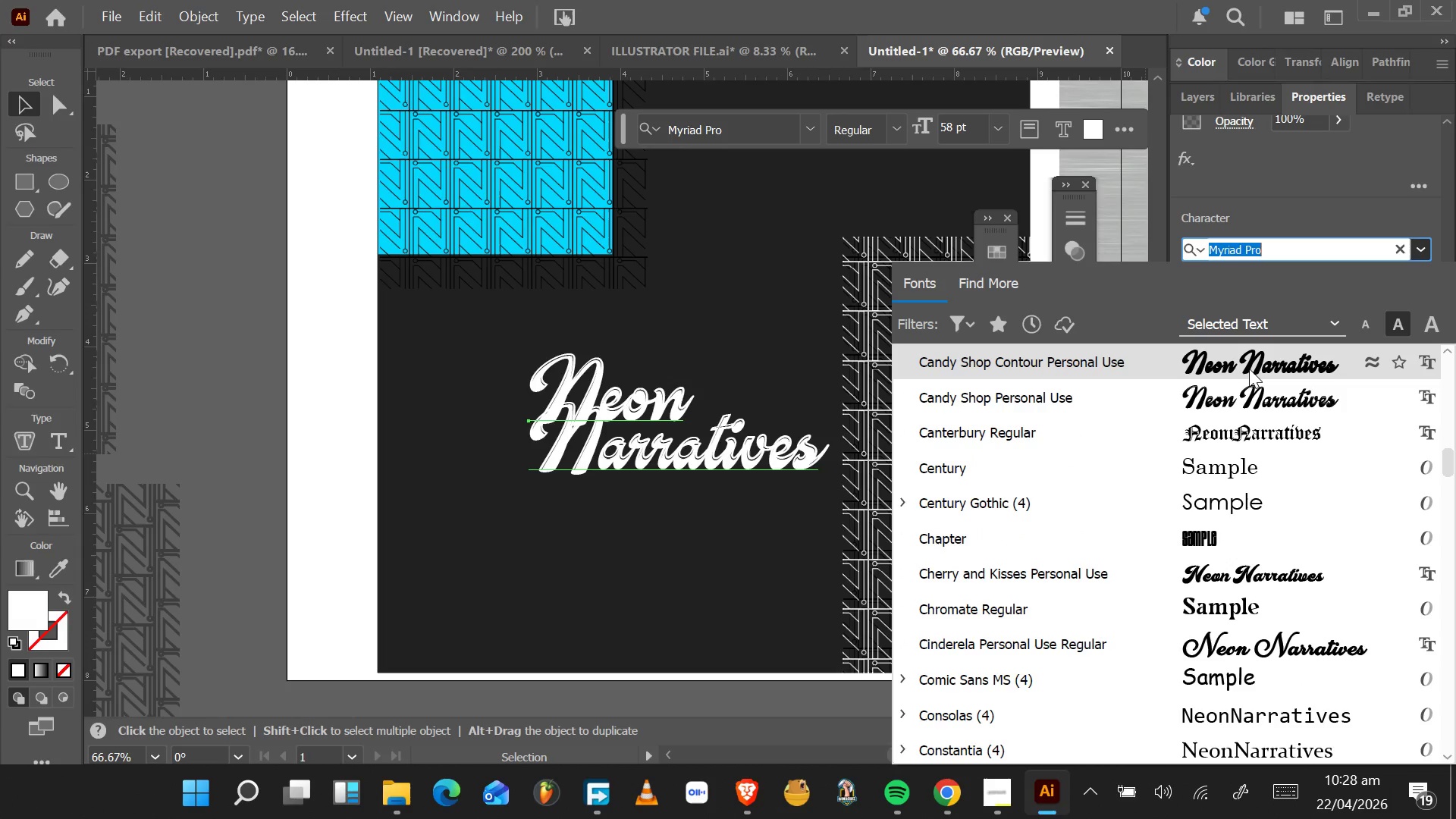 
key(ArrowUp)
 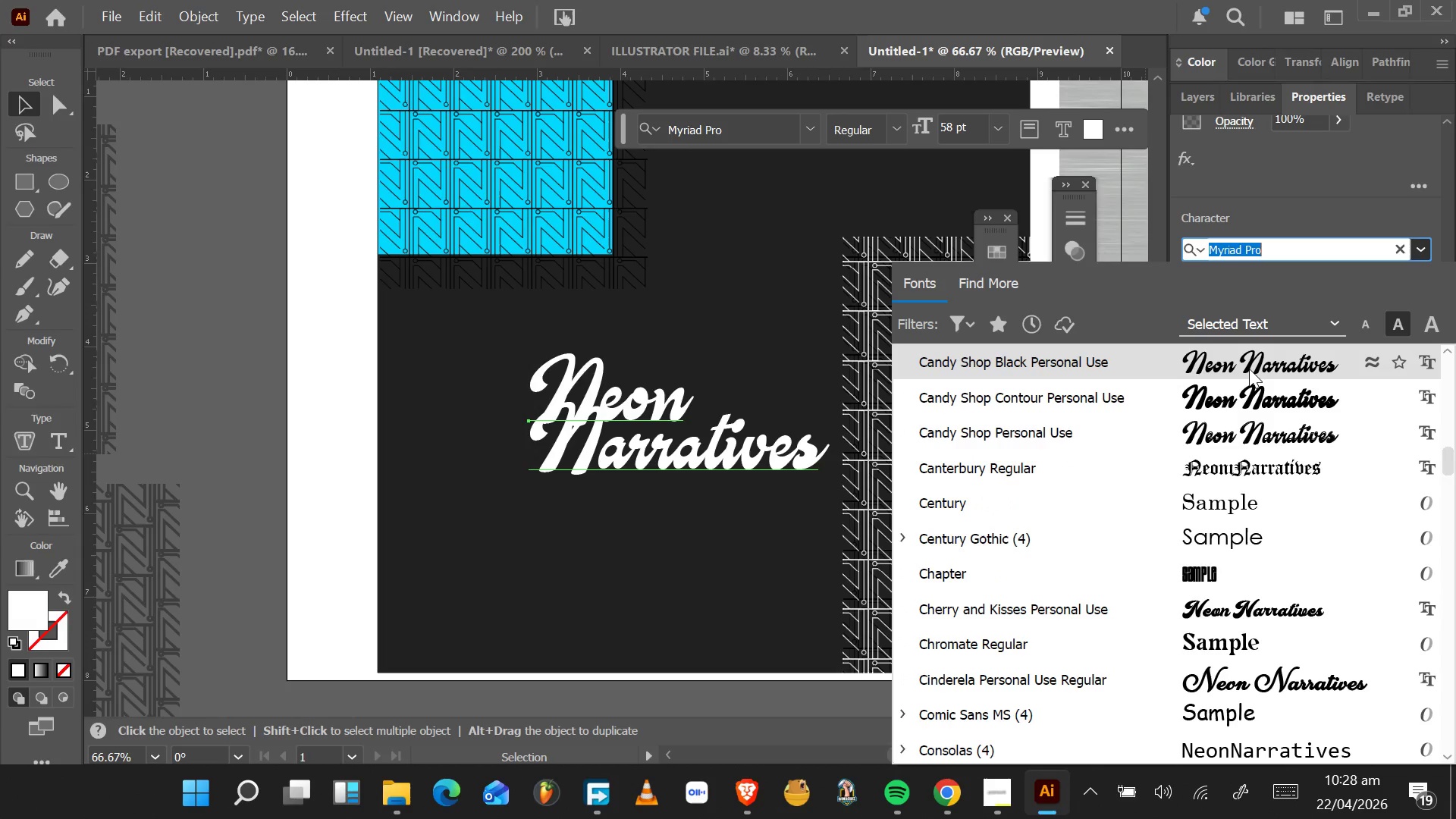 
key(ArrowUp)
 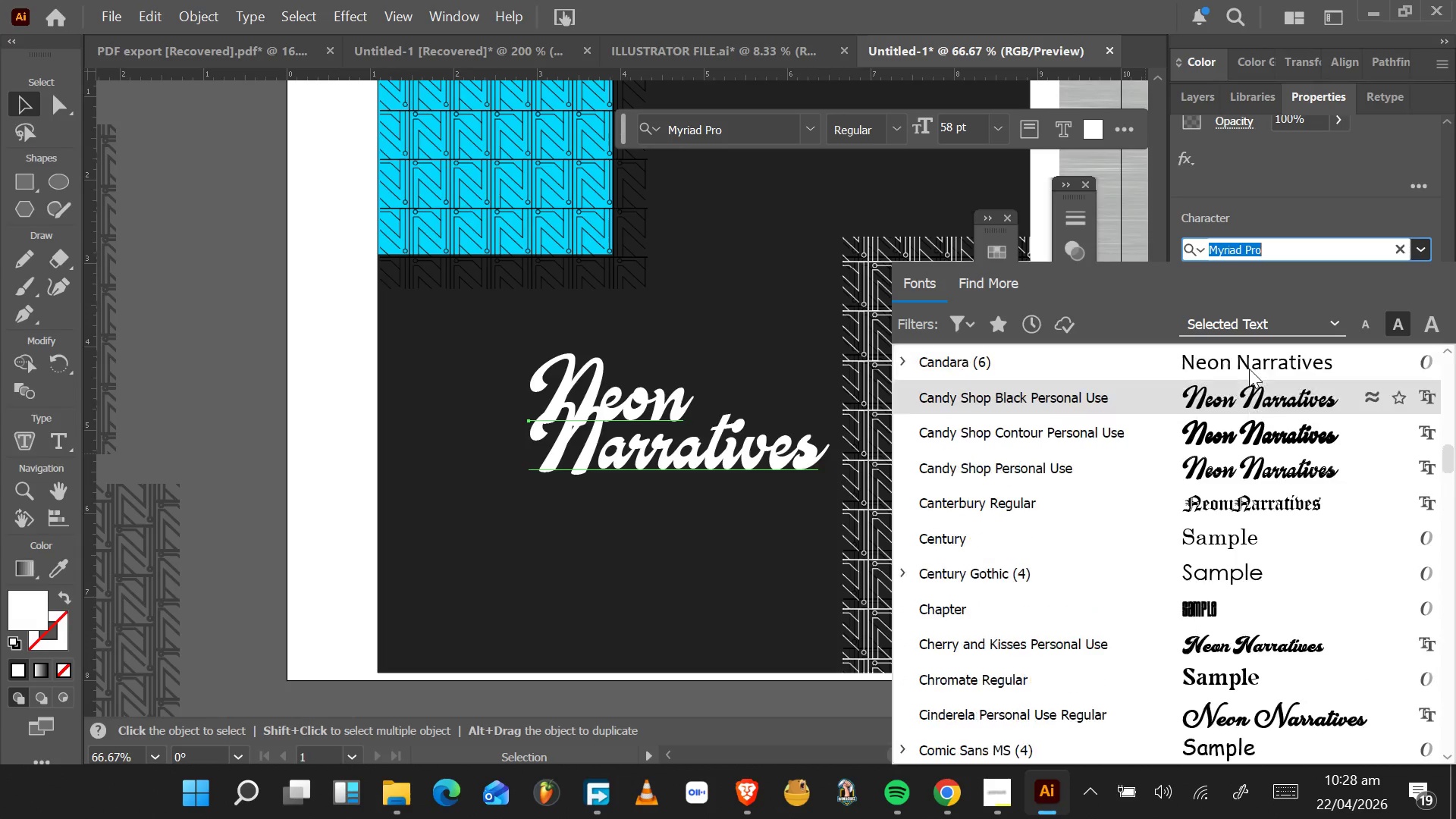 
key(ArrowUp)
 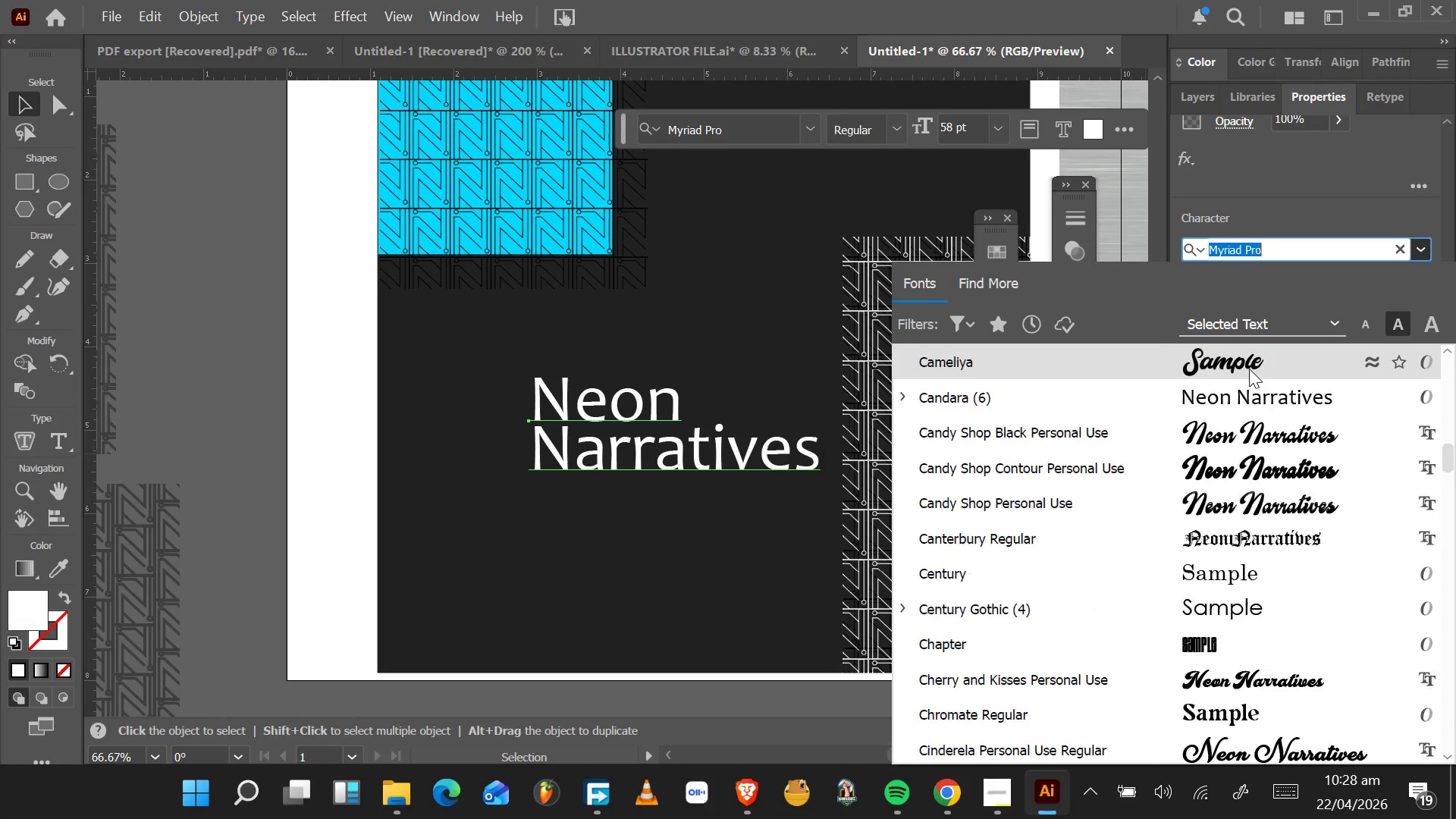 
key(ArrowUp)
 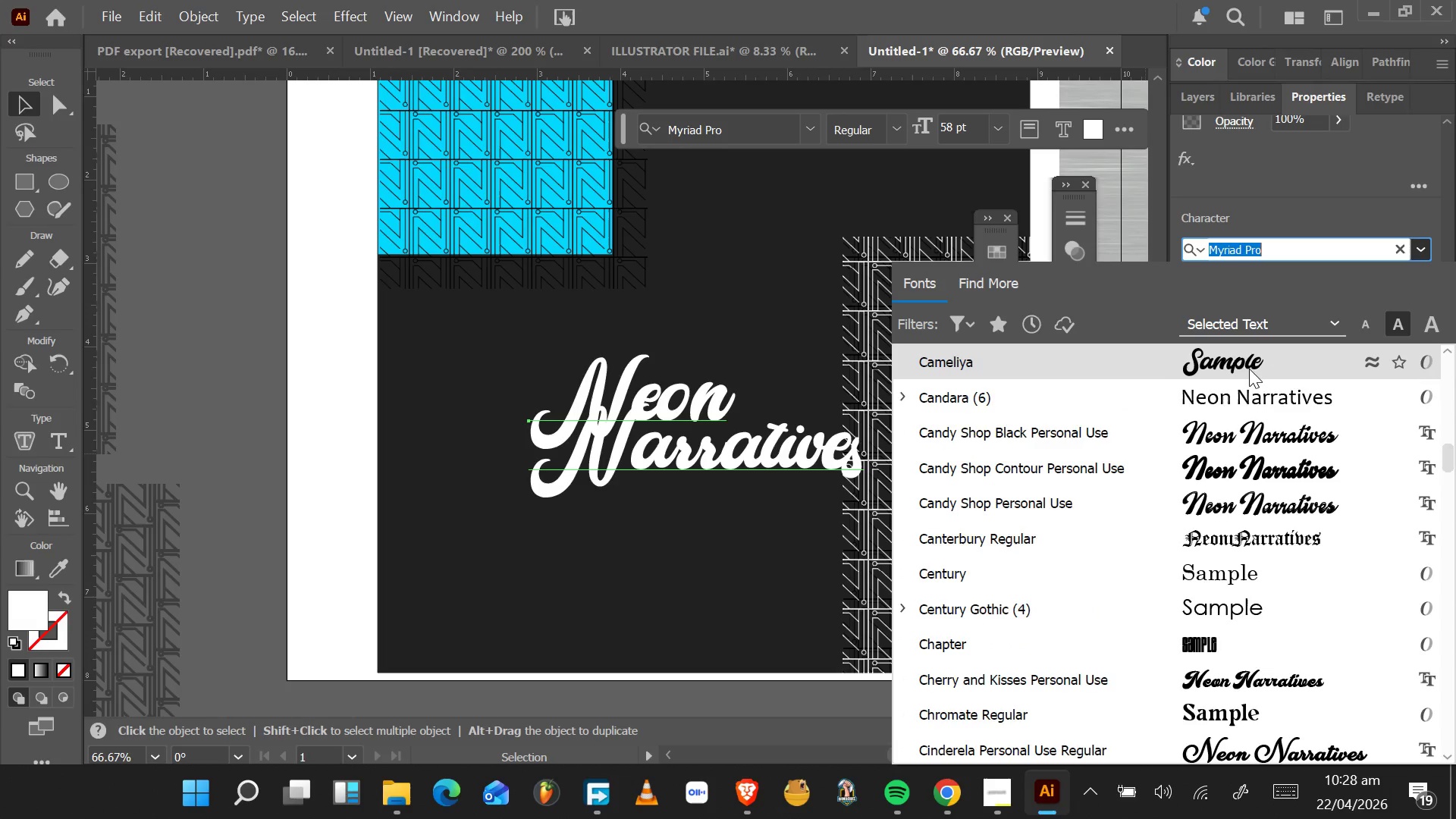 
key(ArrowUp)
 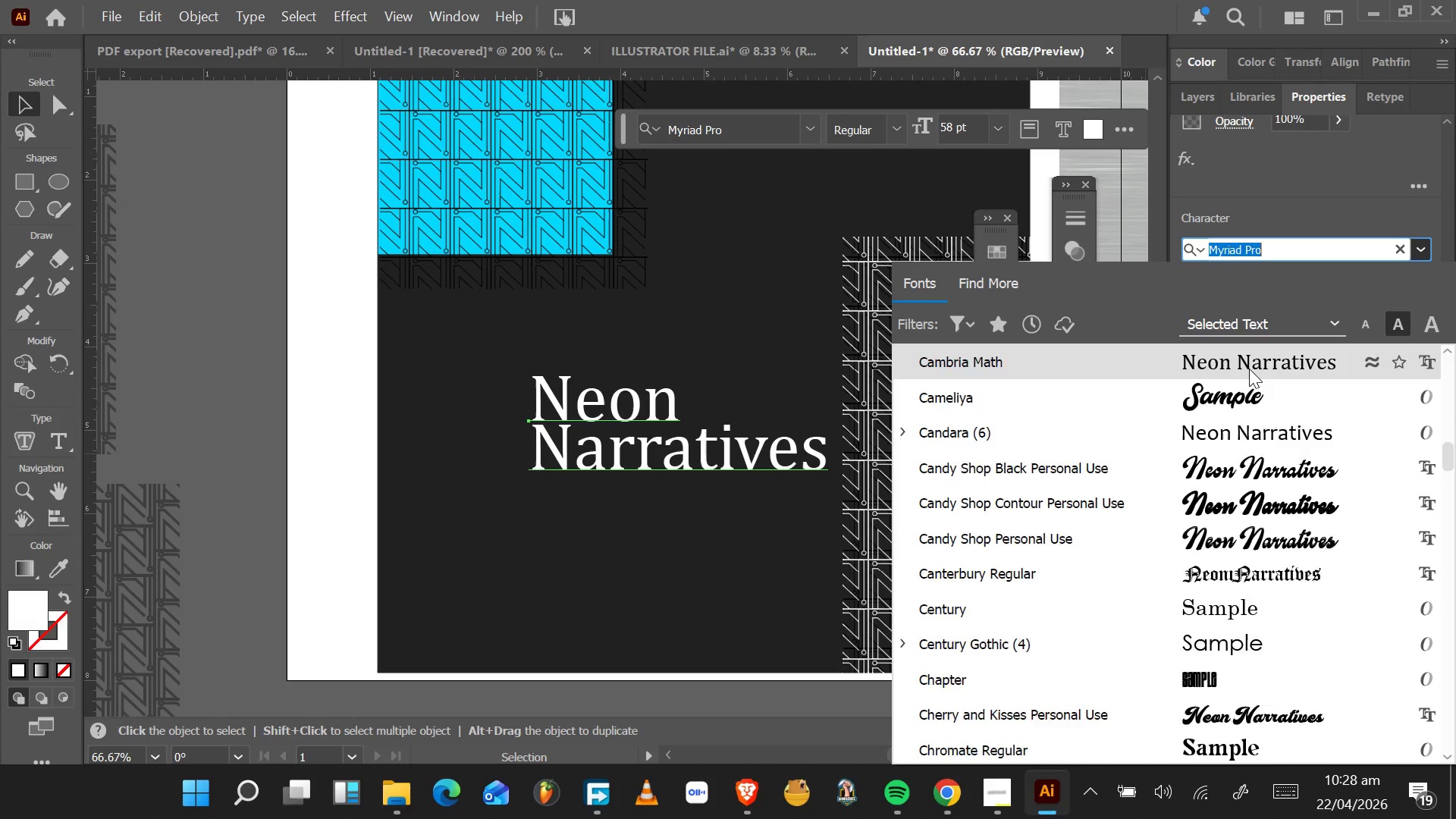 
key(ArrowUp)
 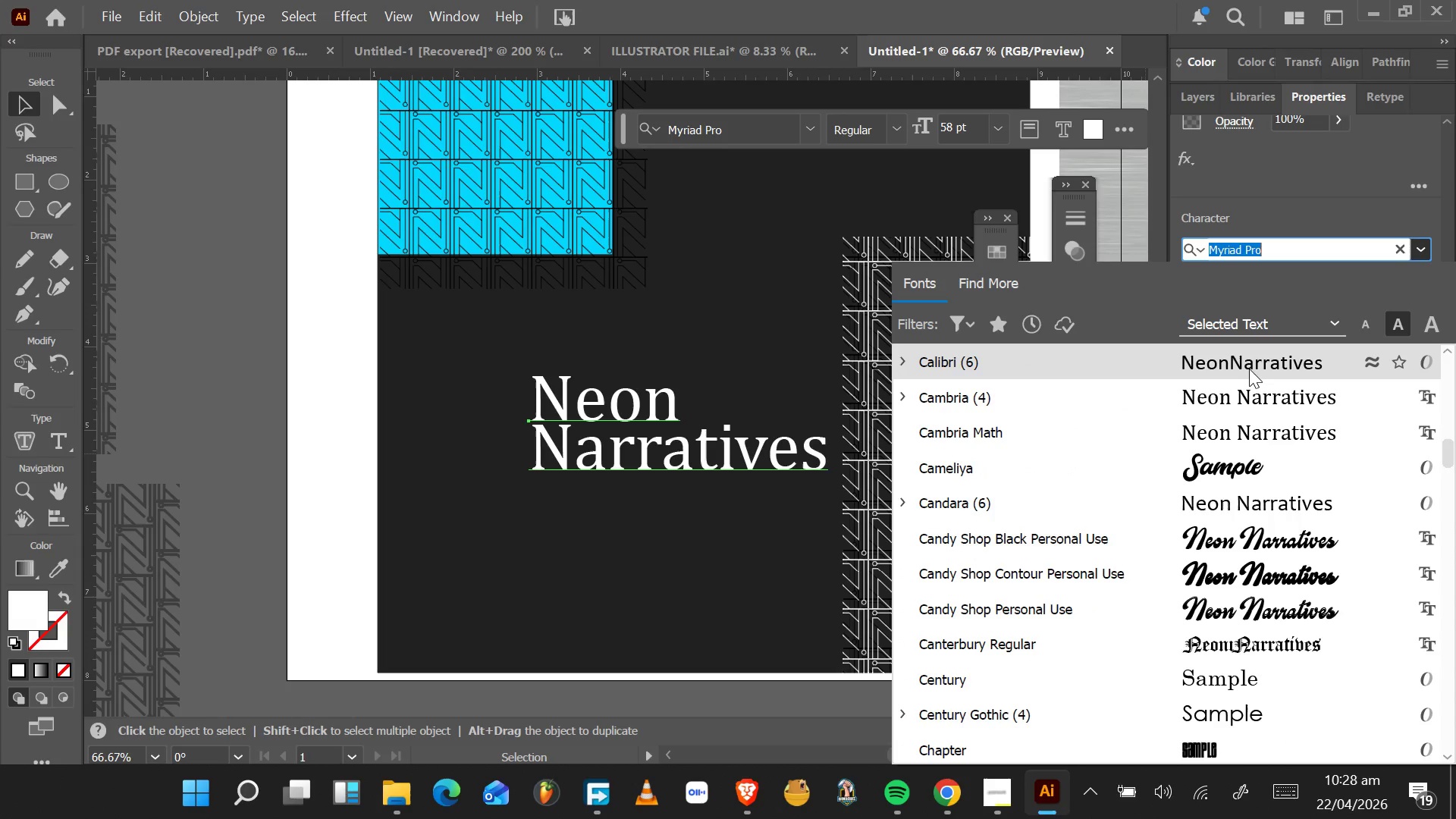 
key(ArrowUp)
 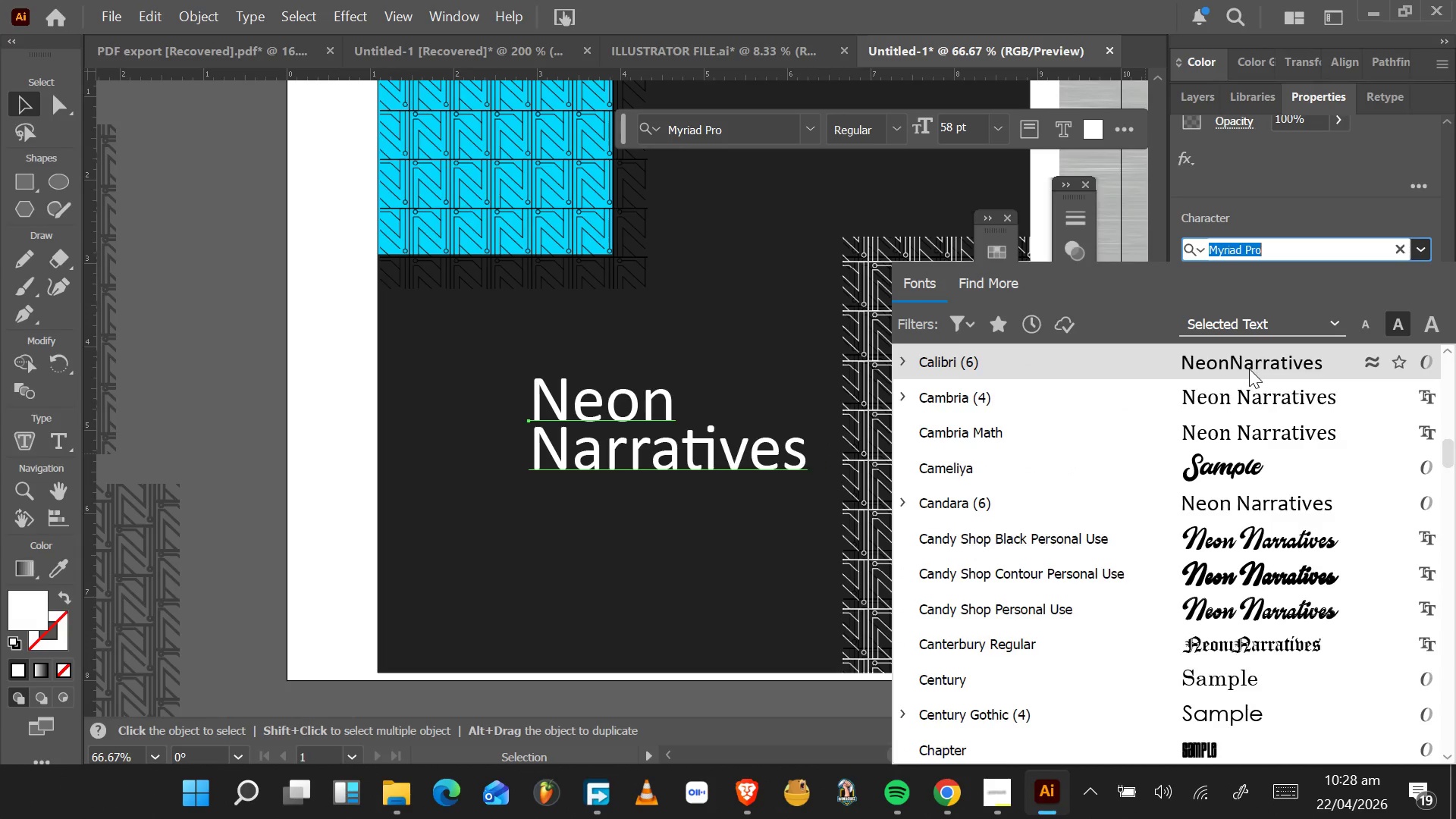 
key(ArrowUp)
 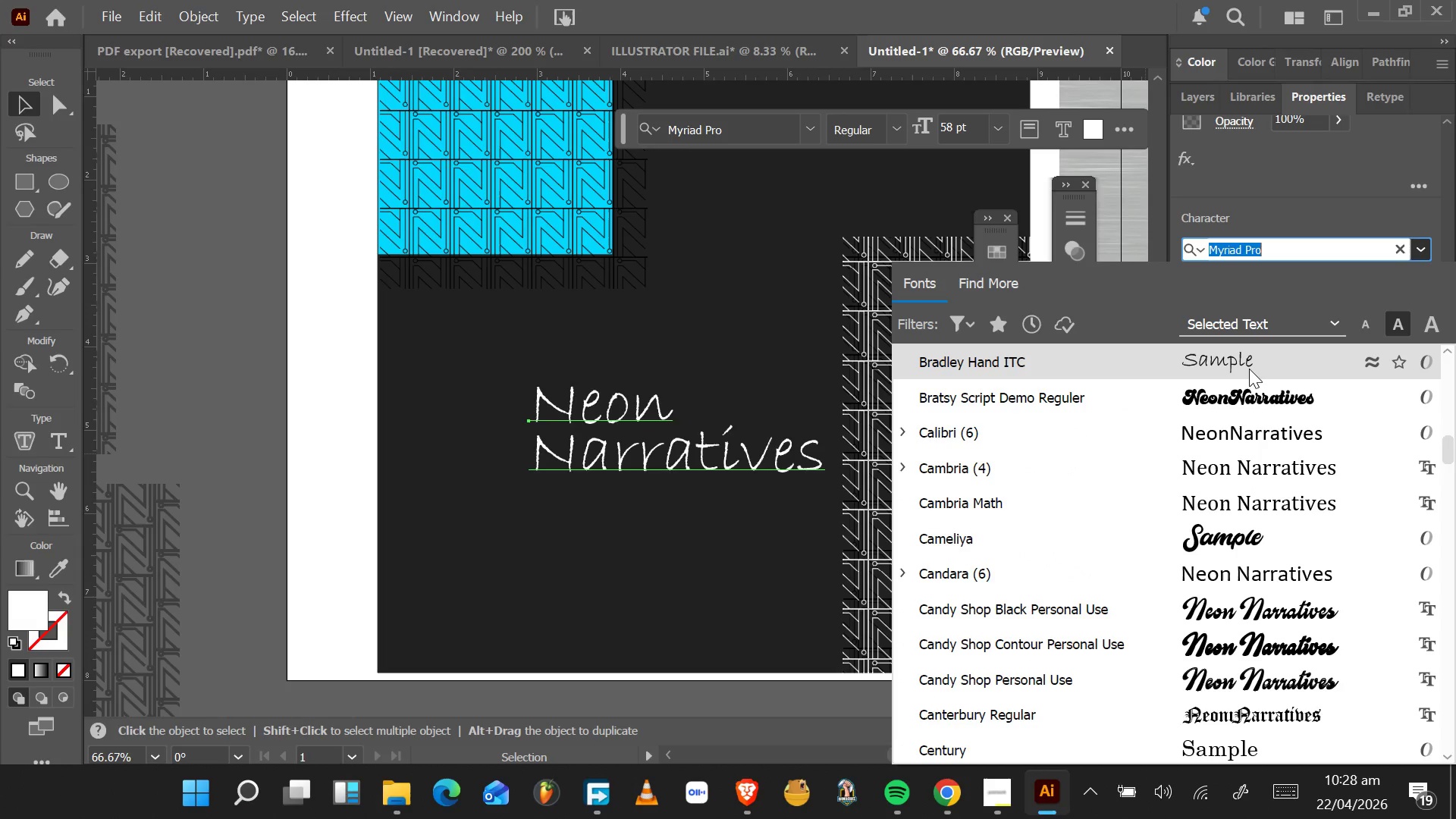 
key(ArrowUp)
 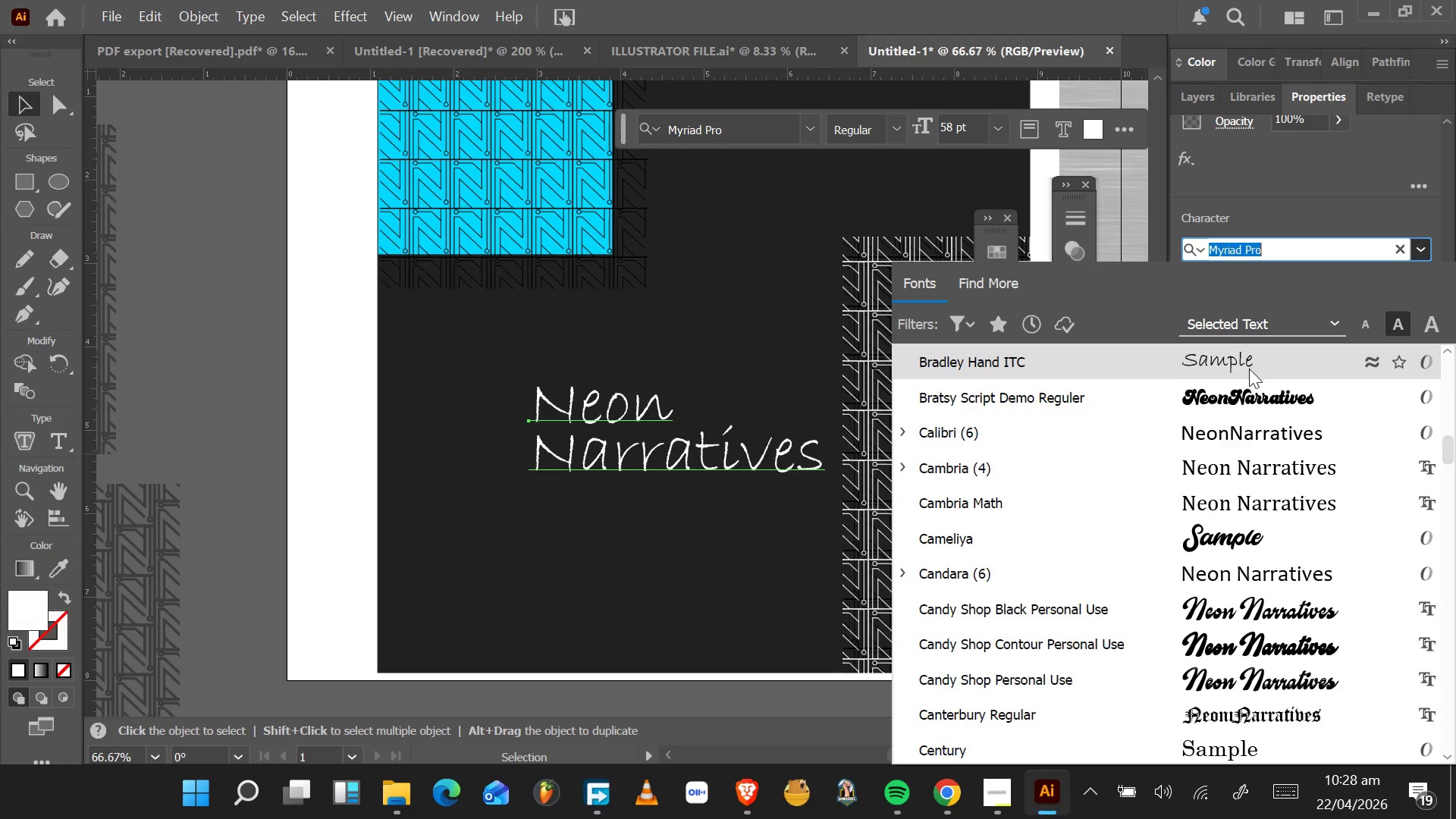 
key(ArrowUp)
 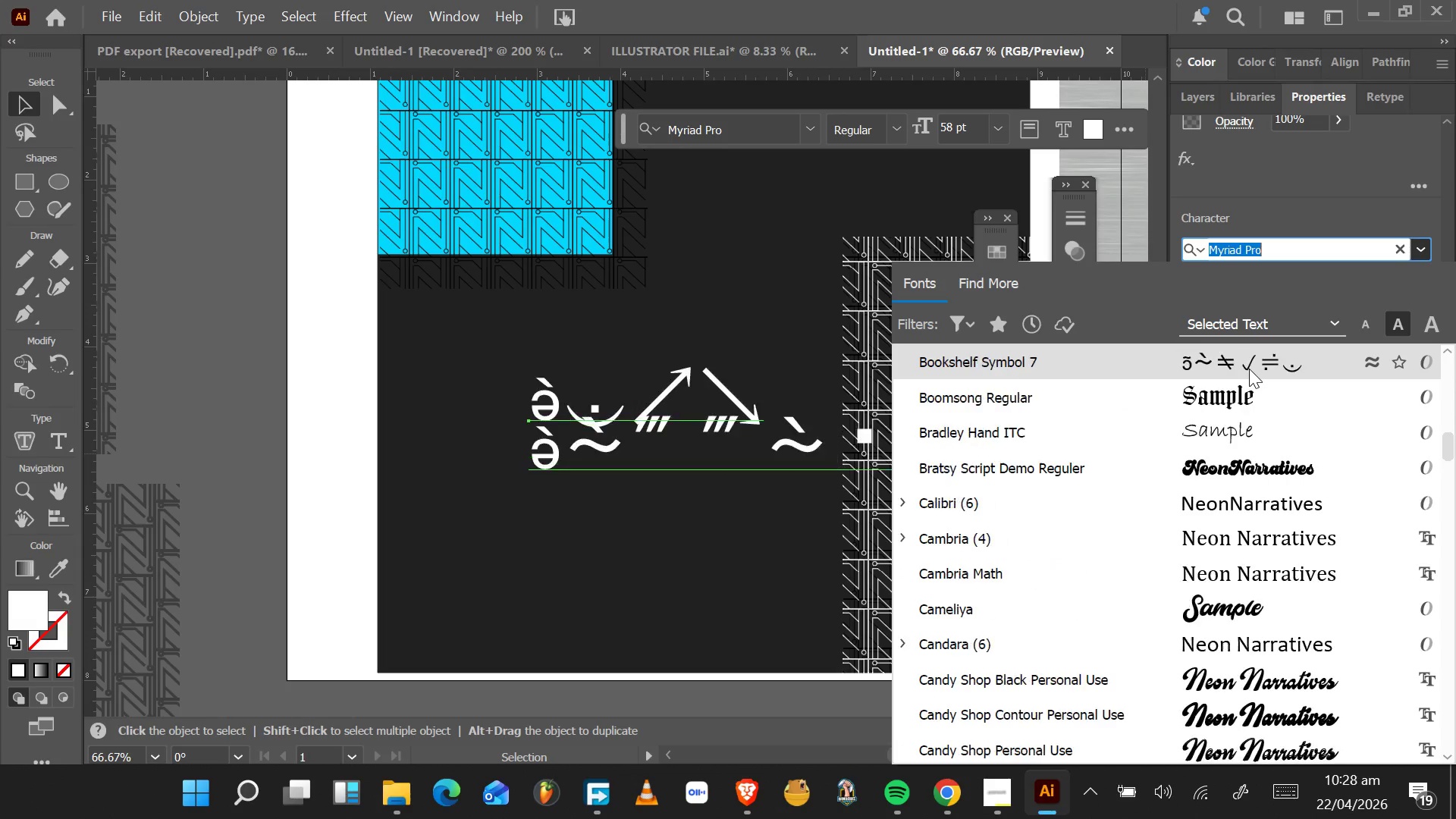 
key(ArrowUp)
 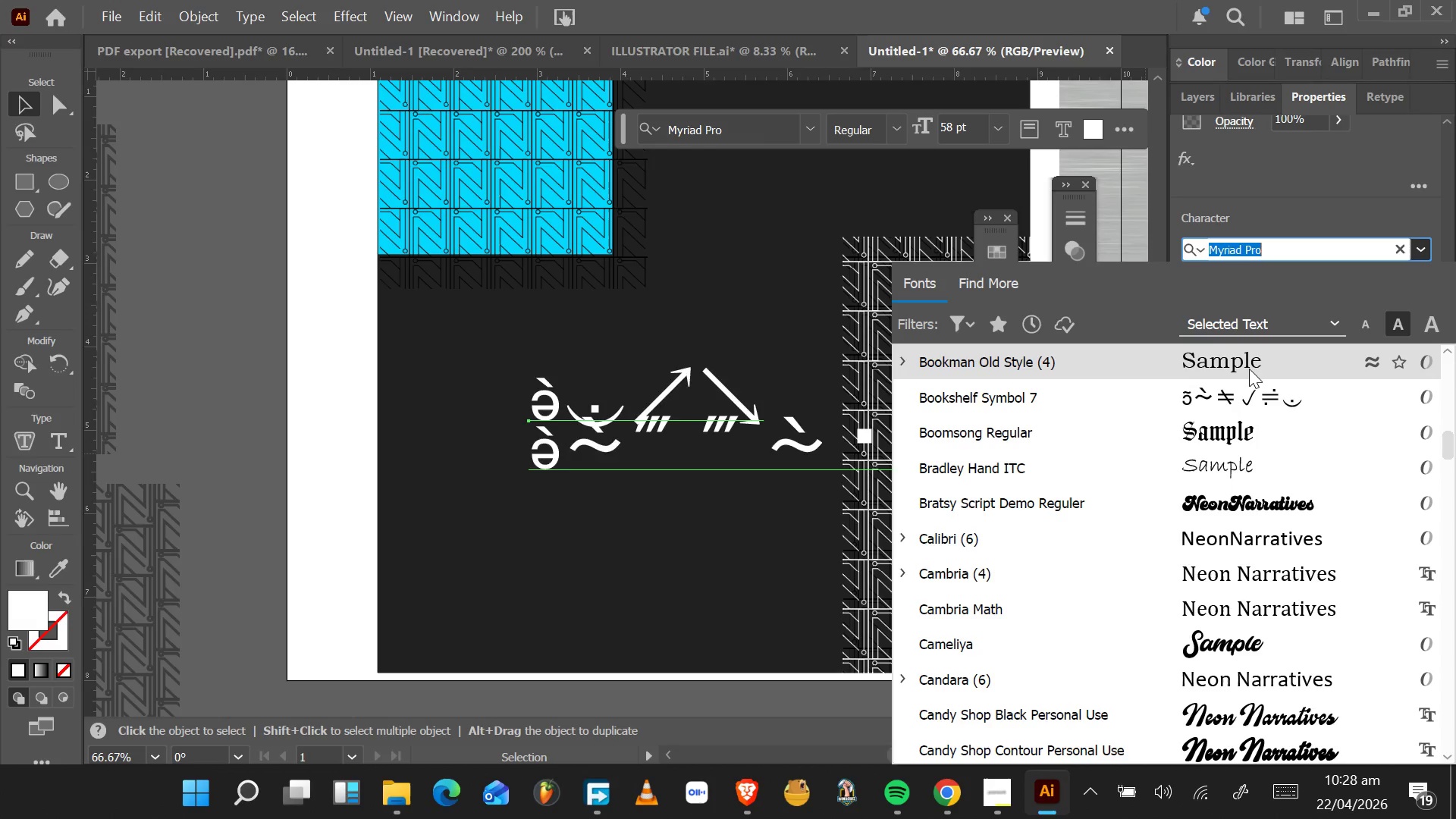 
key(ArrowUp)
 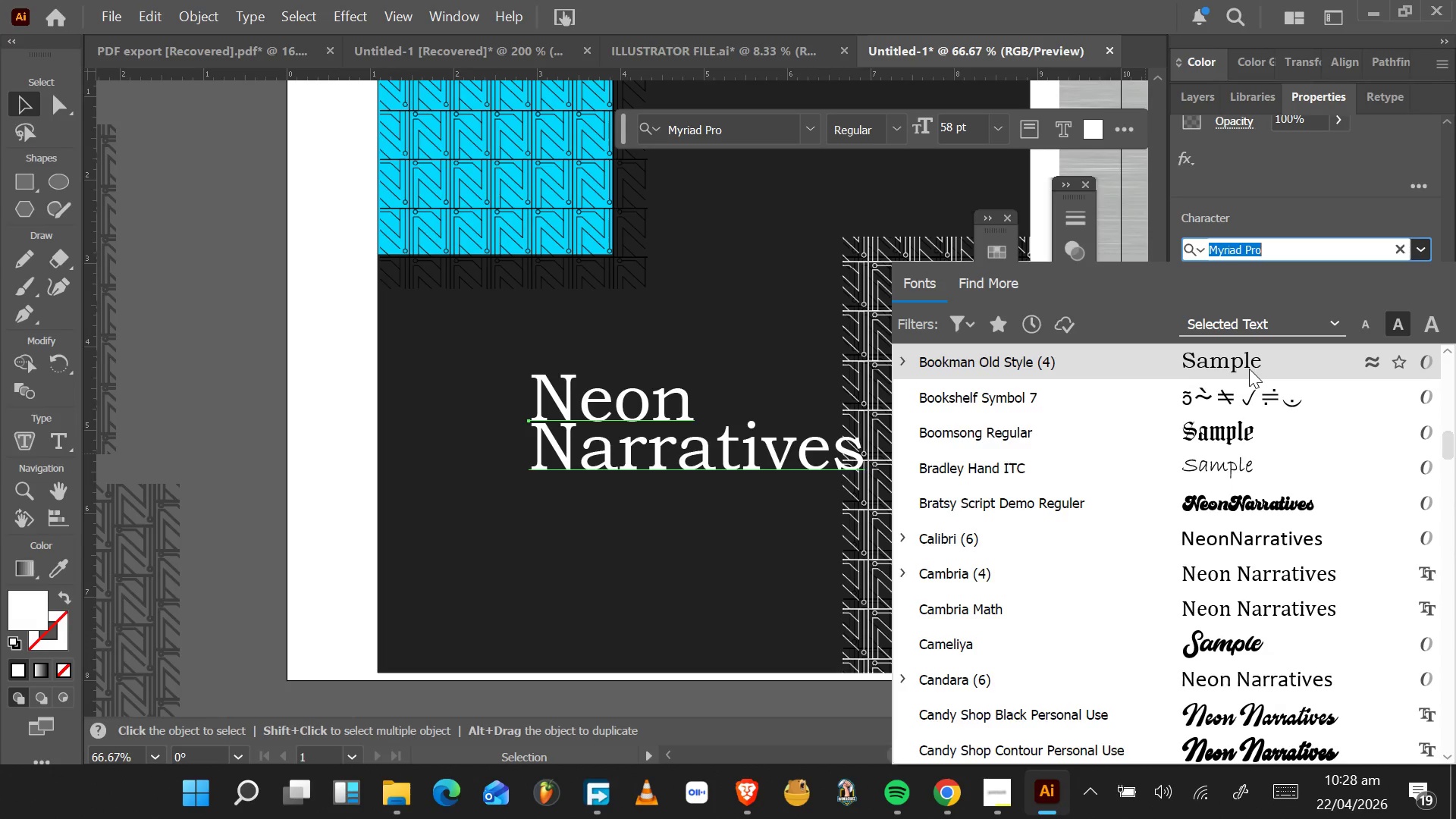 
key(ArrowUp)
 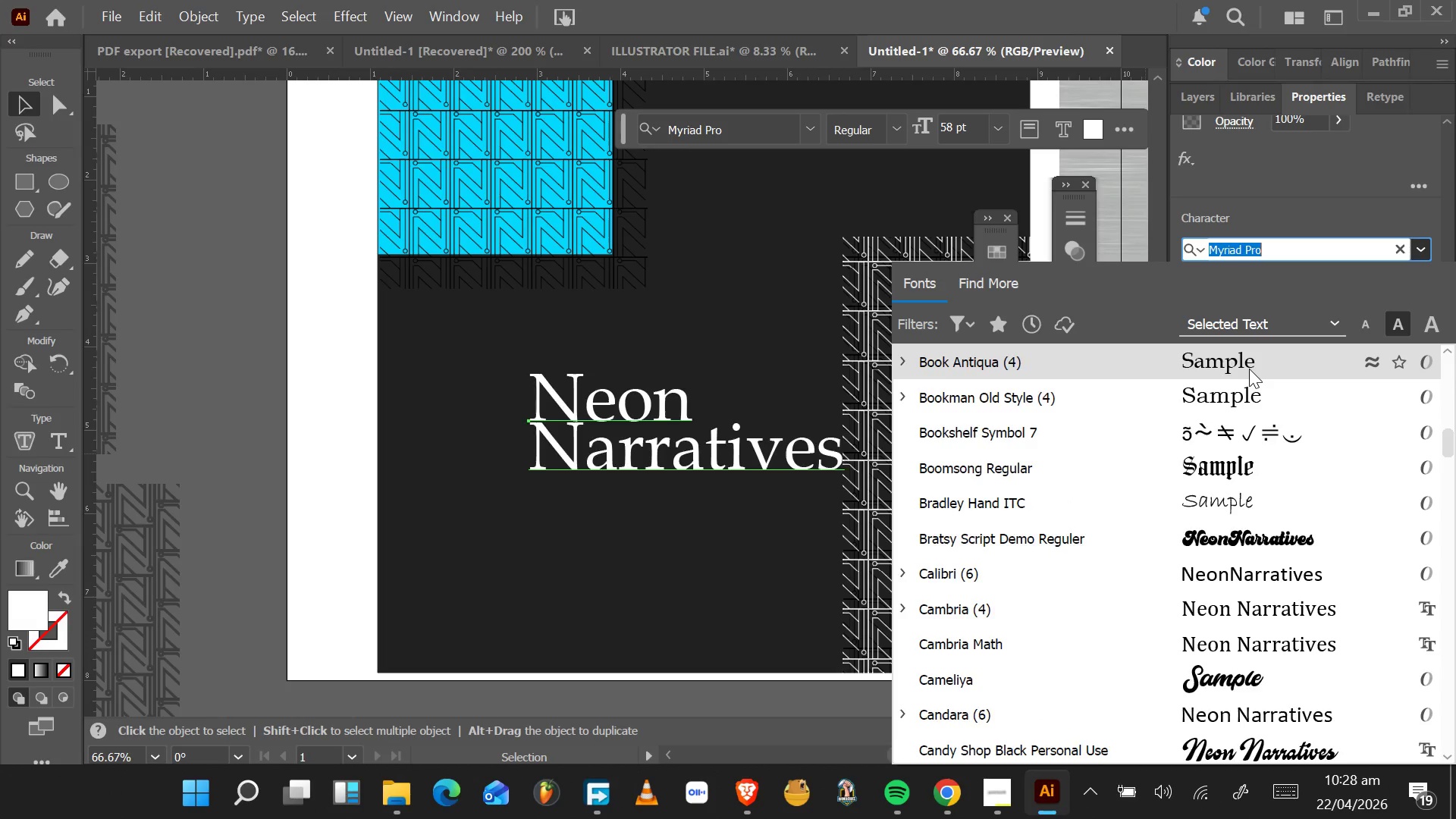 
key(ArrowUp)
 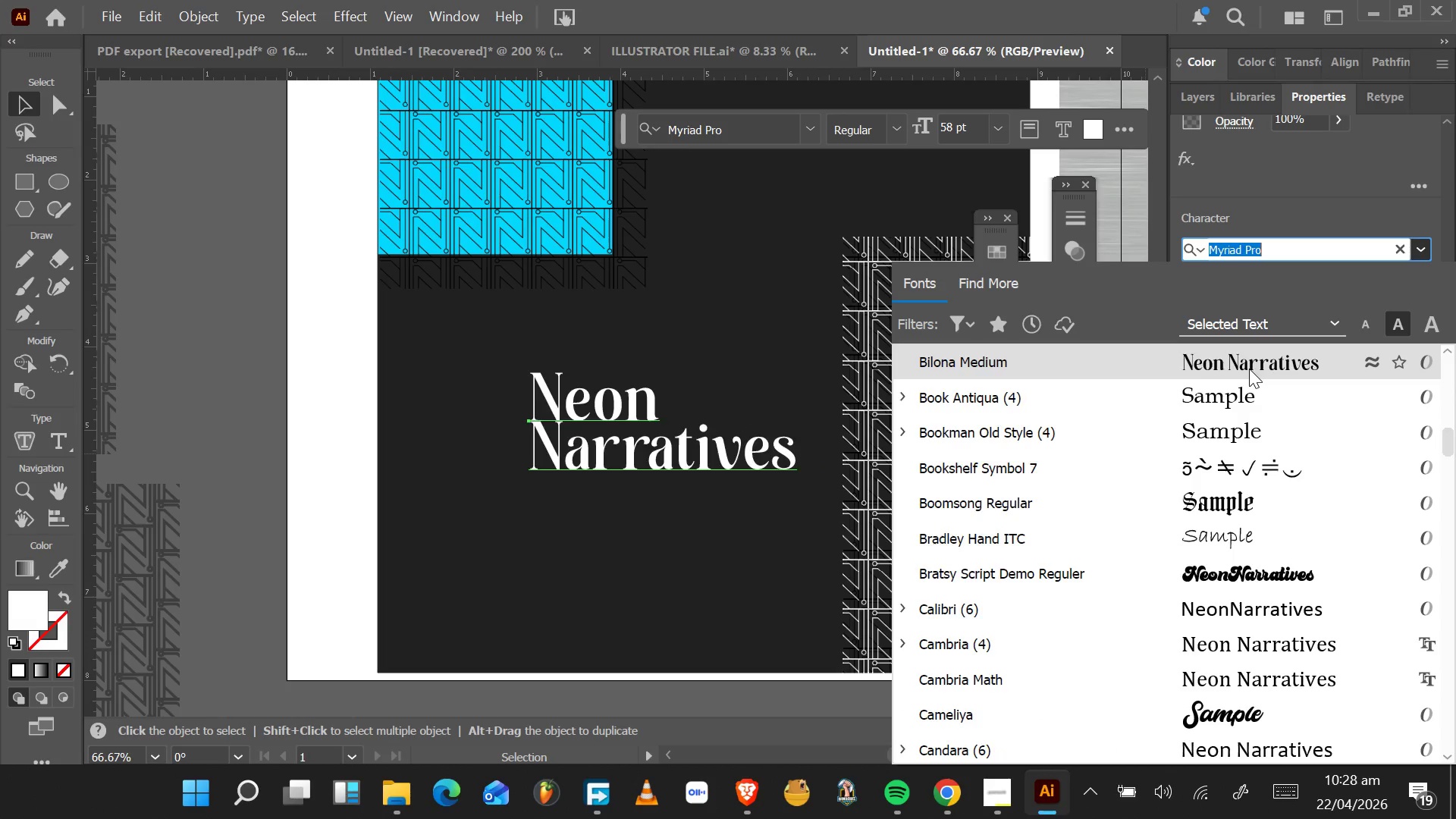 
key(ArrowUp)
 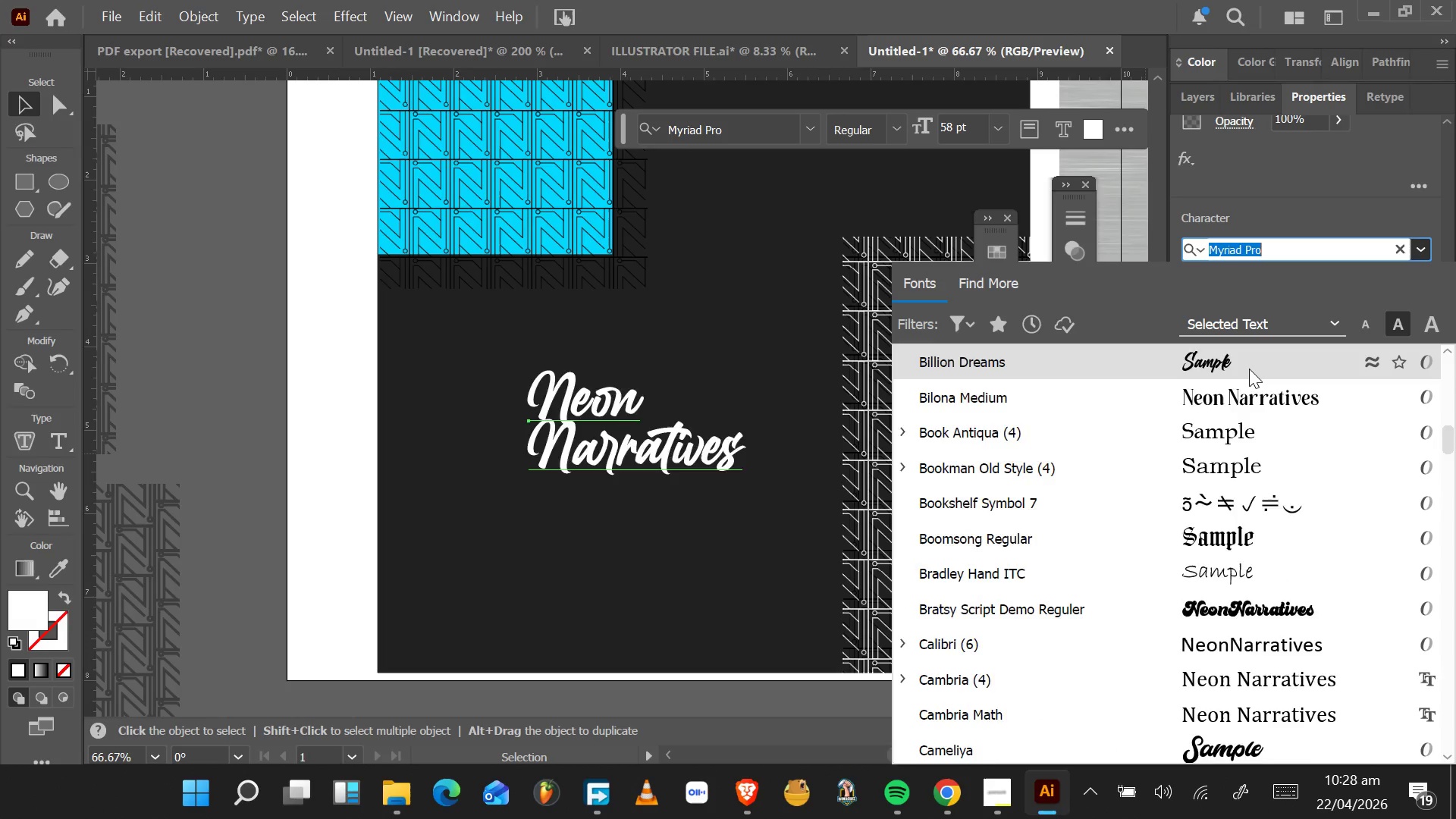 
key(ArrowUp)
 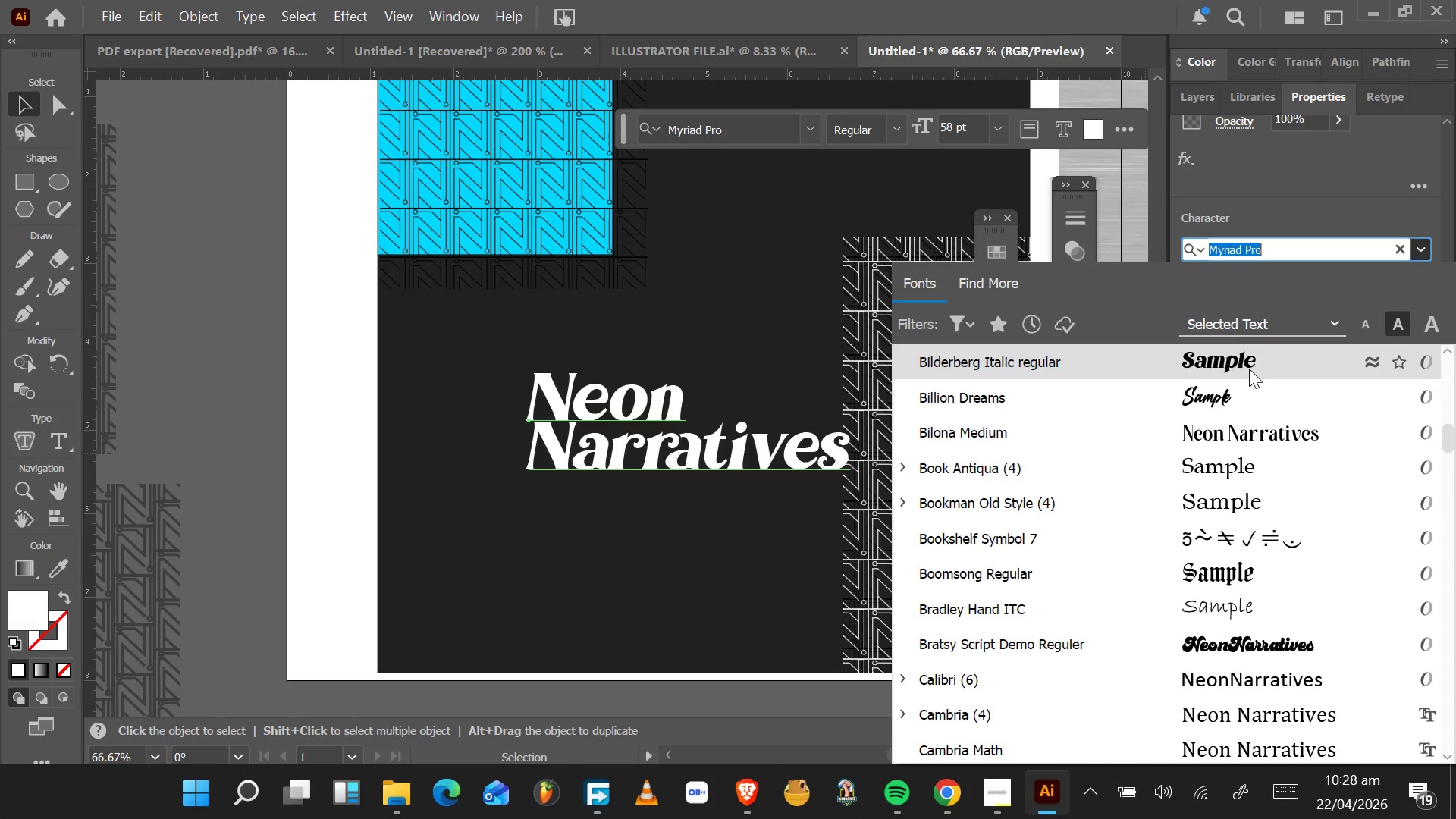 
key(ArrowUp)
 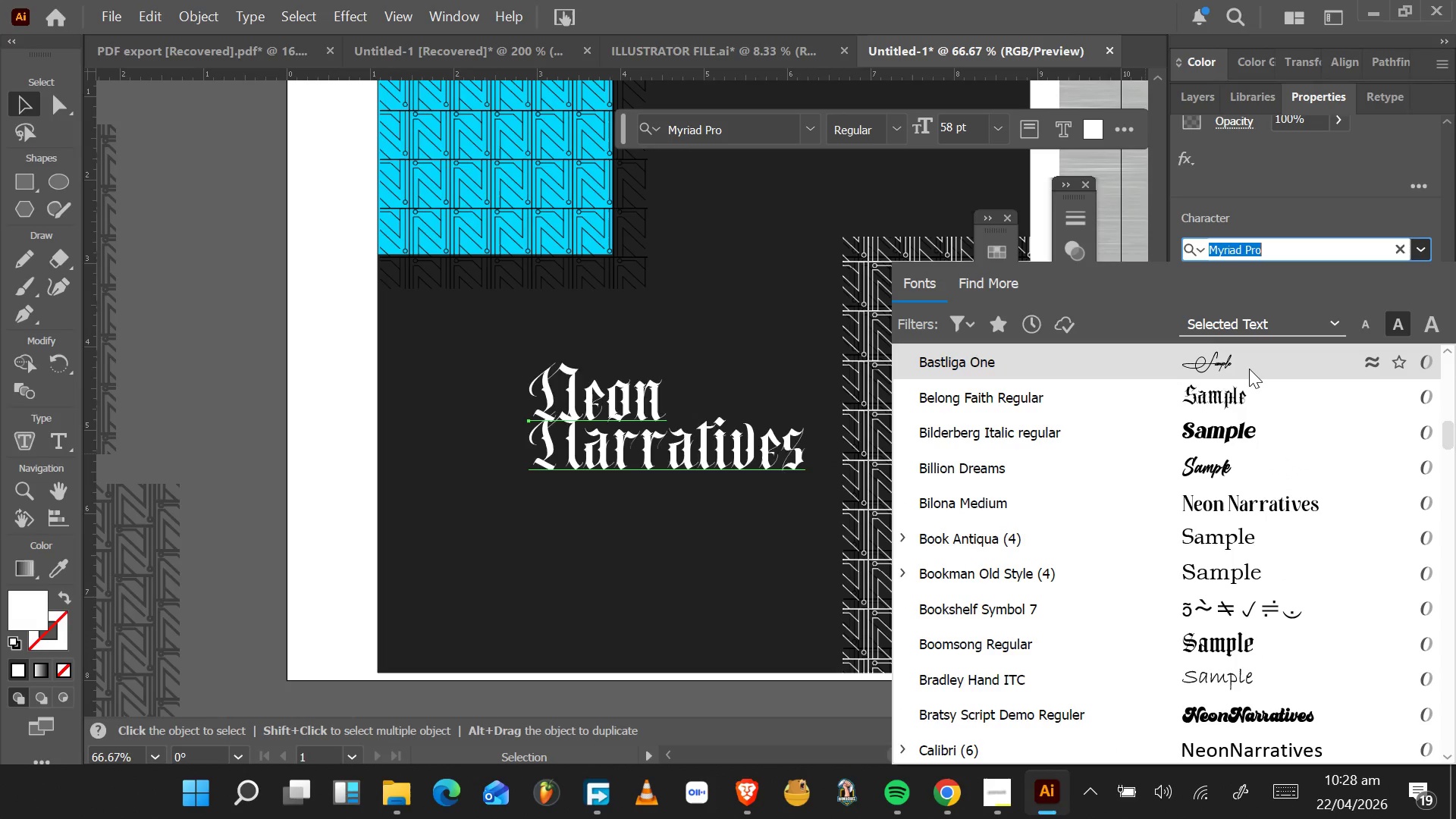 
key(ArrowUp)
 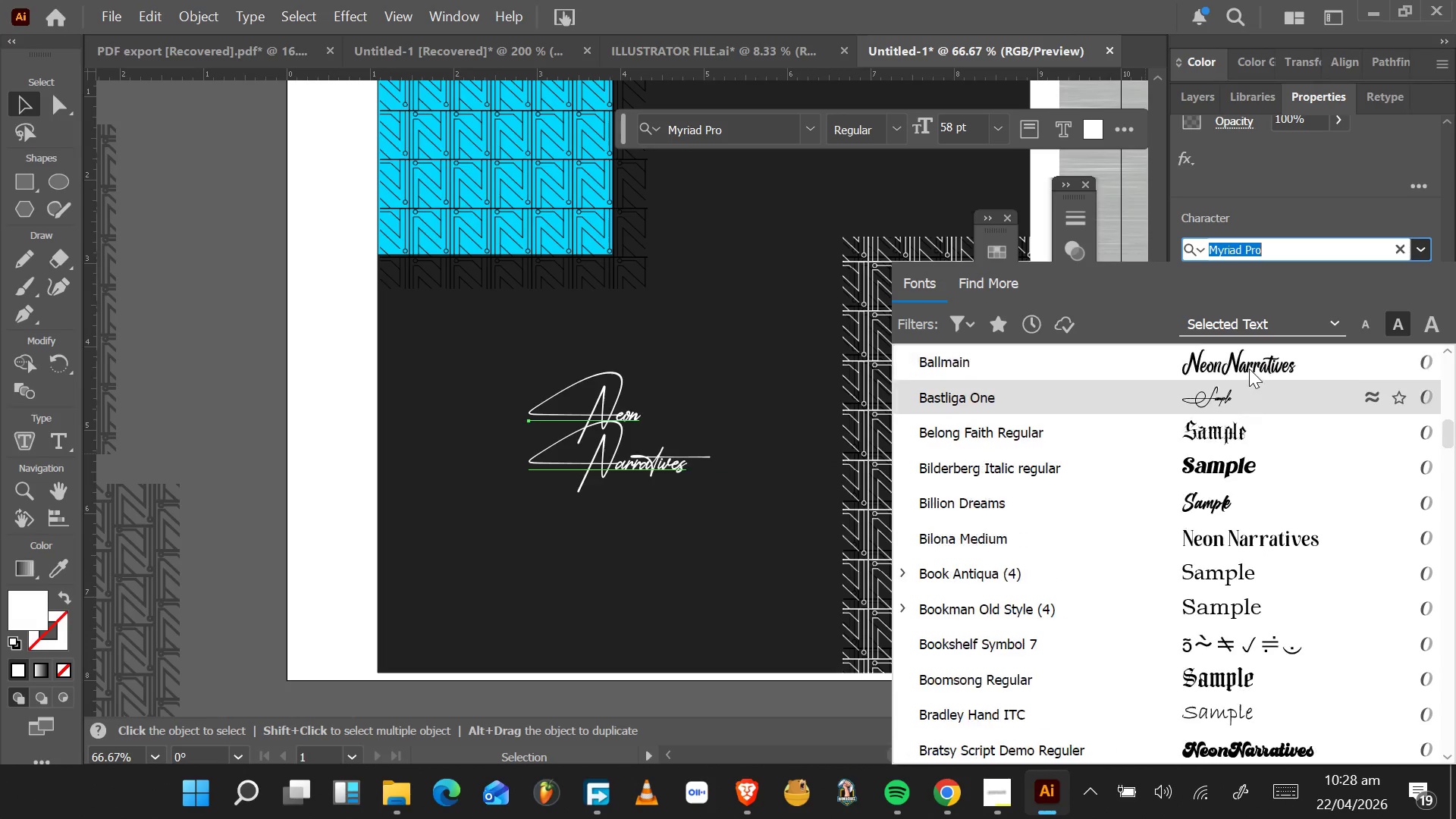 
key(ArrowUp)
 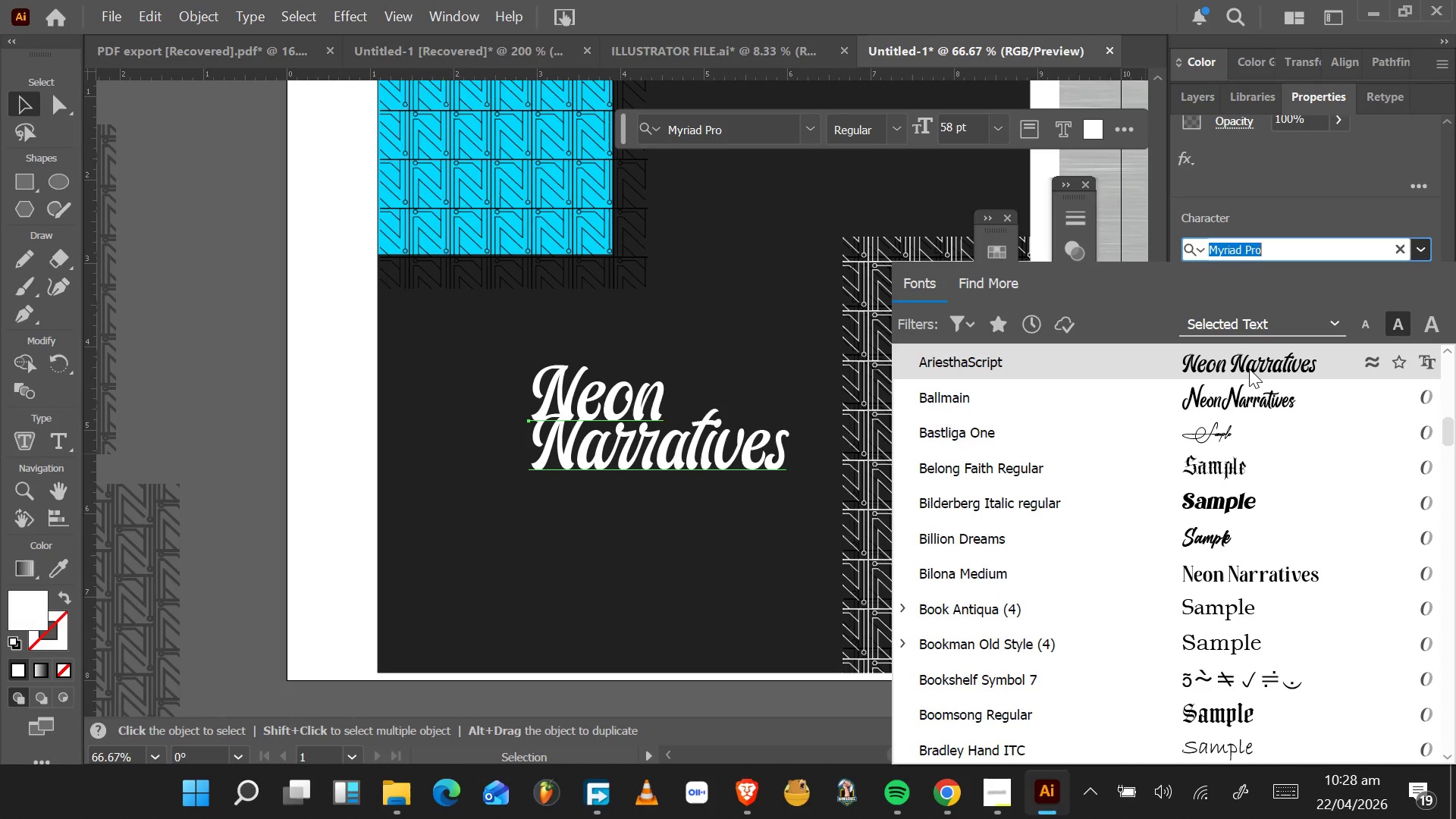 
key(ArrowUp)
 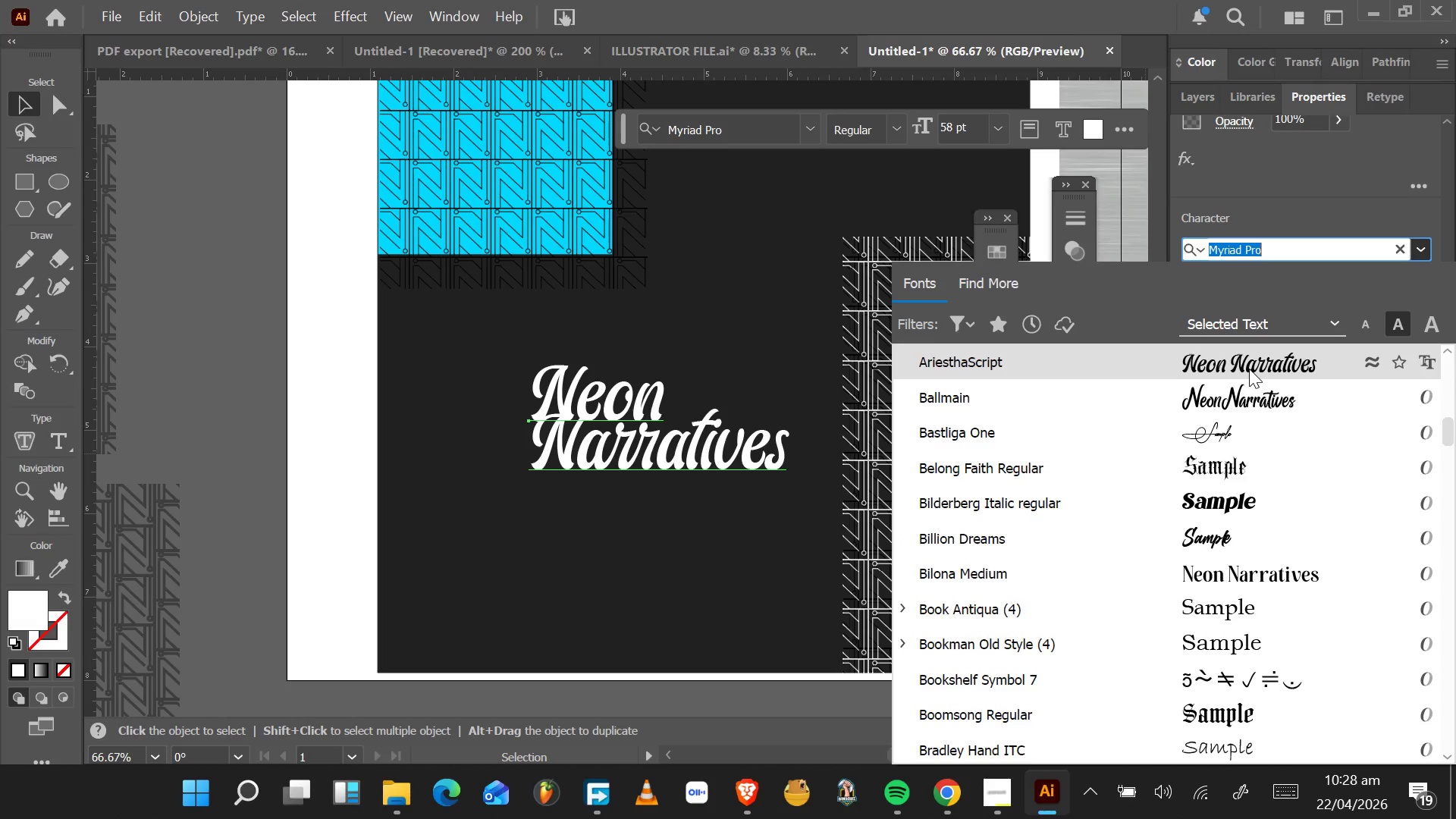 
key(ArrowUp)
 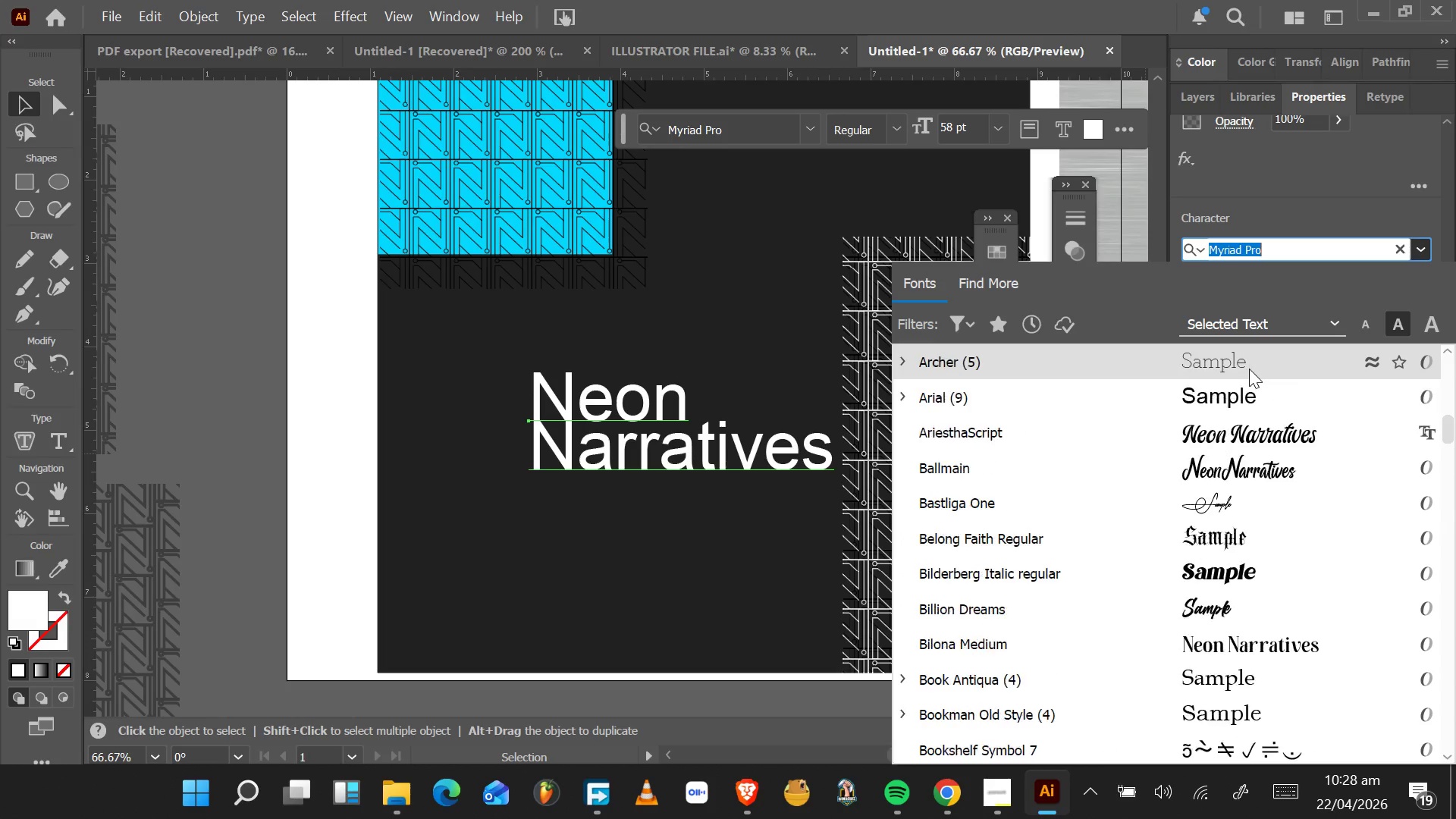 
key(ArrowUp)
 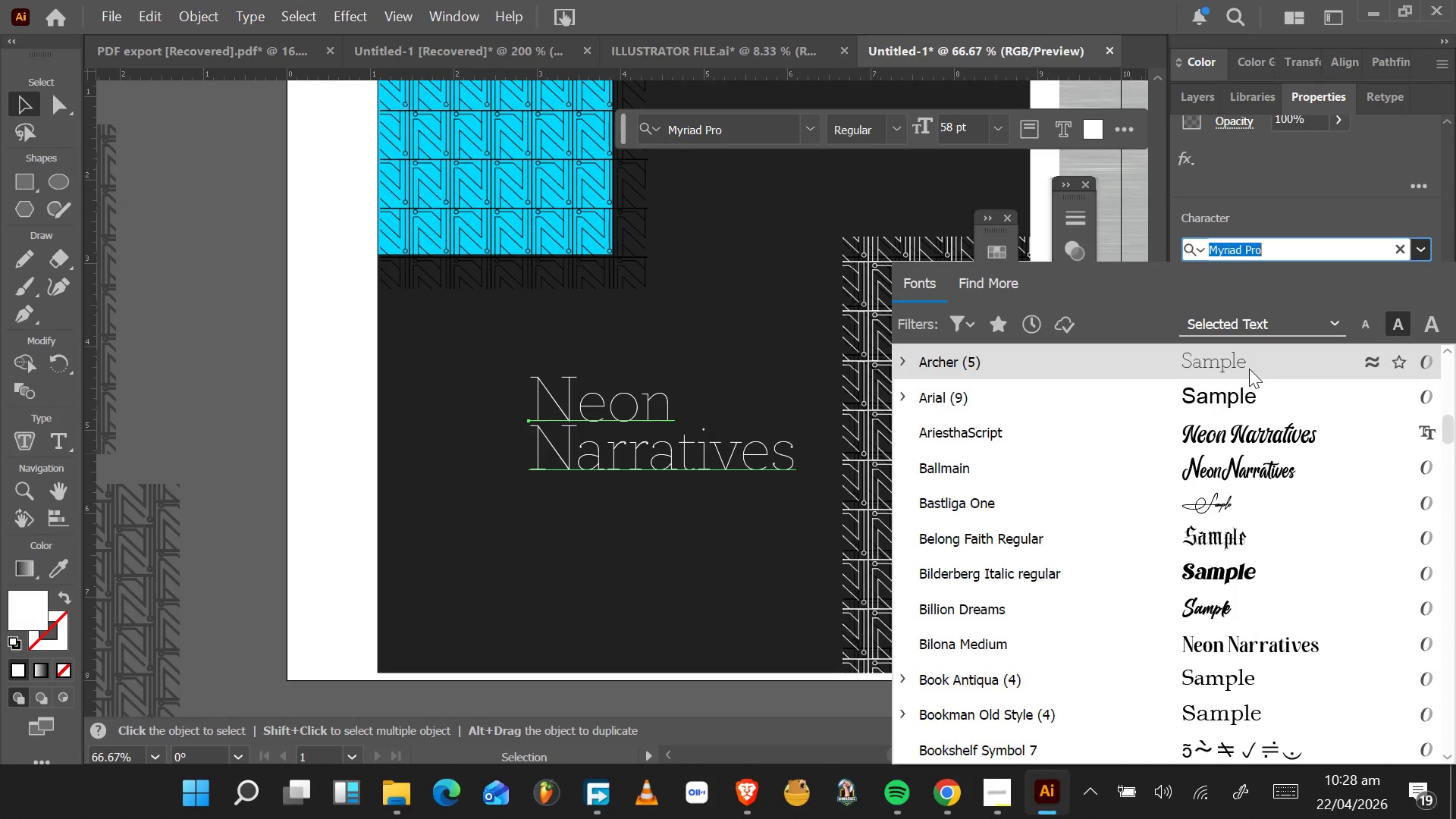 
key(ArrowDown)
 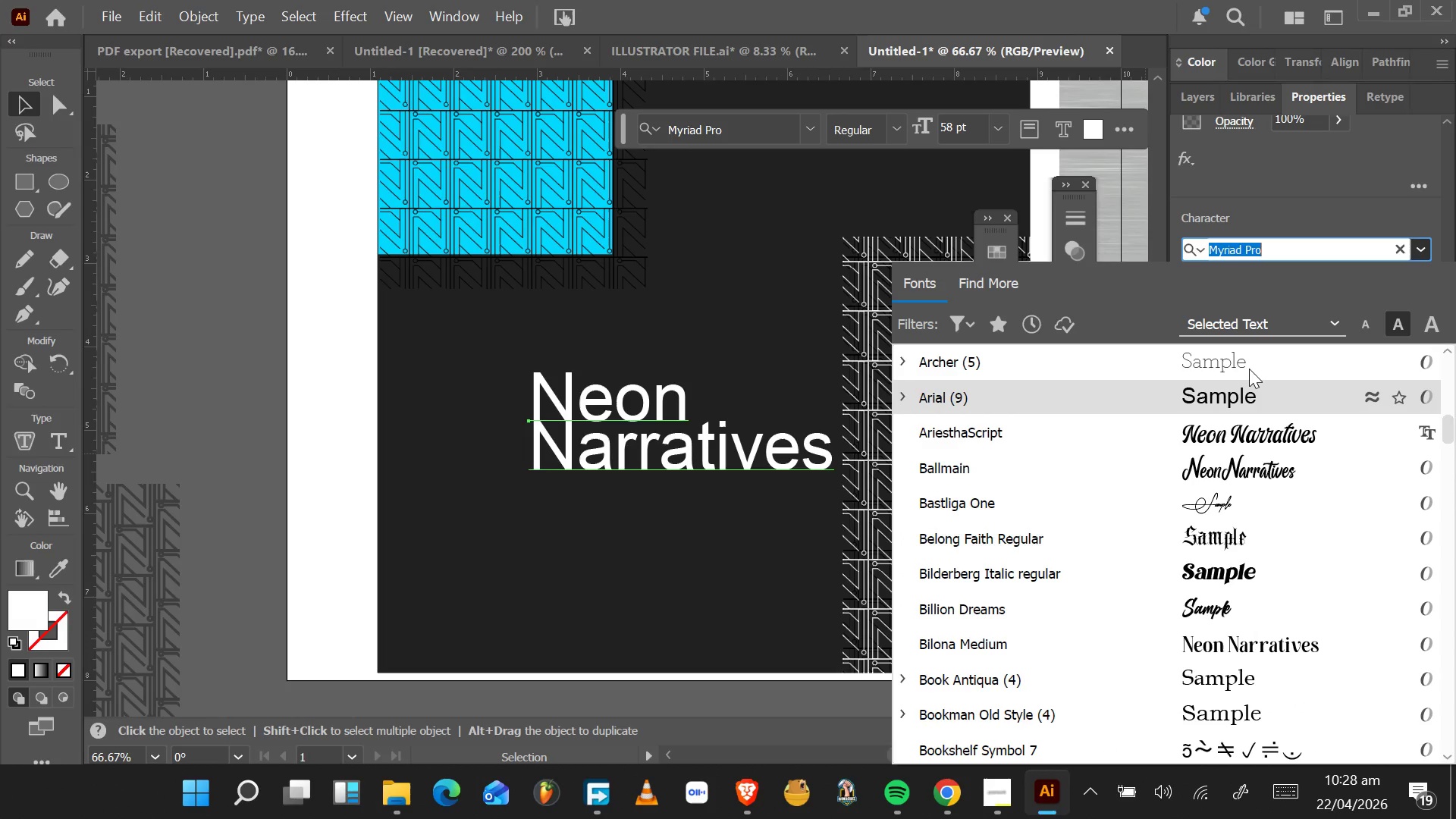 
key(Shift+ShiftRight)
 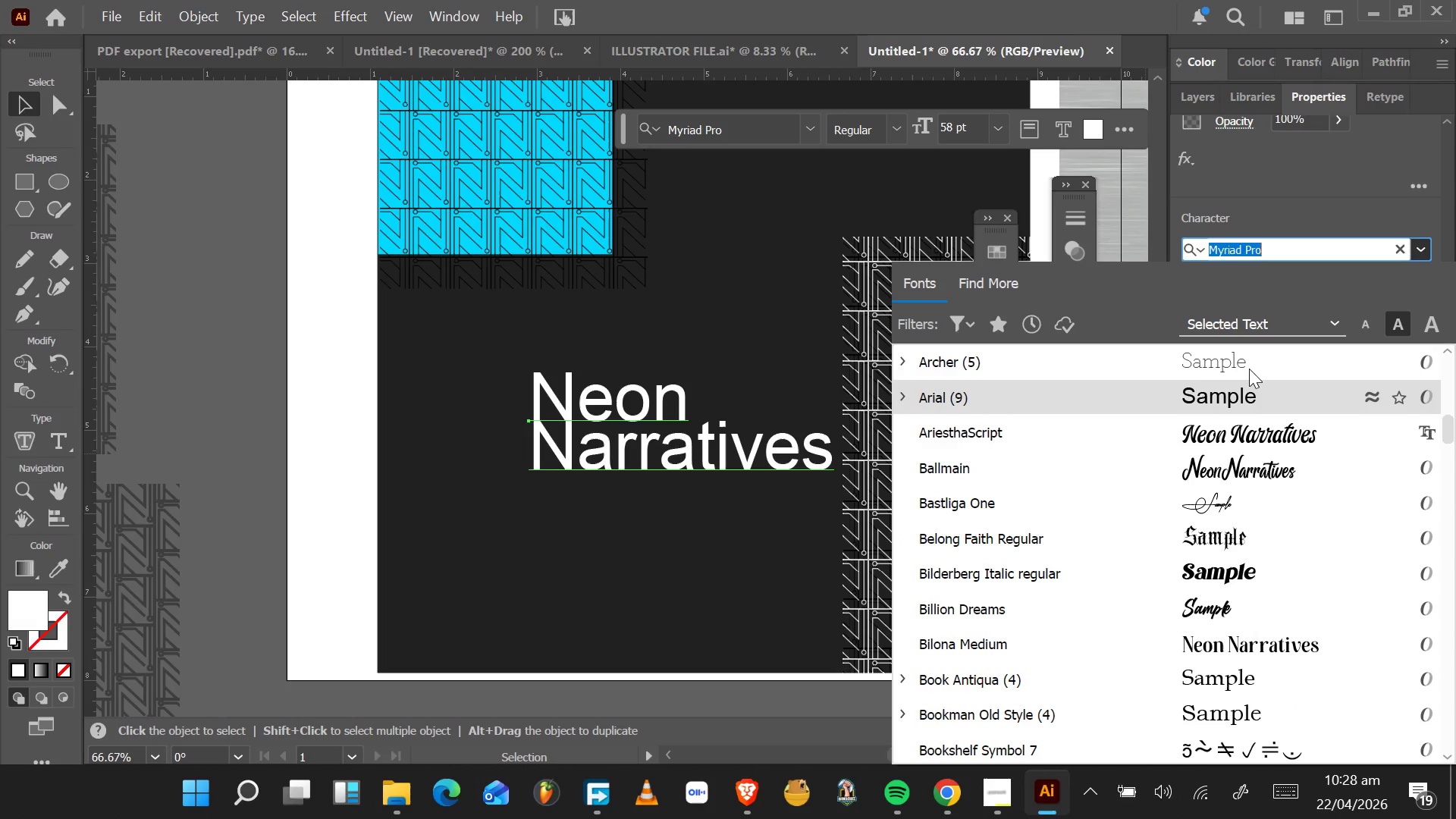 
key(Enter)
 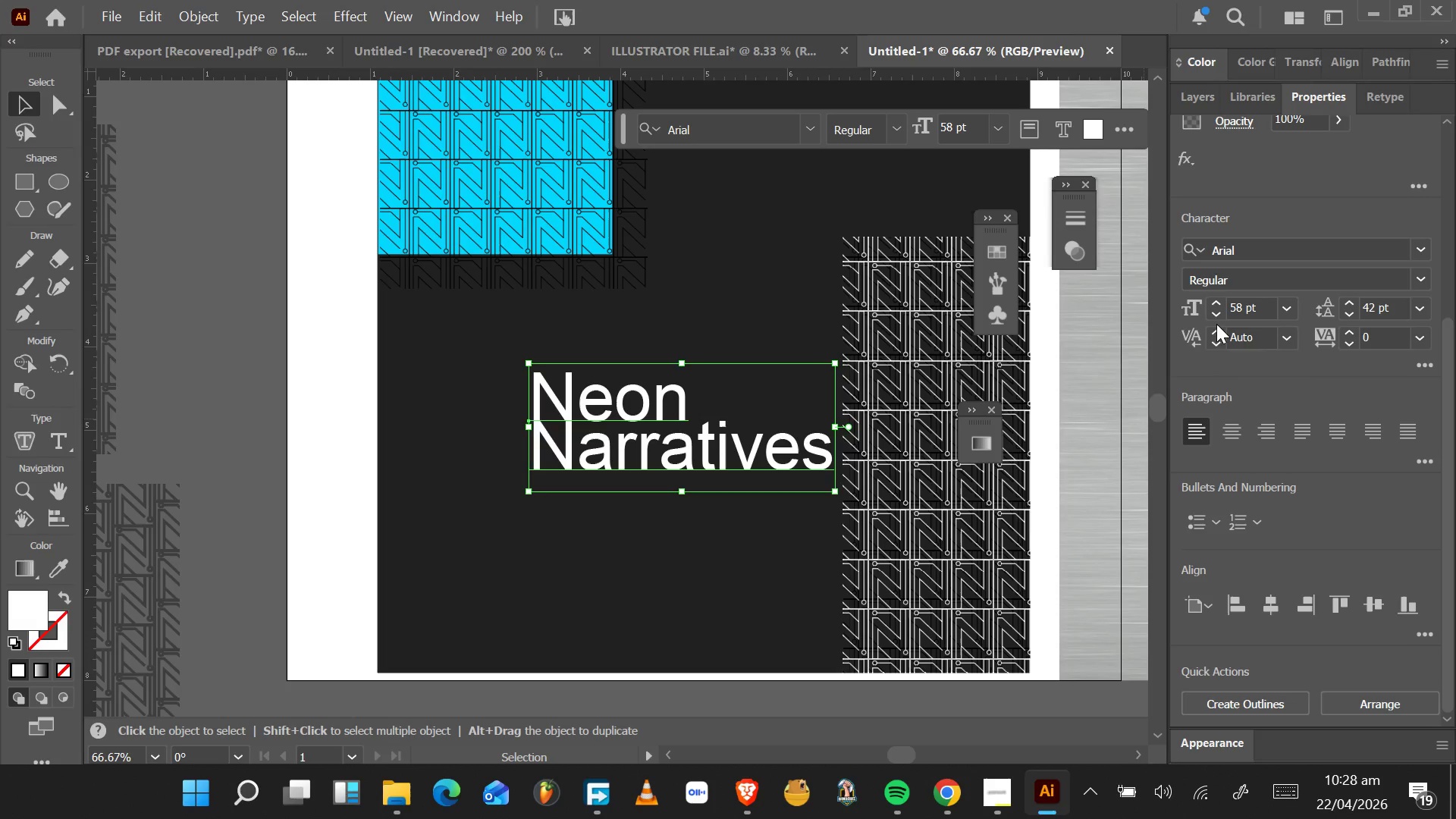 
scroll: coordinate [1236, 581], scroll_direction: down, amount: 3.0
 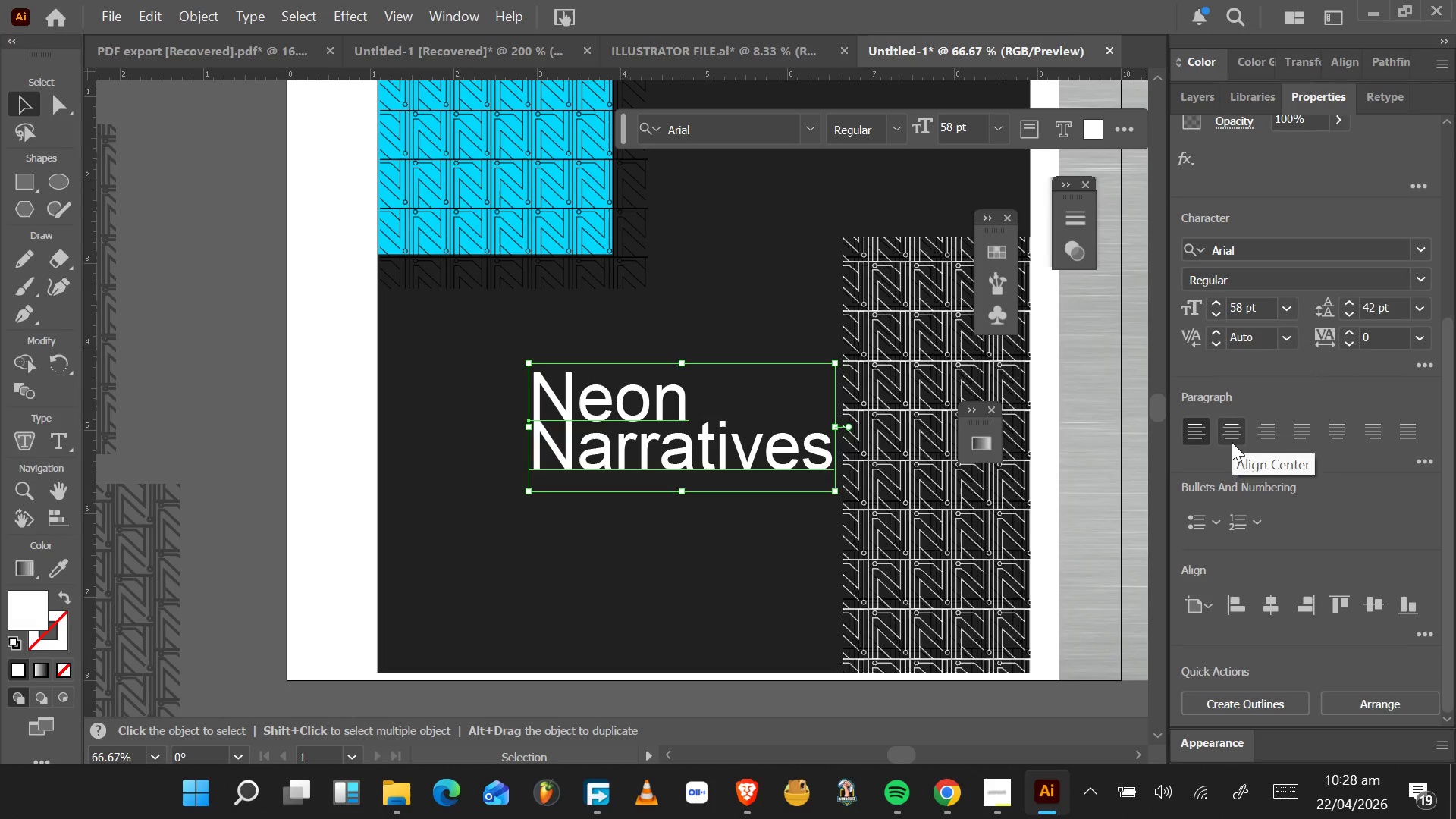 
wait(6.09)
 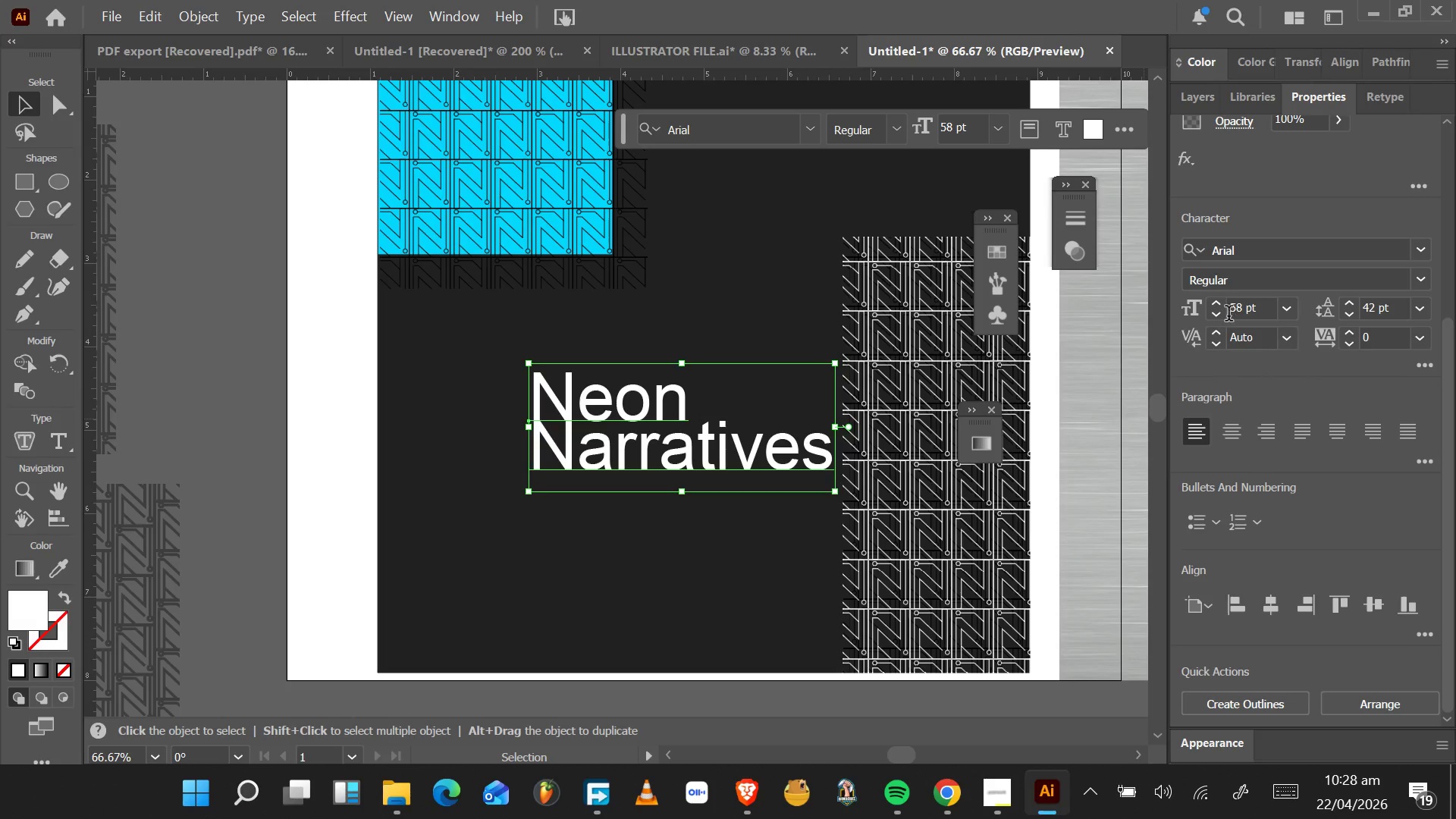 
scroll: coordinate [1221, 287], scroll_direction: up, amount: 1.0
 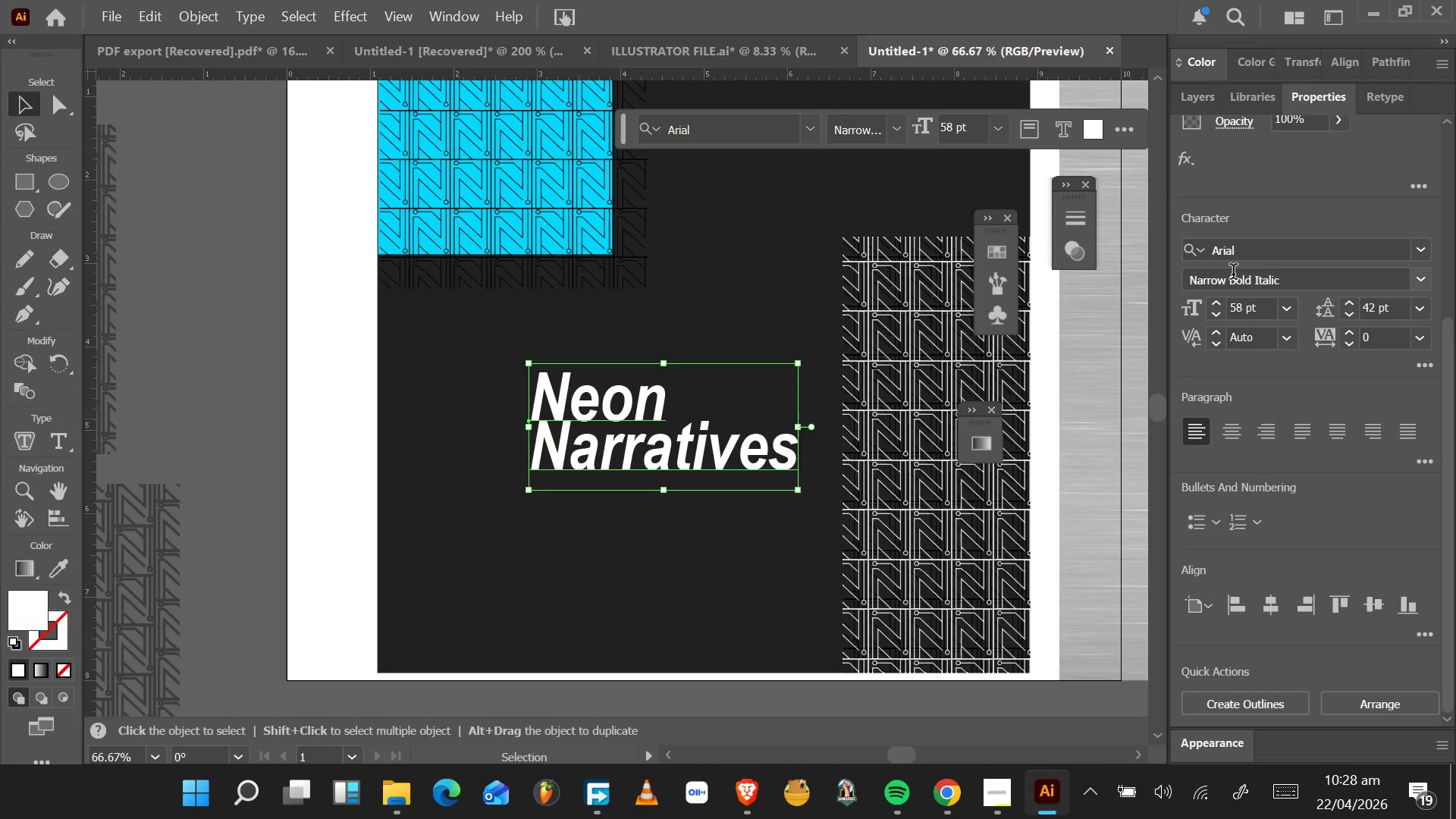 
scroll: coordinate [1233, 274], scroll_direction: down, amount: 1.0
 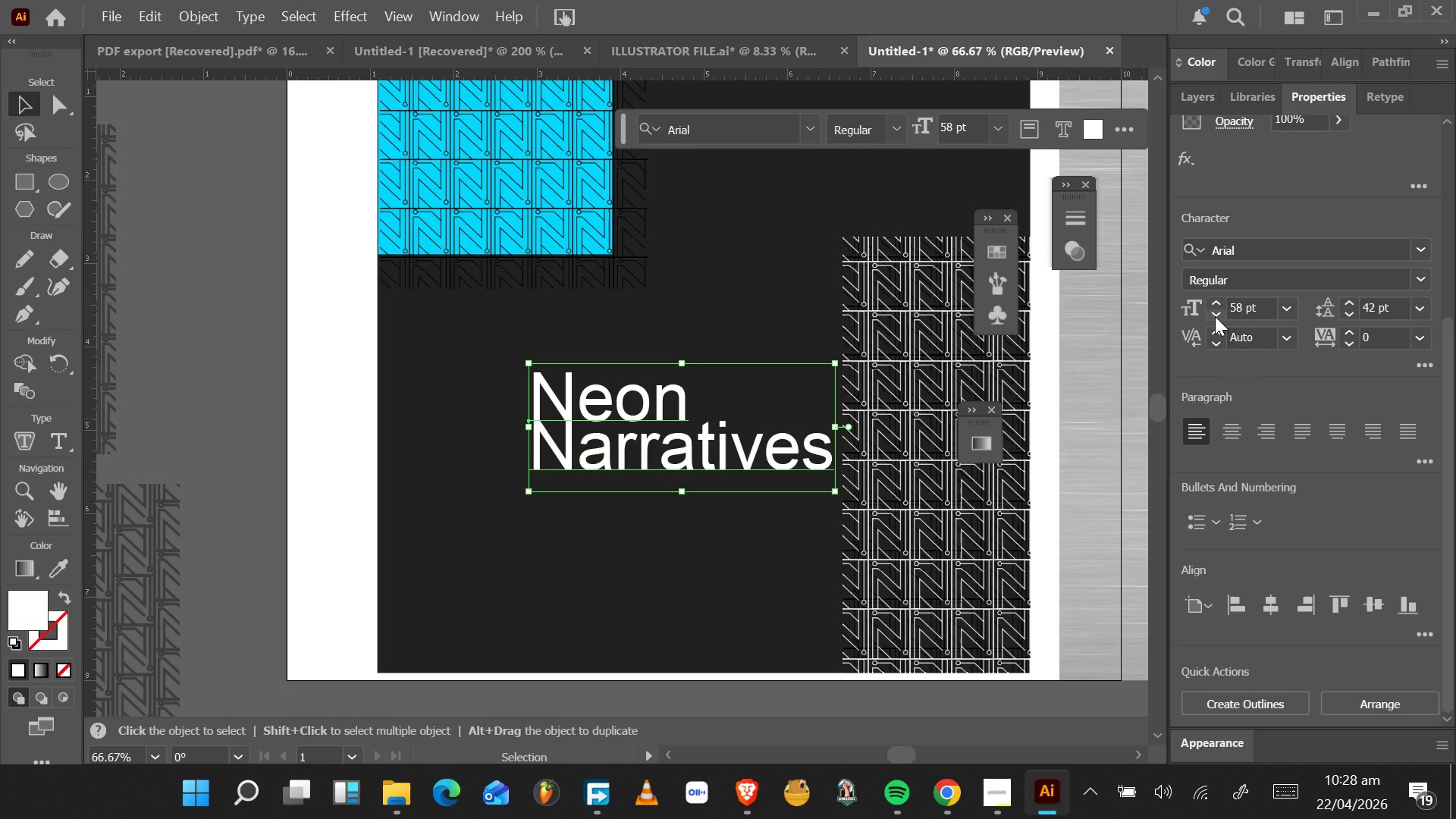 
left_click([1215, 313])
 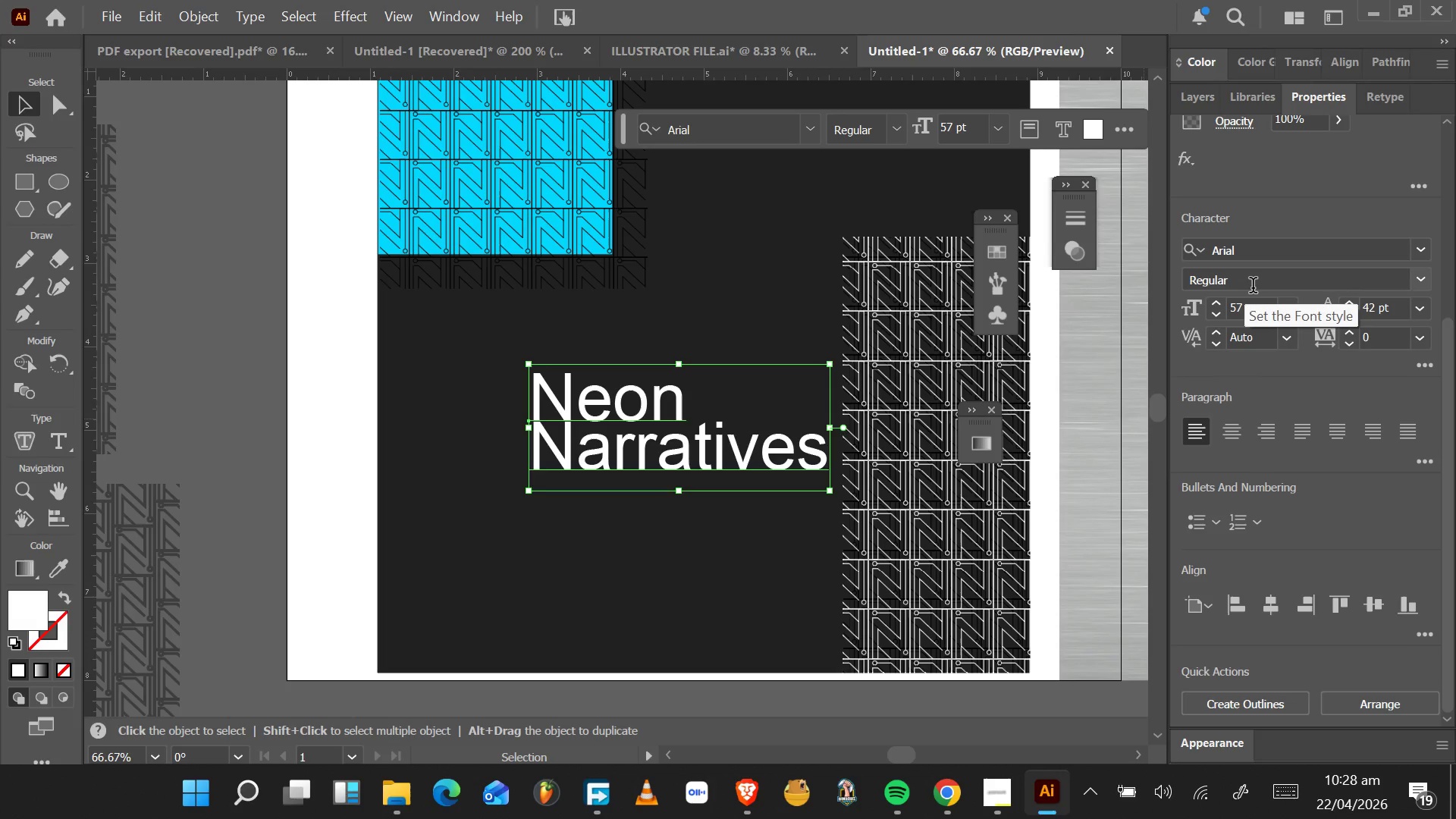 
left_click([1253, 287])
 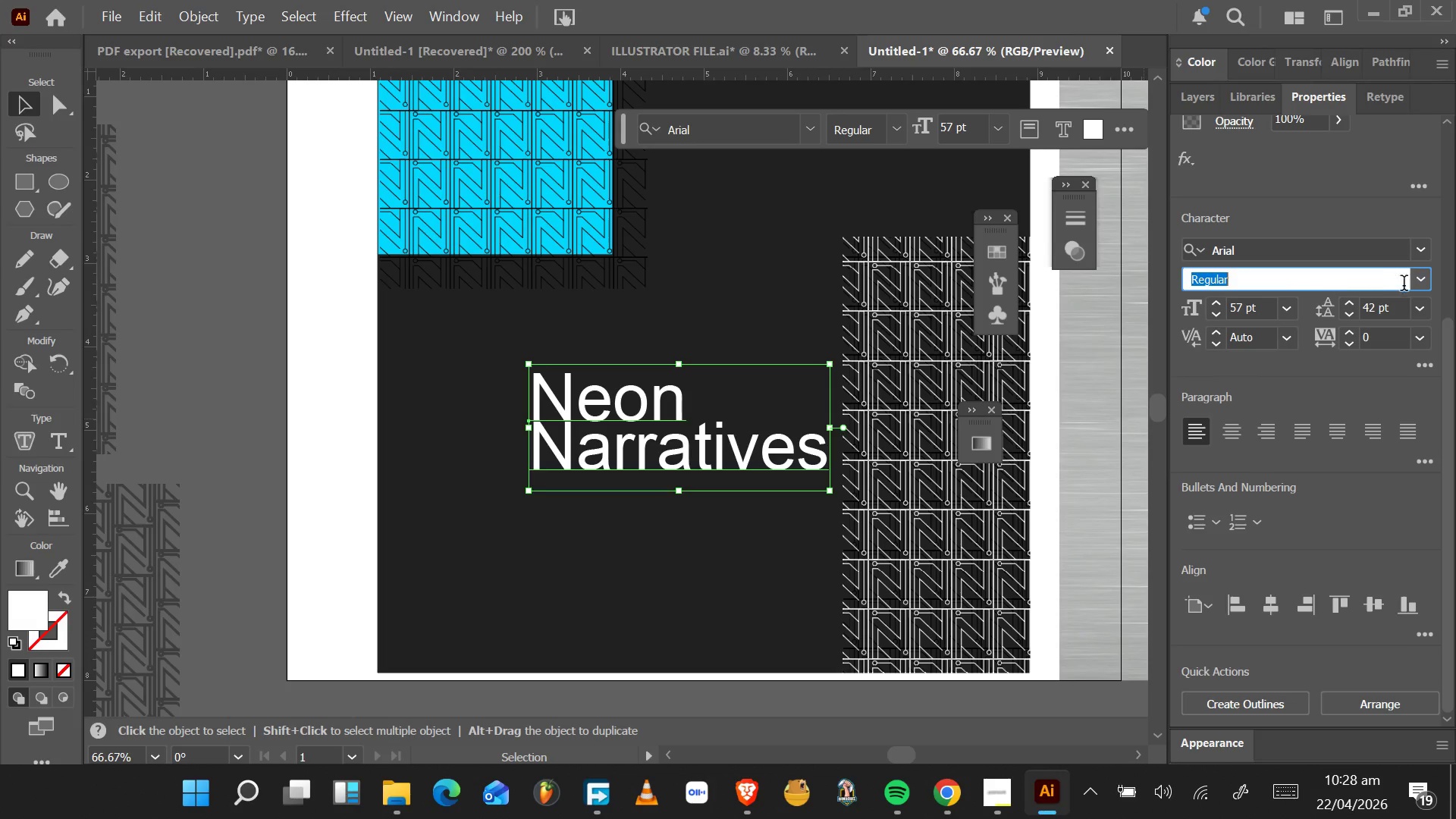 
mouse_move([1419, 278])
 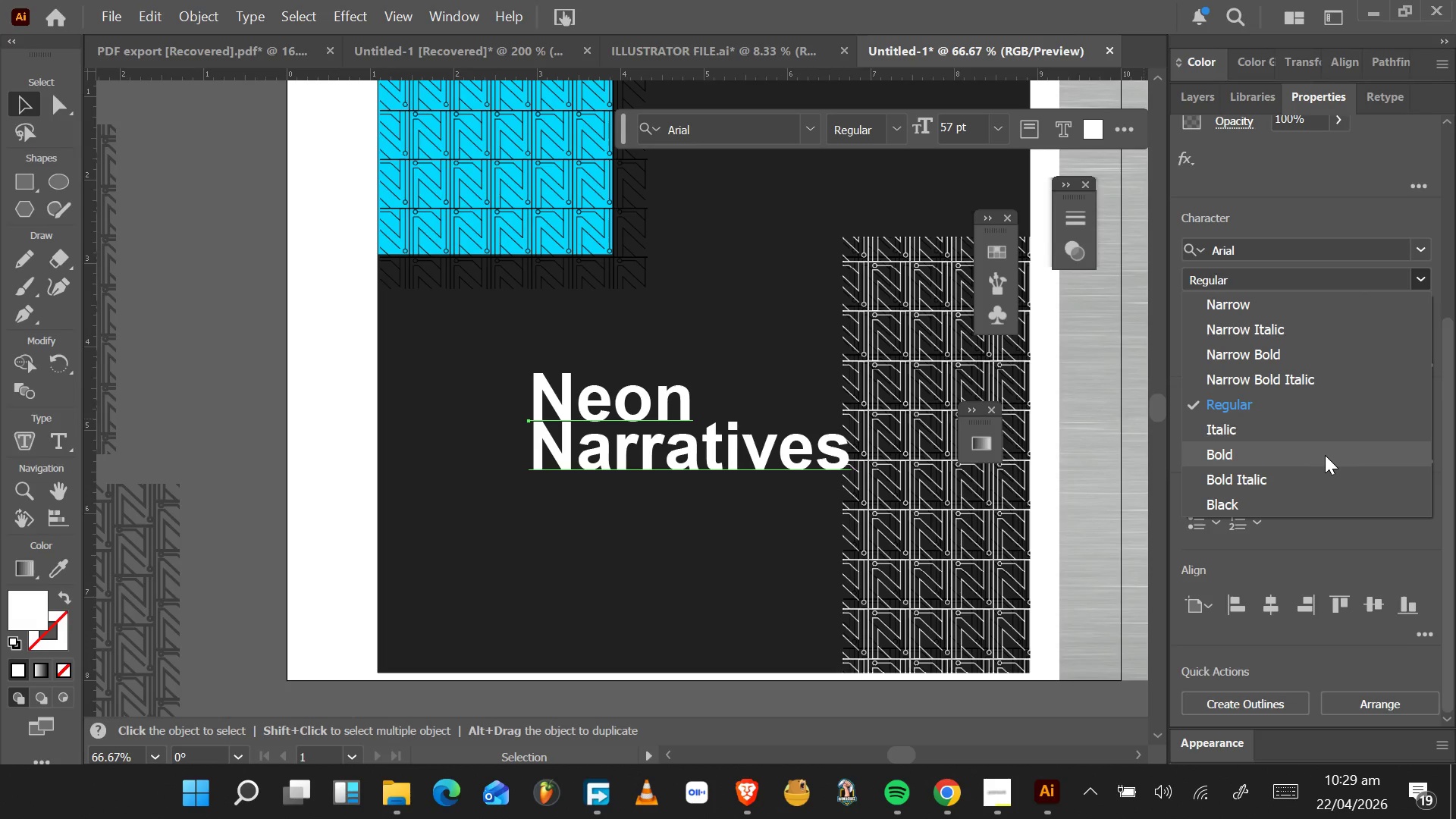 
left_click([1325, 455])
 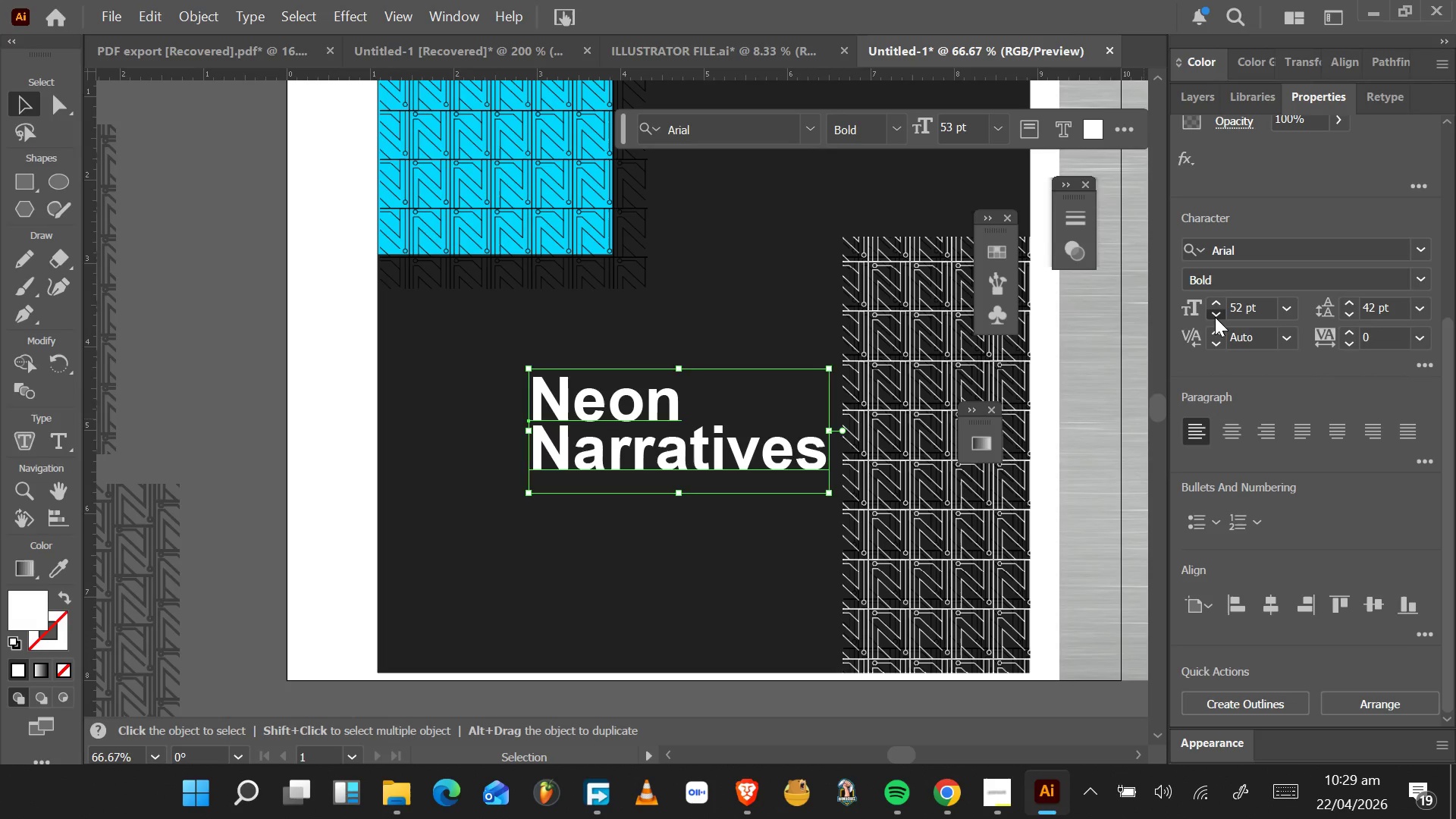 
left_click([1215, 317])
 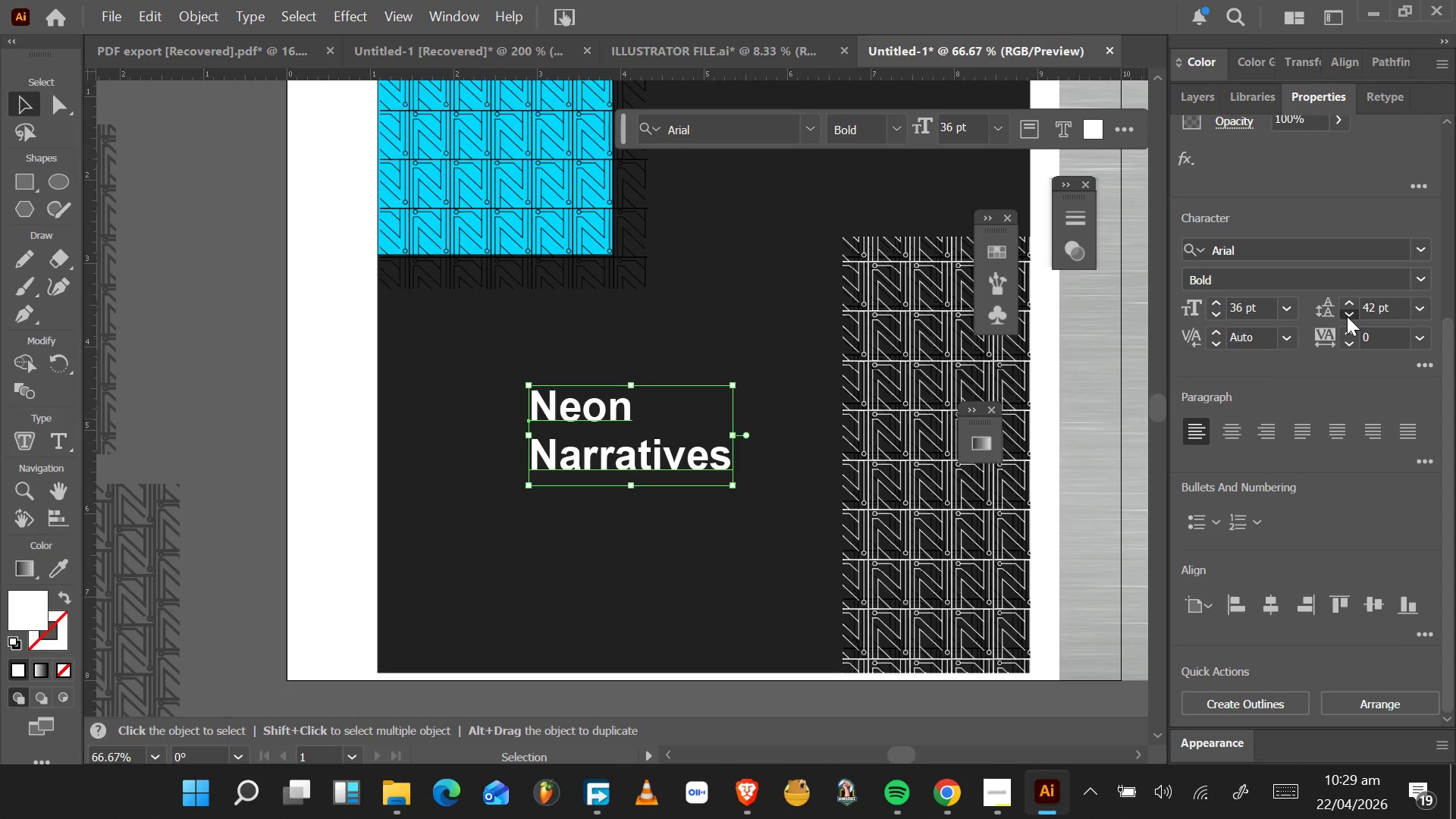 
double_click([1347, 316])
 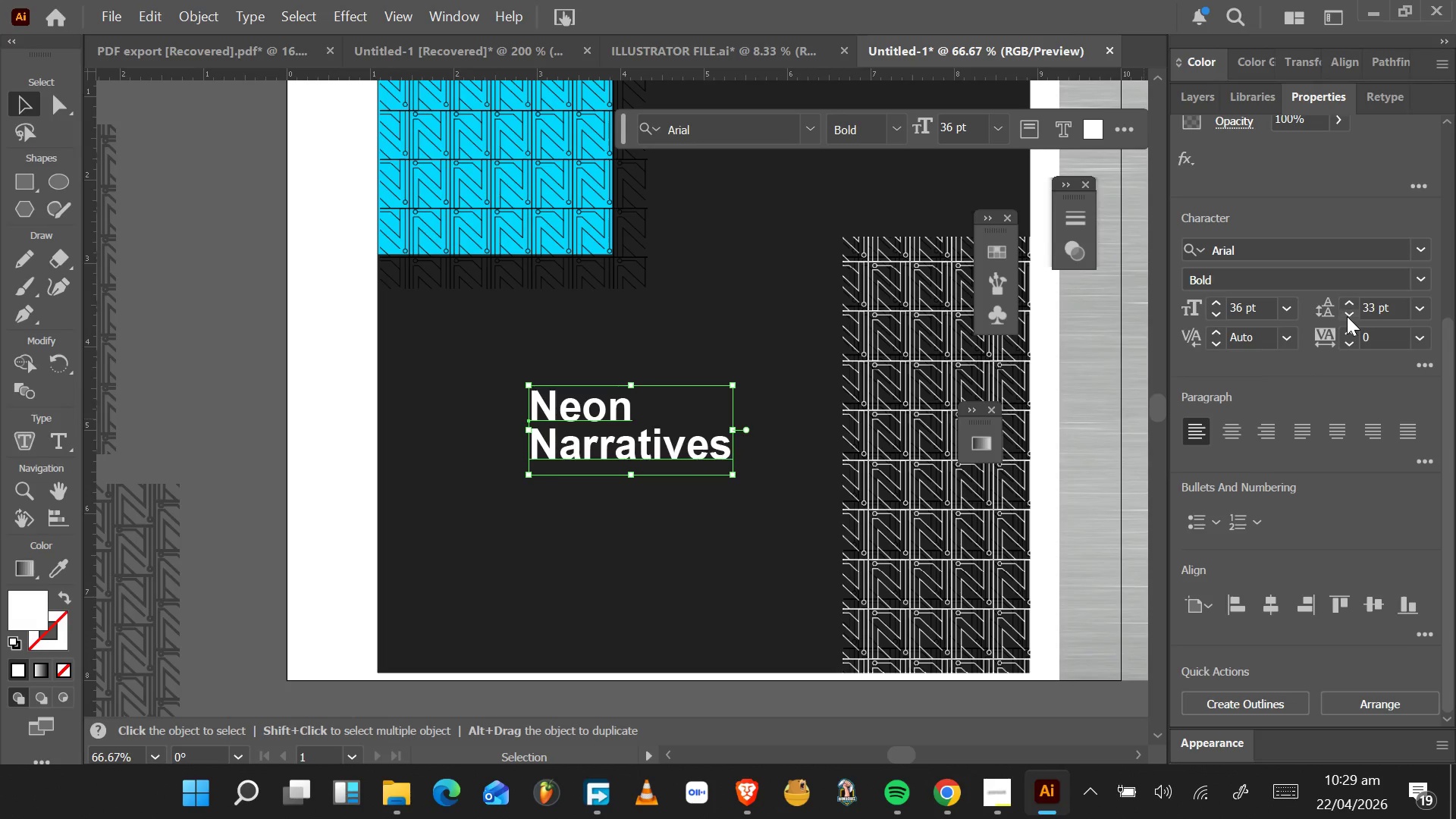 
triple_click([1347, 316])
 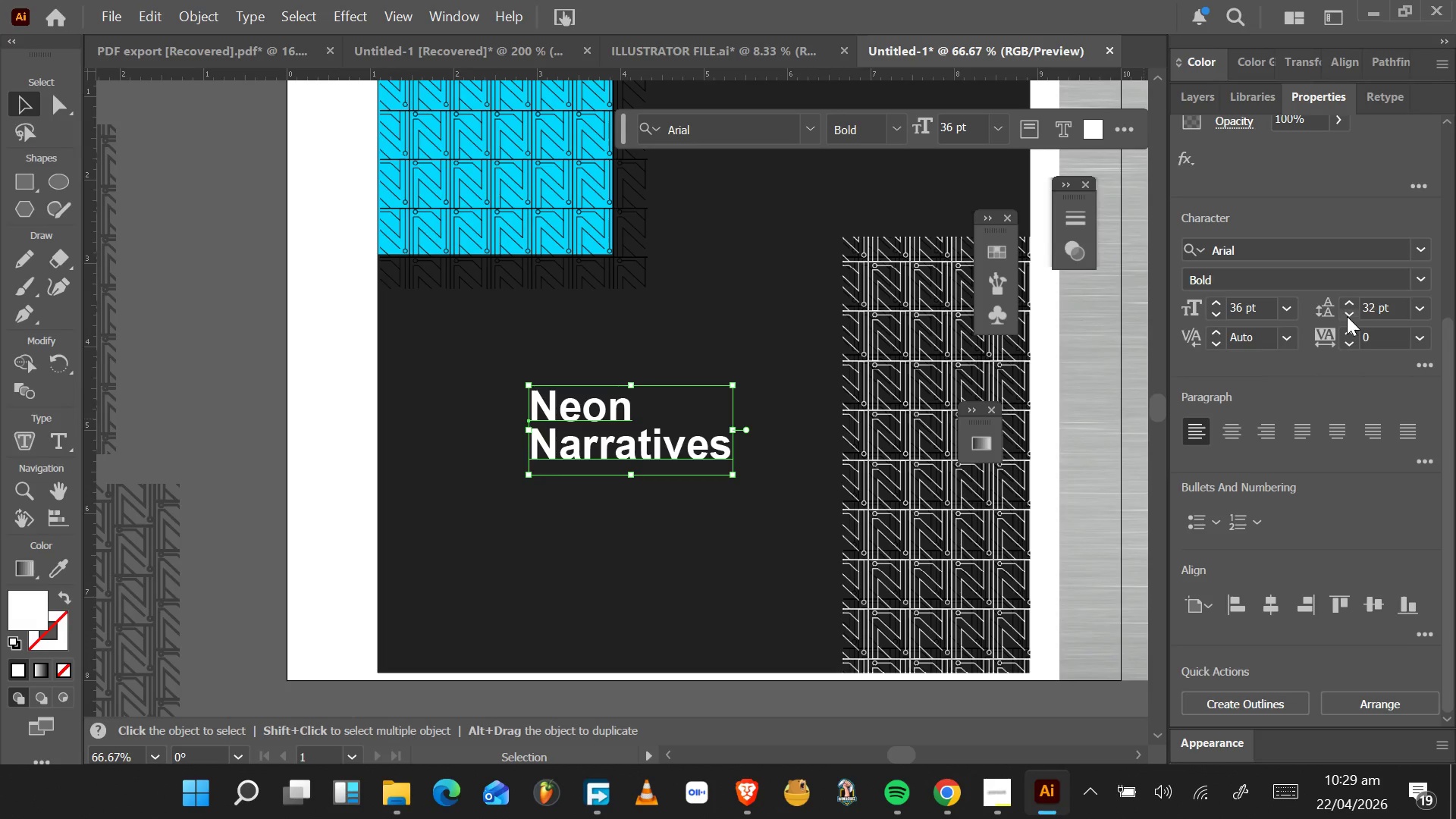 
triple_click([1347, 316])
 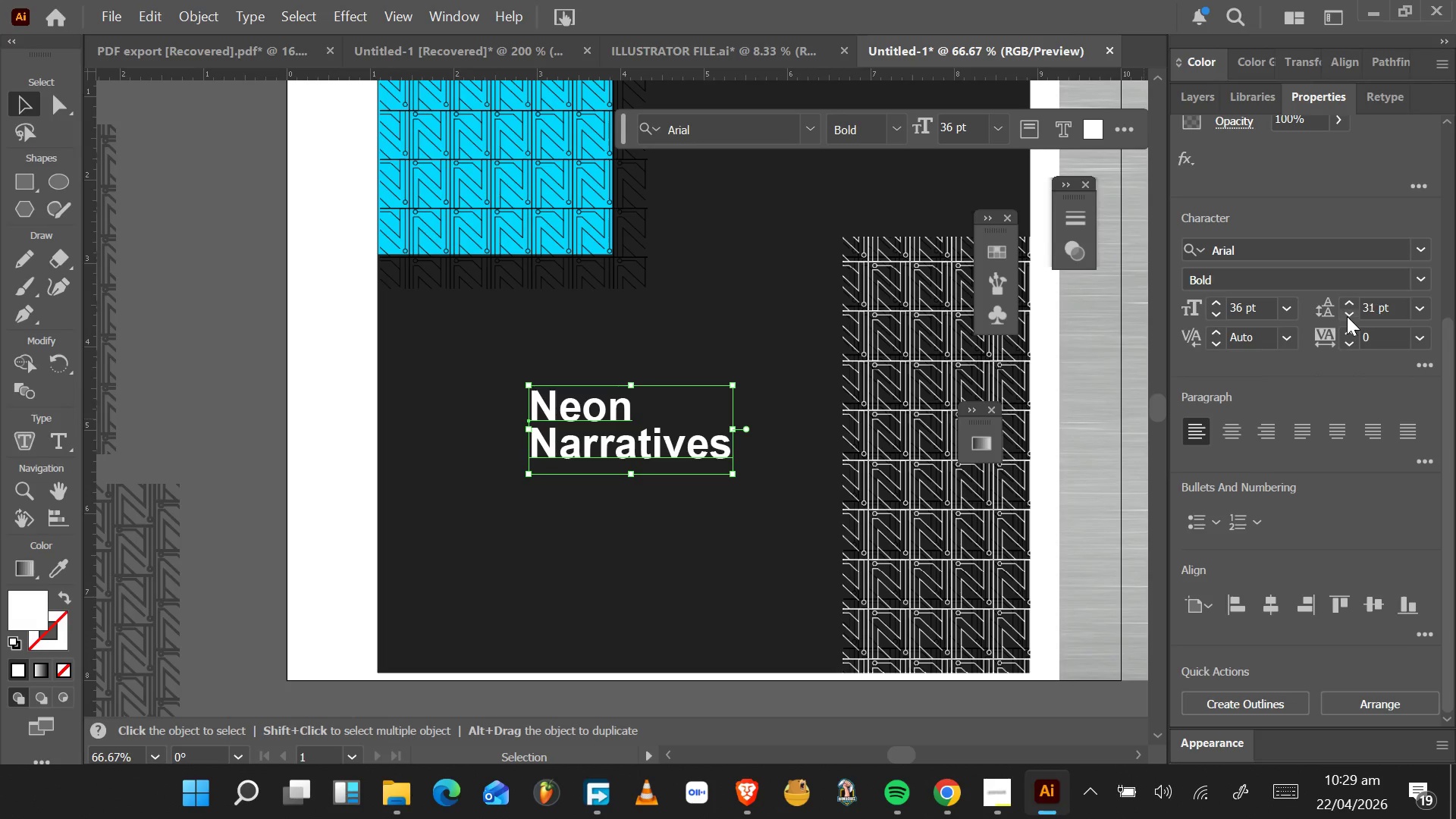 
triple_click([1347, 316])
 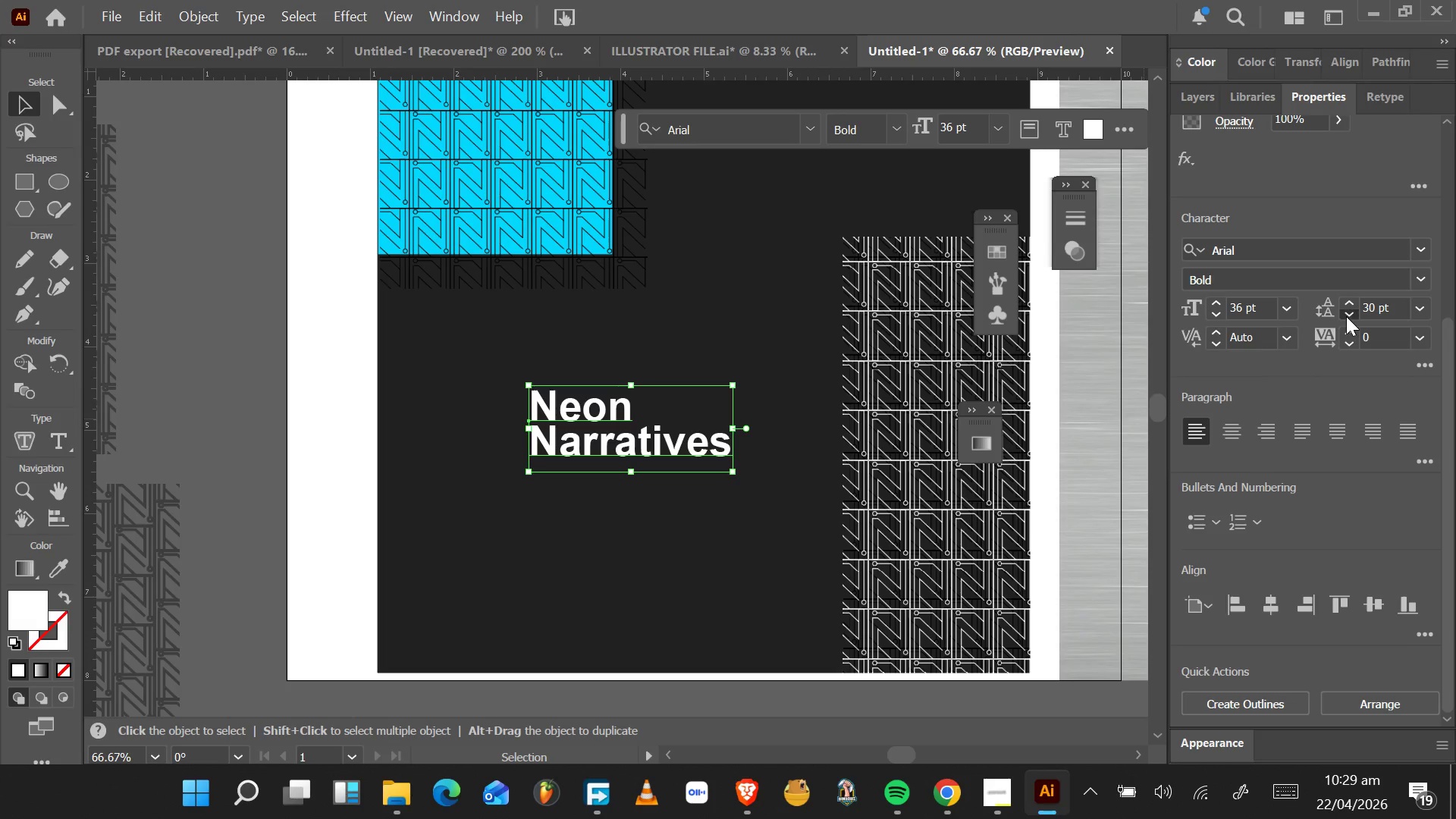 
left_click([1346, 316])
 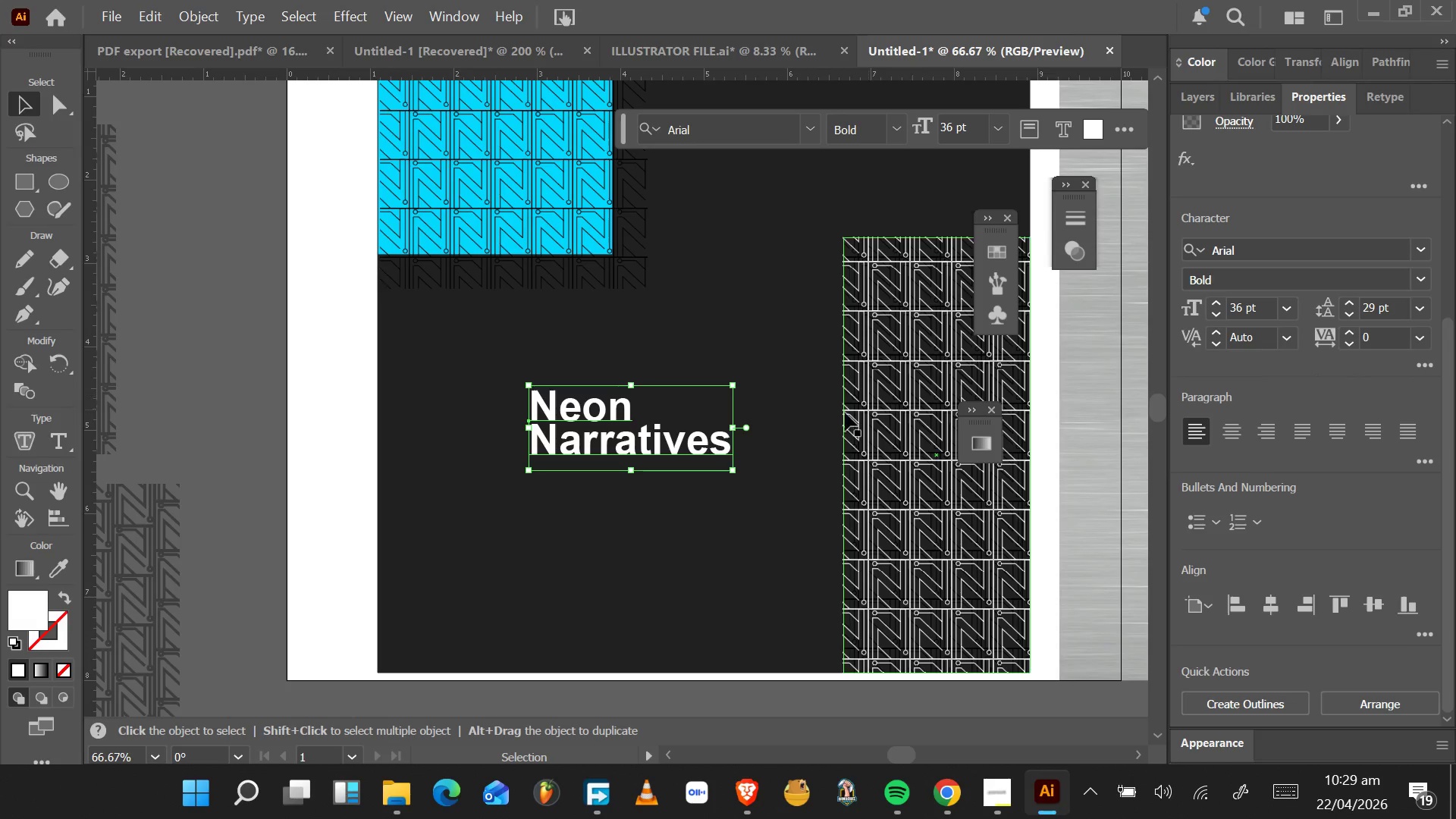 
left_click_drag(start_coordinate=[689, 435], to_coordinate=[797, 429])
 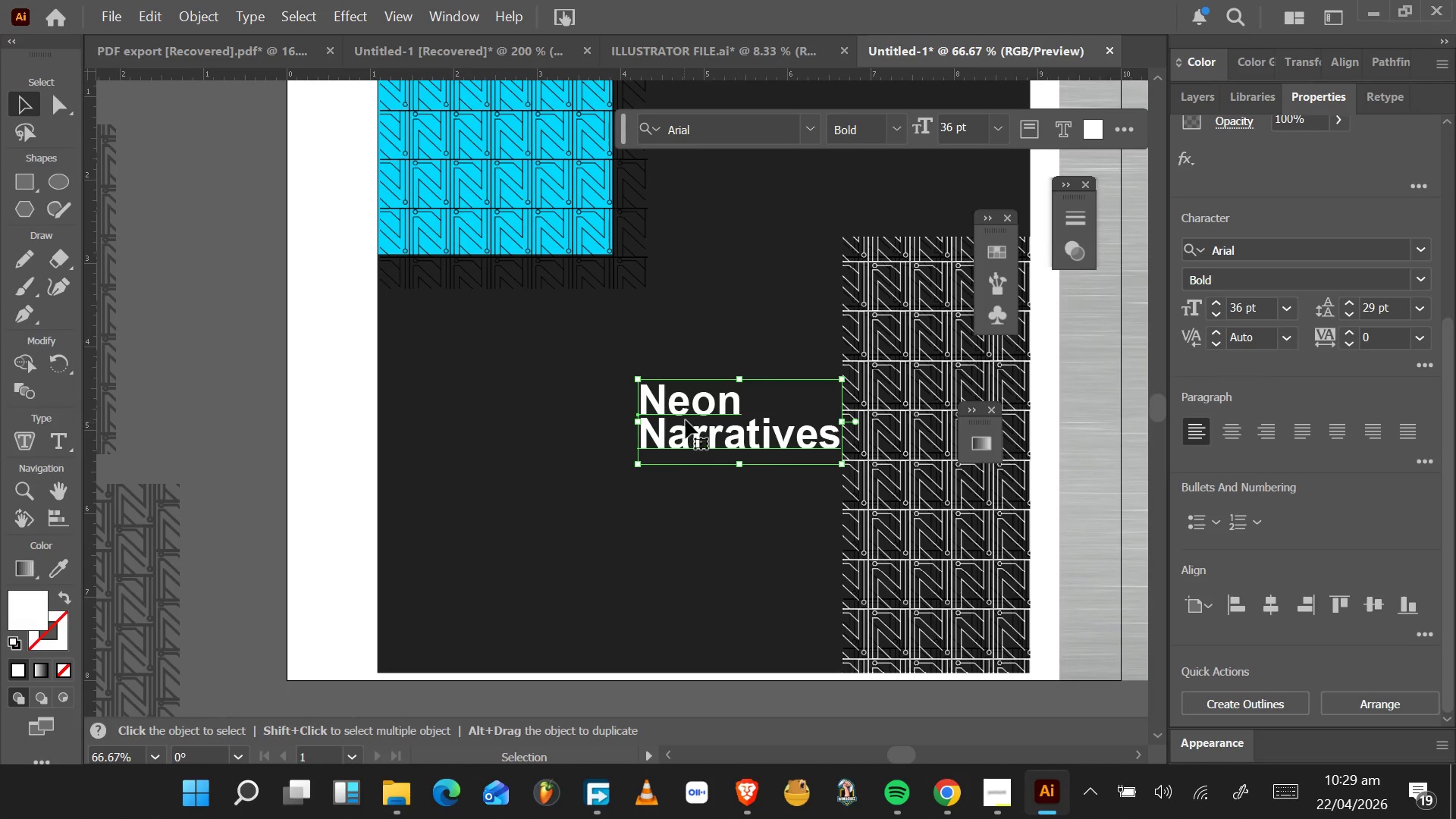 
left_click([664, 431])
 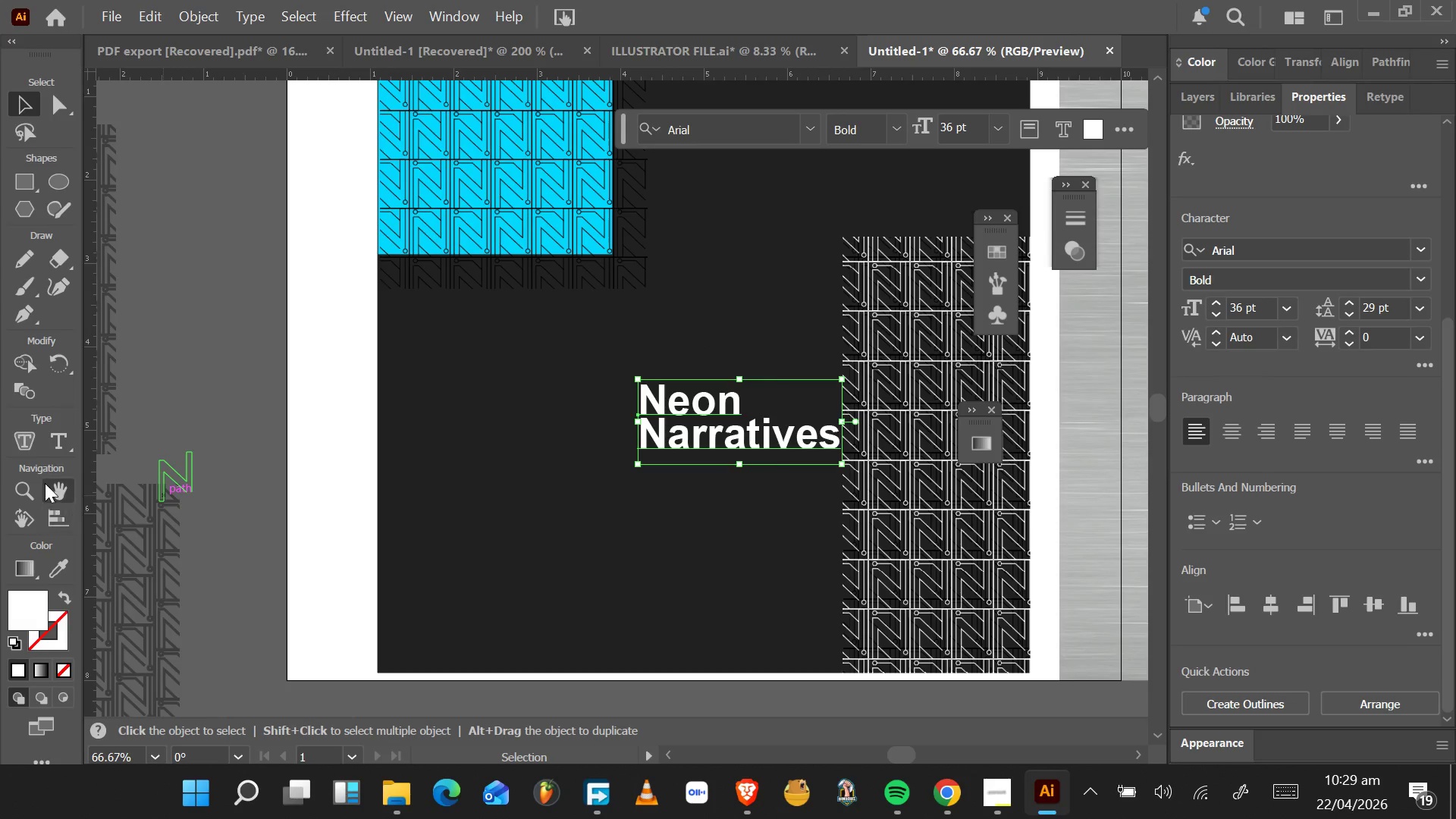 
left_click([58, 446])
 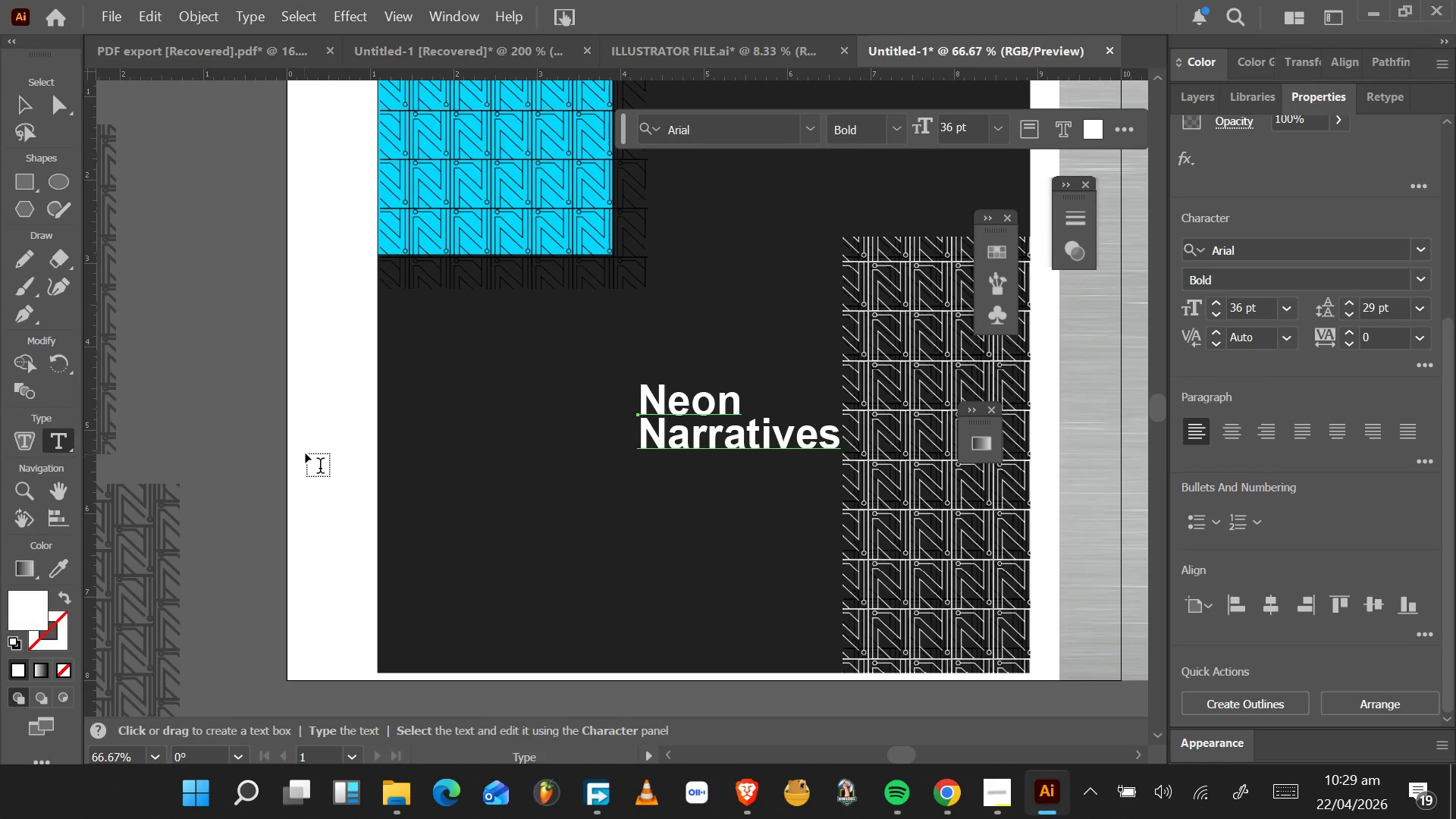 
left_click([414, 458])
 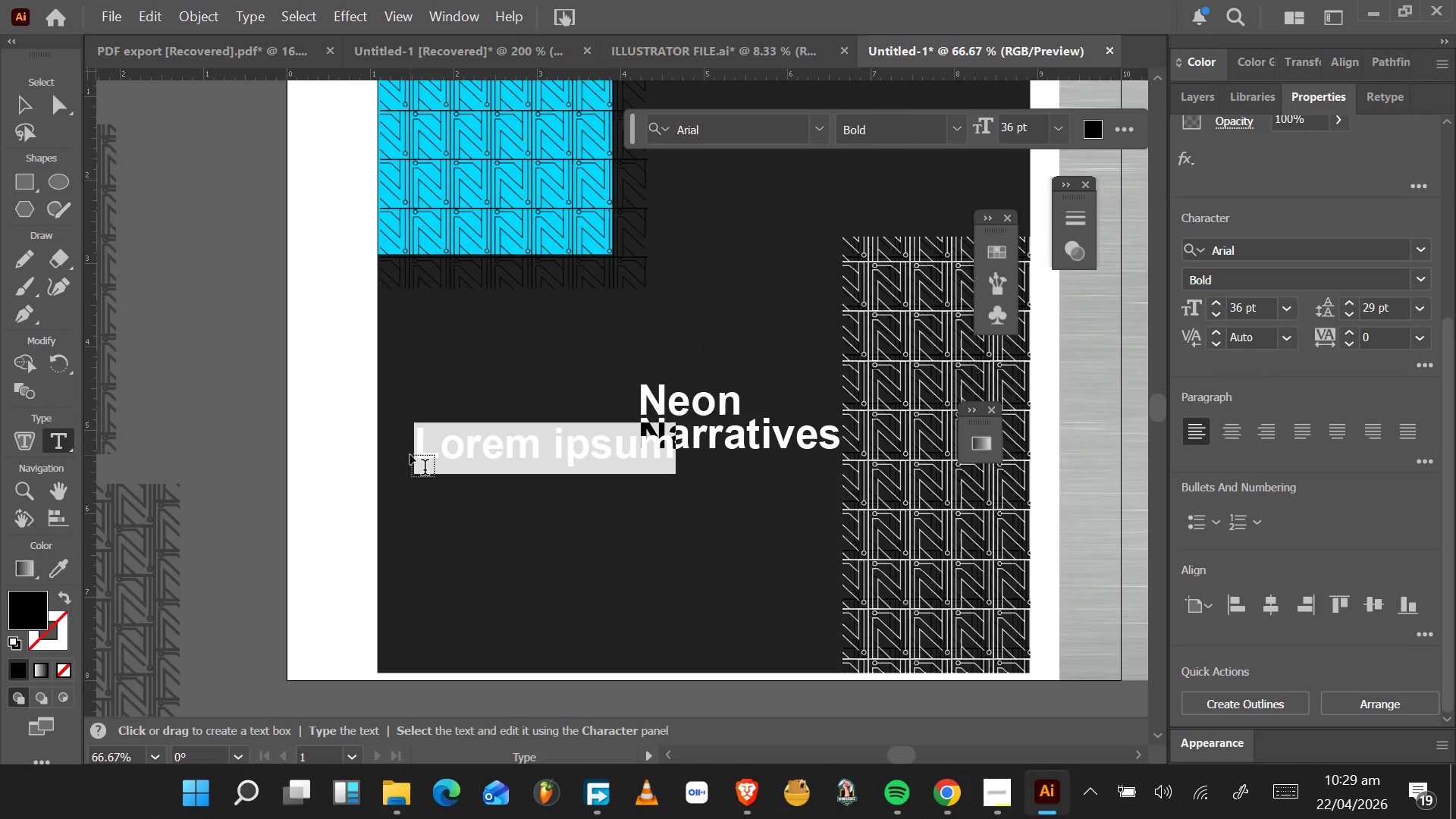 
key(CapsLock)
 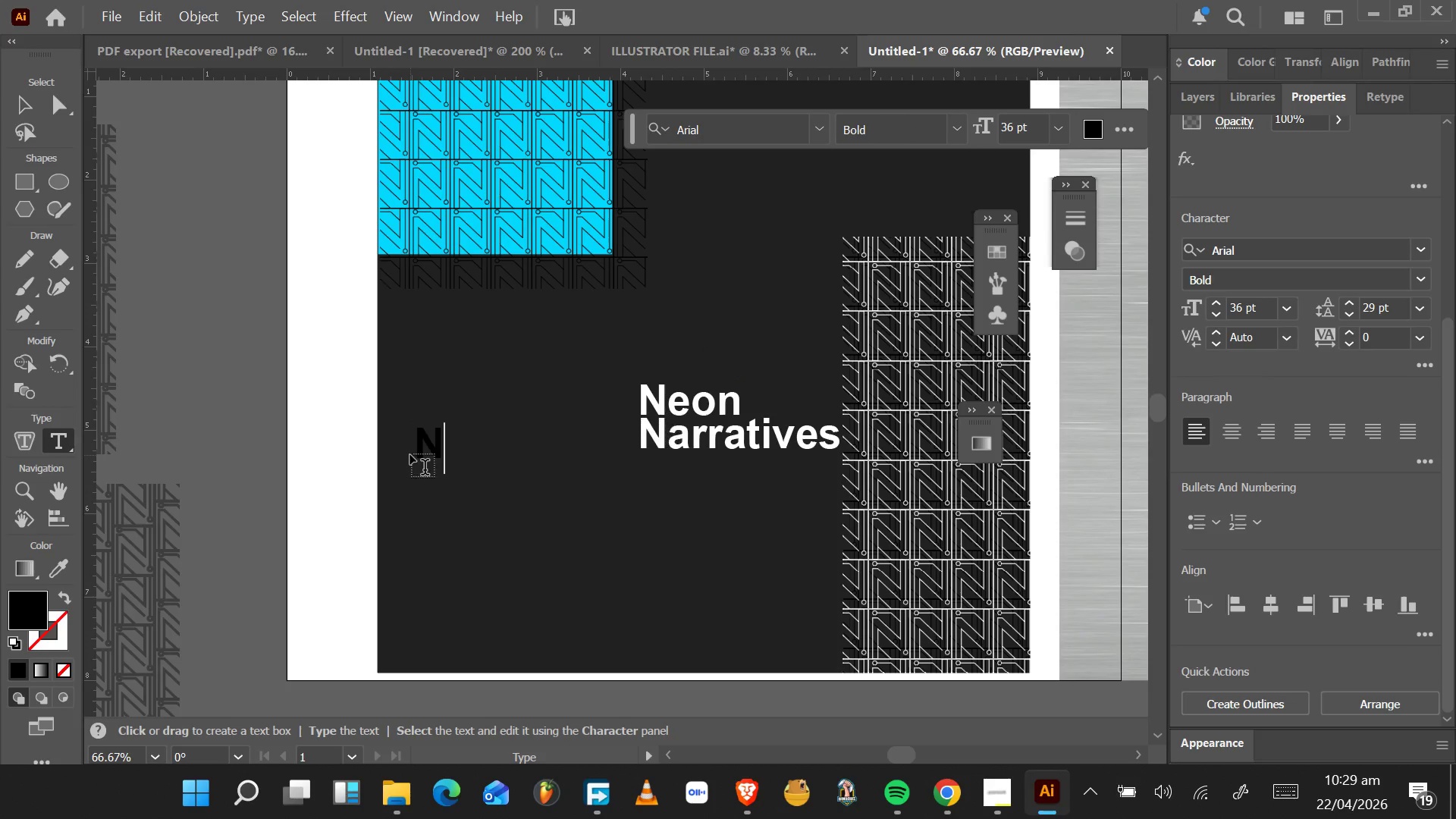 
key(N)
 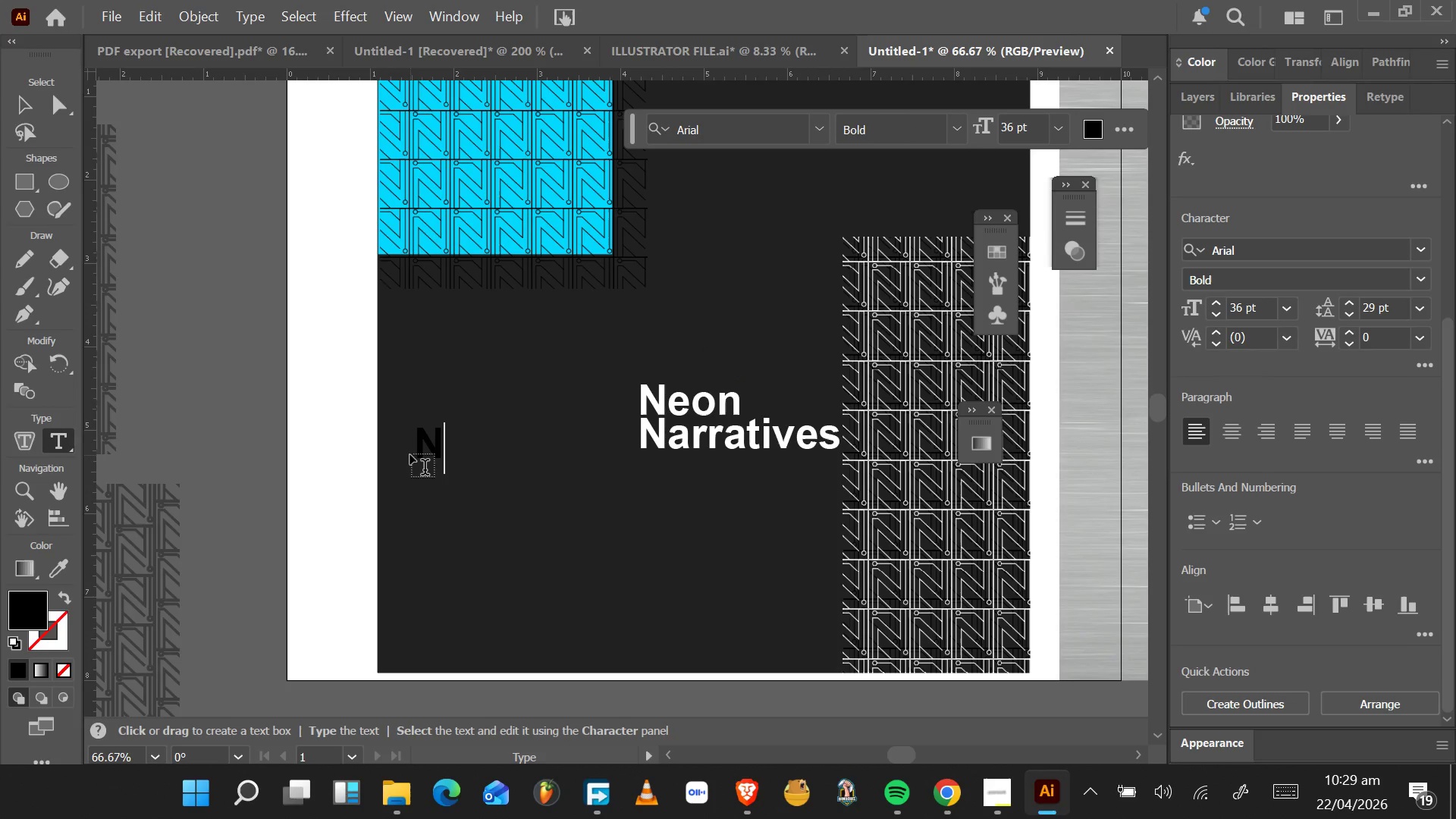 
key(CapsLock)
 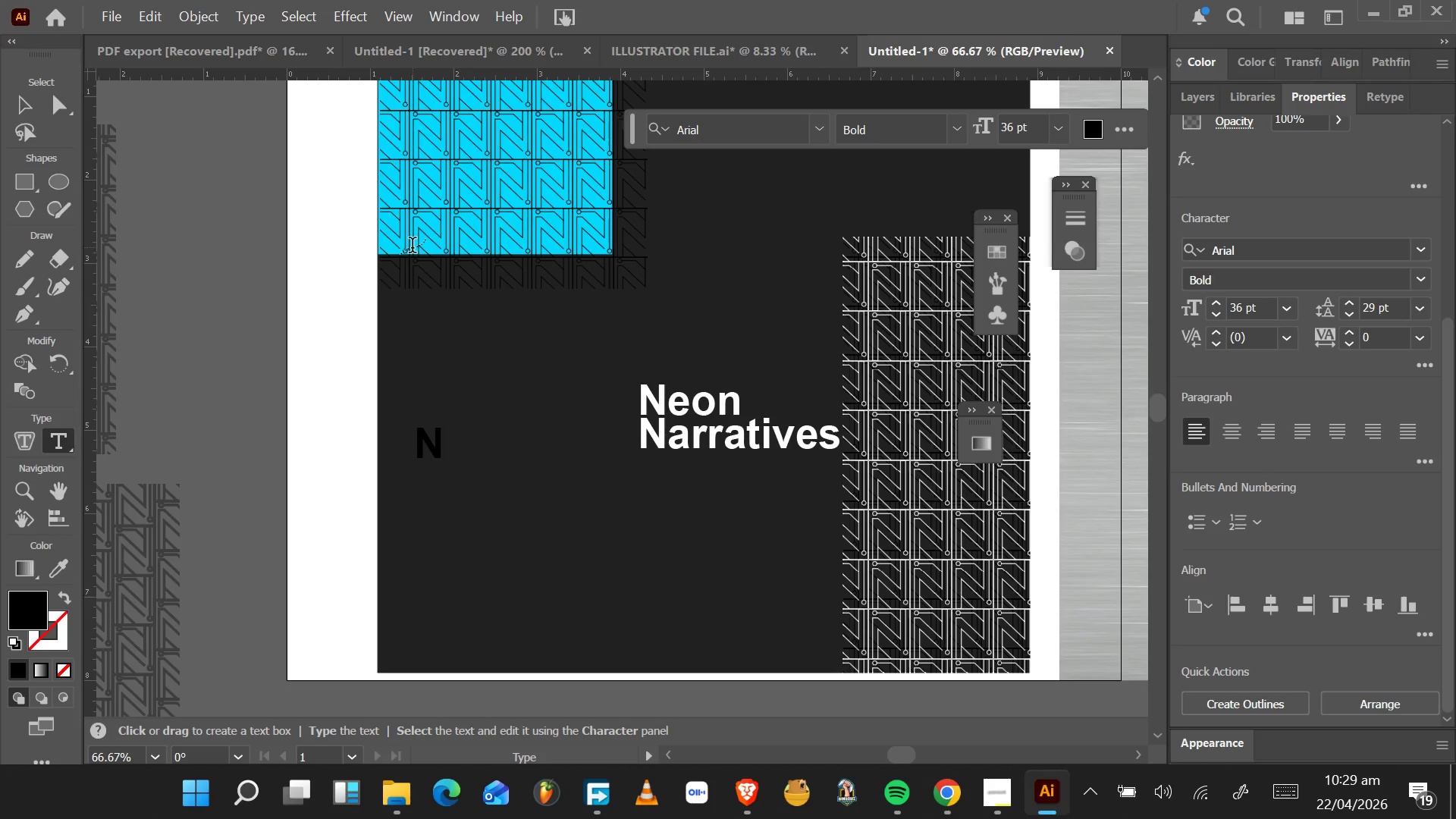 
wait(8.44)
 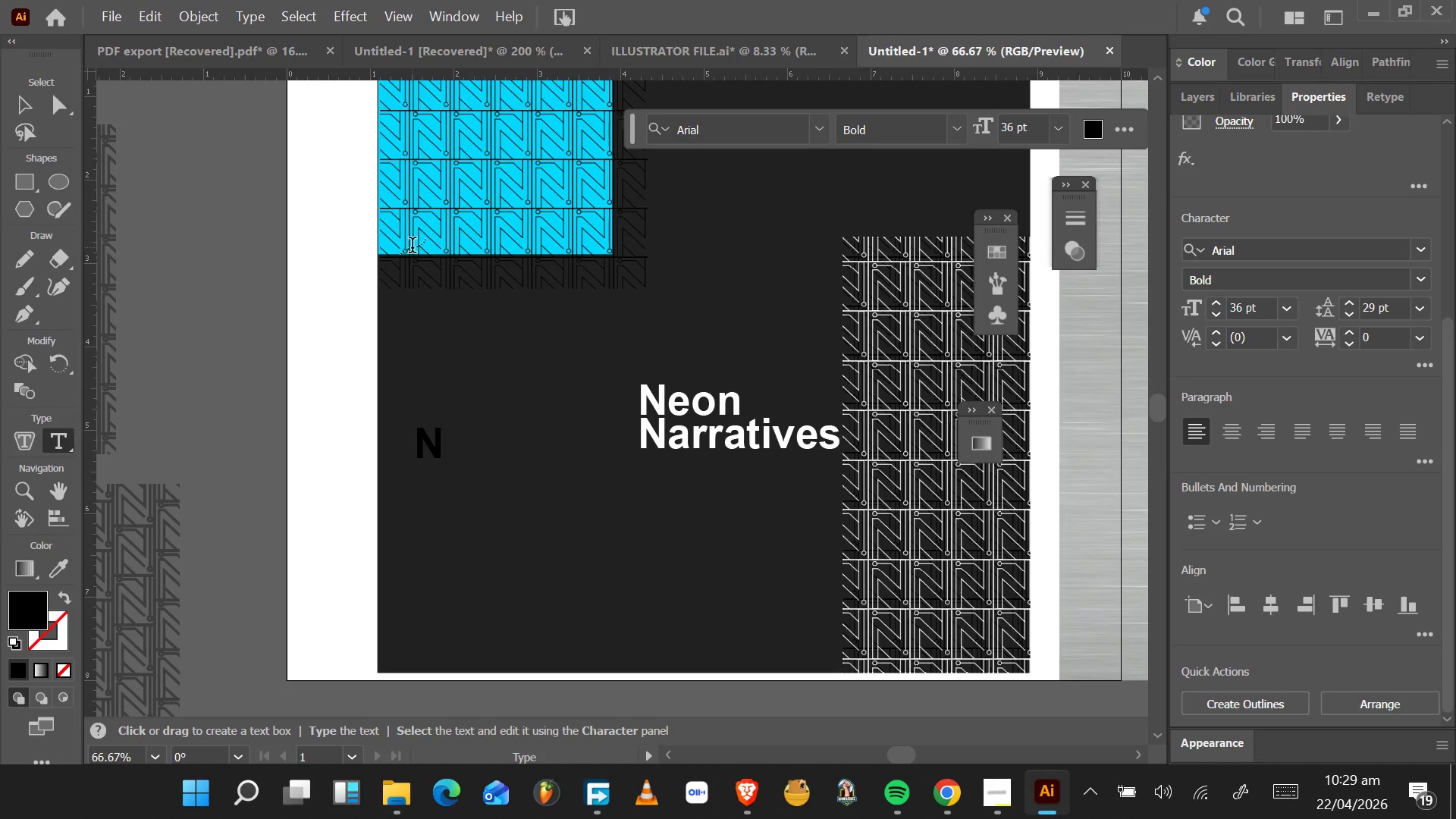 
mouse_move([74, 593])
 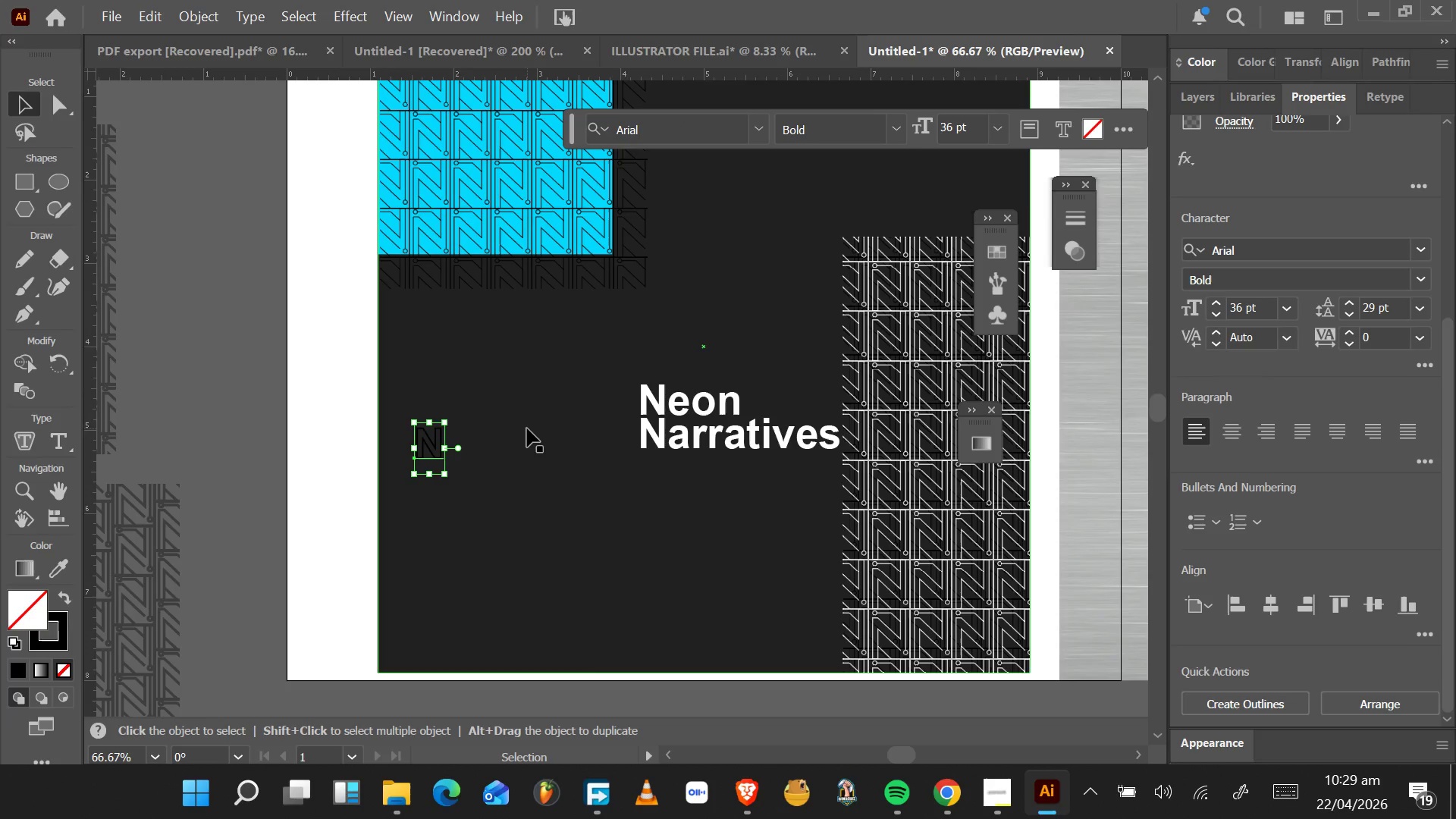 
wait(7.17)
 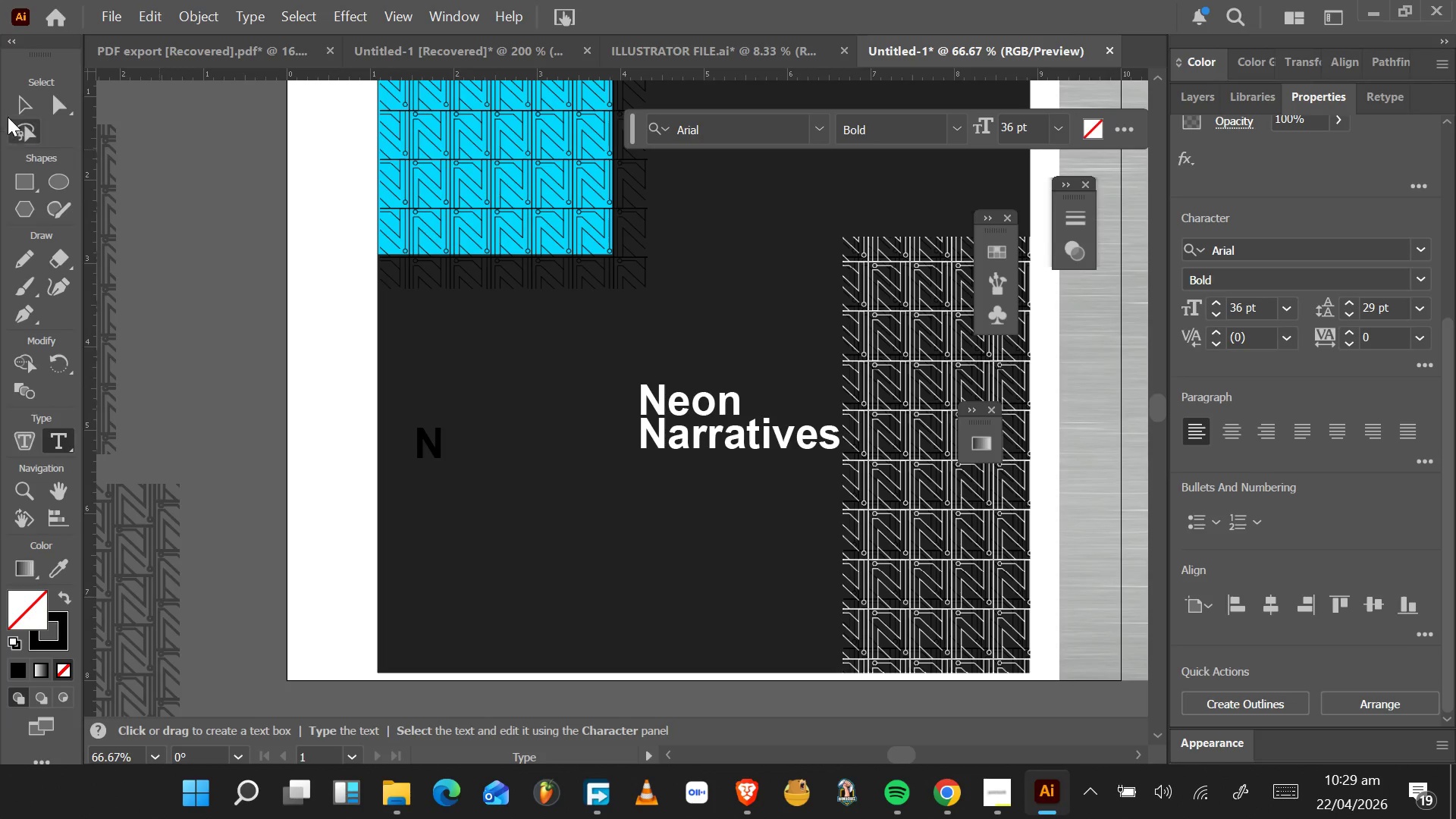 
left_click_drag(start_coordinate=[1218, 301], to_coordinate=[1213, 300])
 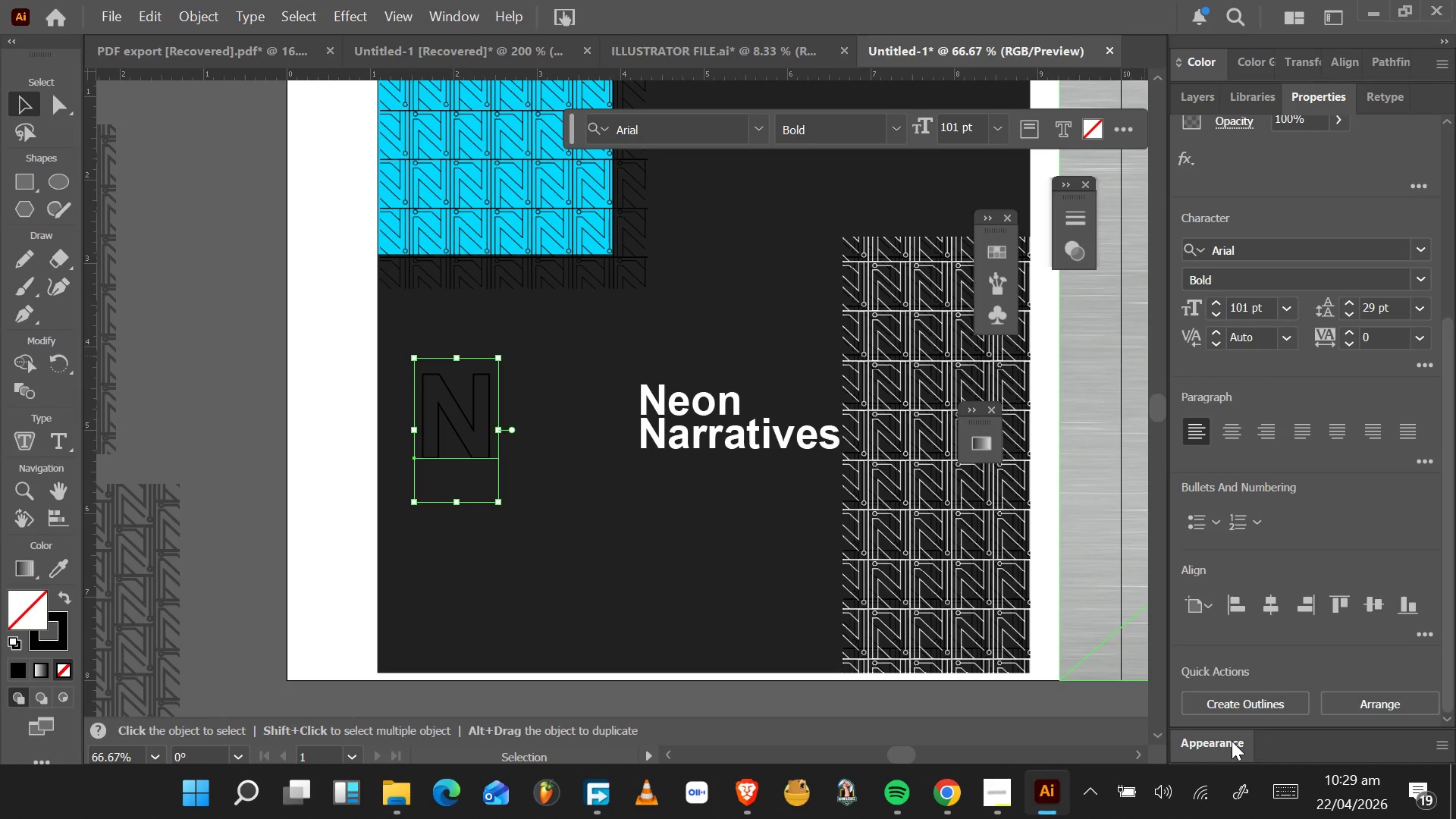 
wait(7.01)
 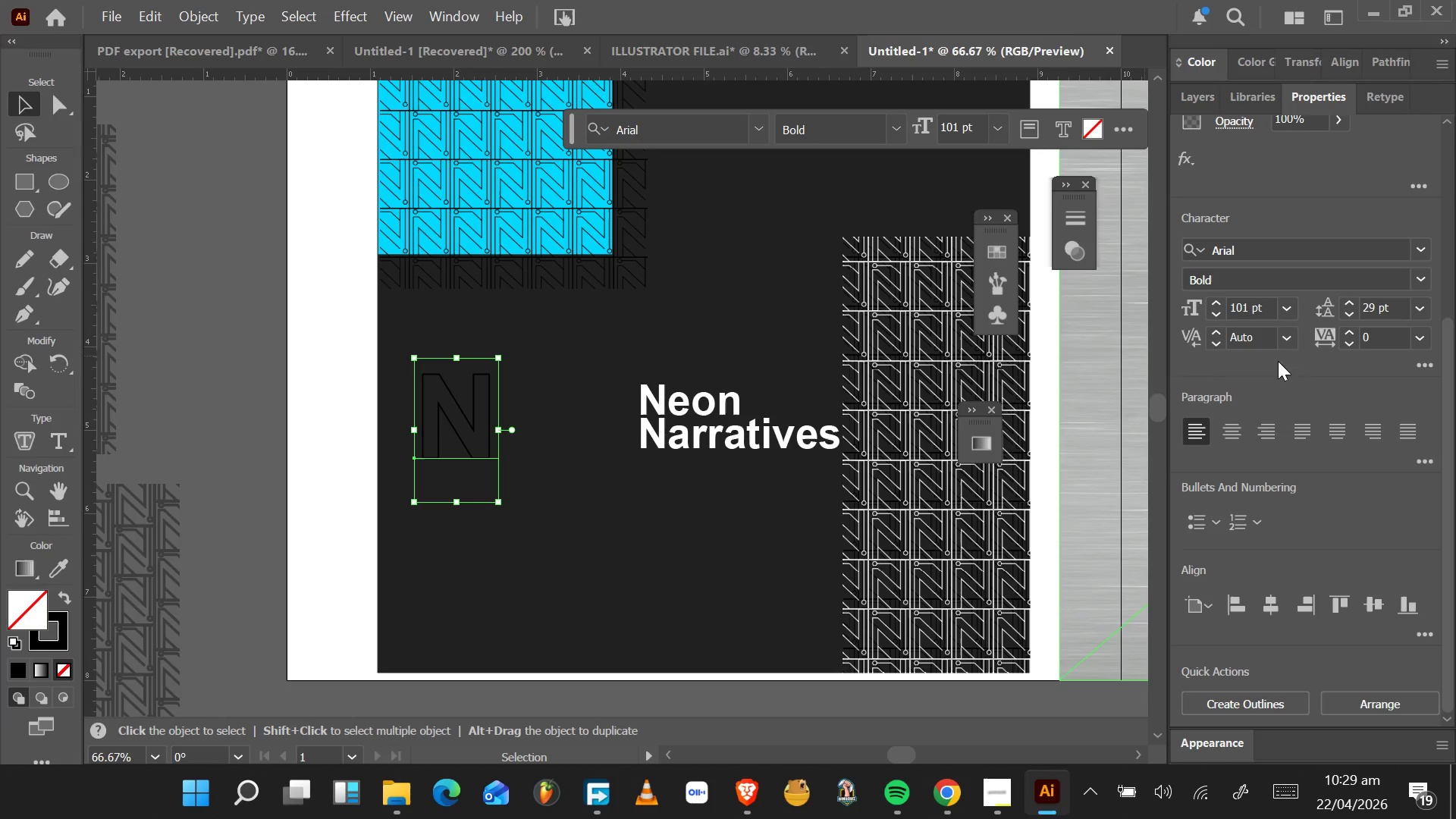 
mouse_move([1265, 106])
 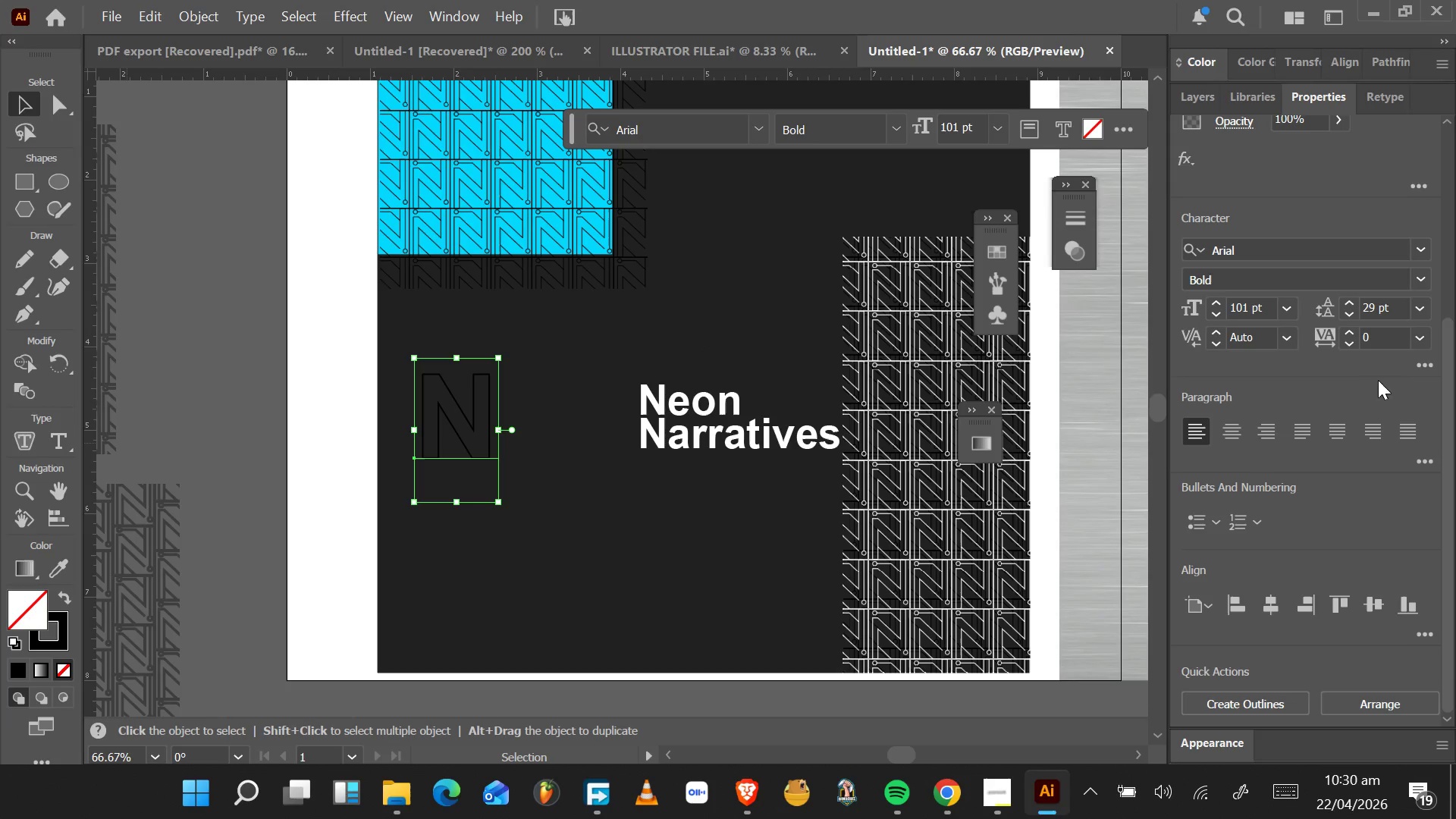 
wait(5.38)
 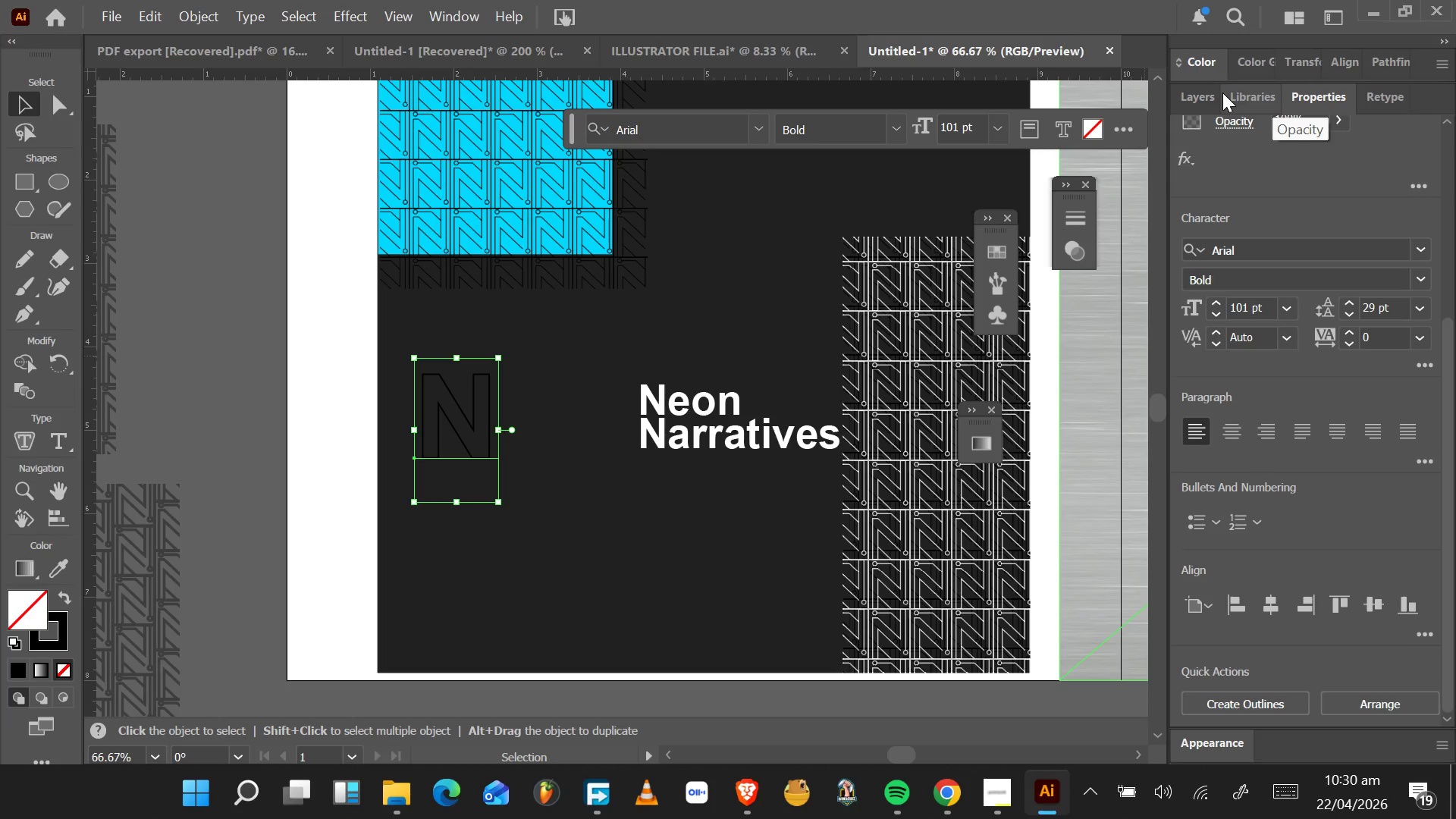 
scroll: coordinate [1330, 315], scroll_direction: up, amount: 6.0
 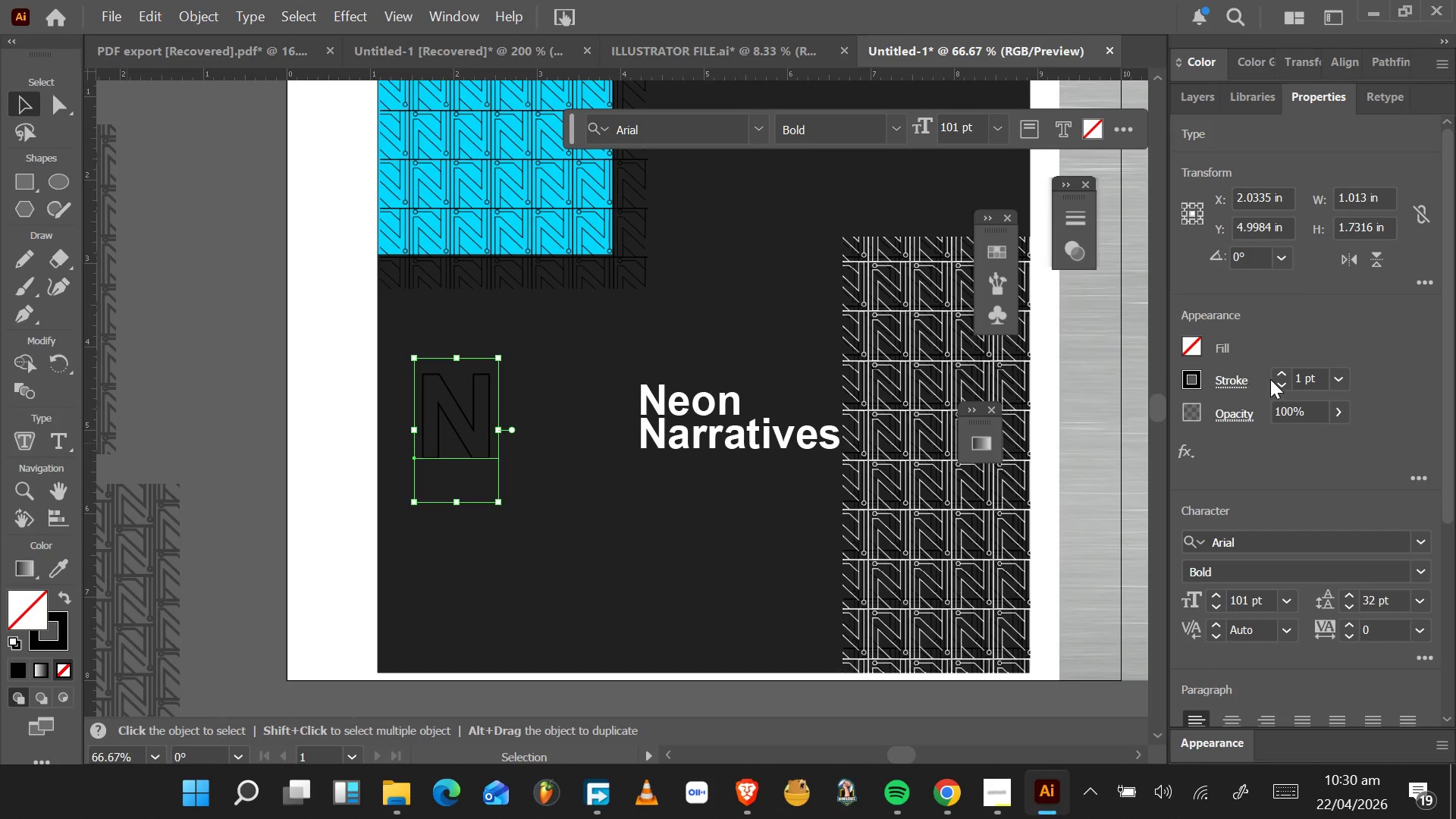 
left_click([1282, 375])
 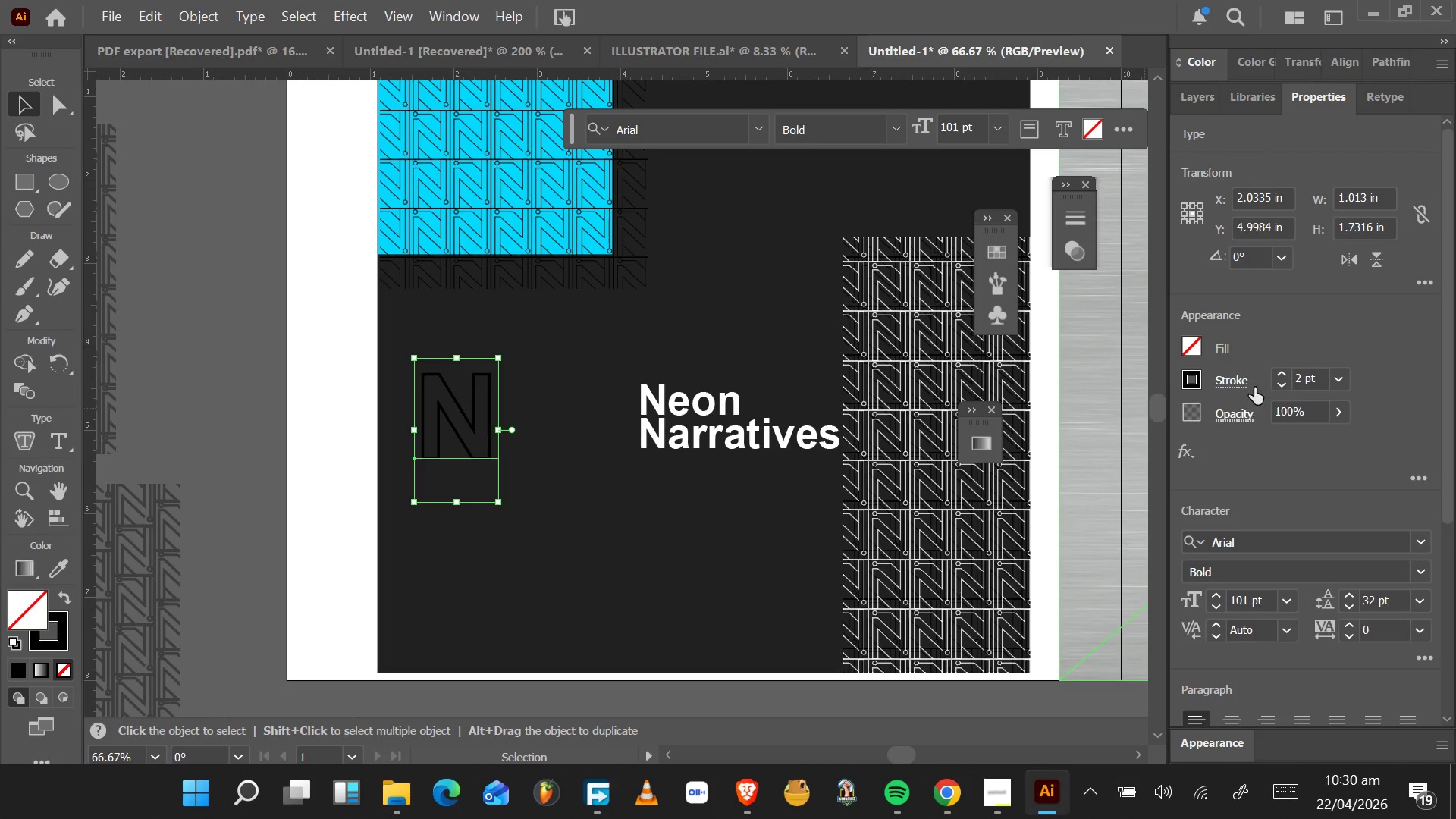 
left_click([1278, 375])
 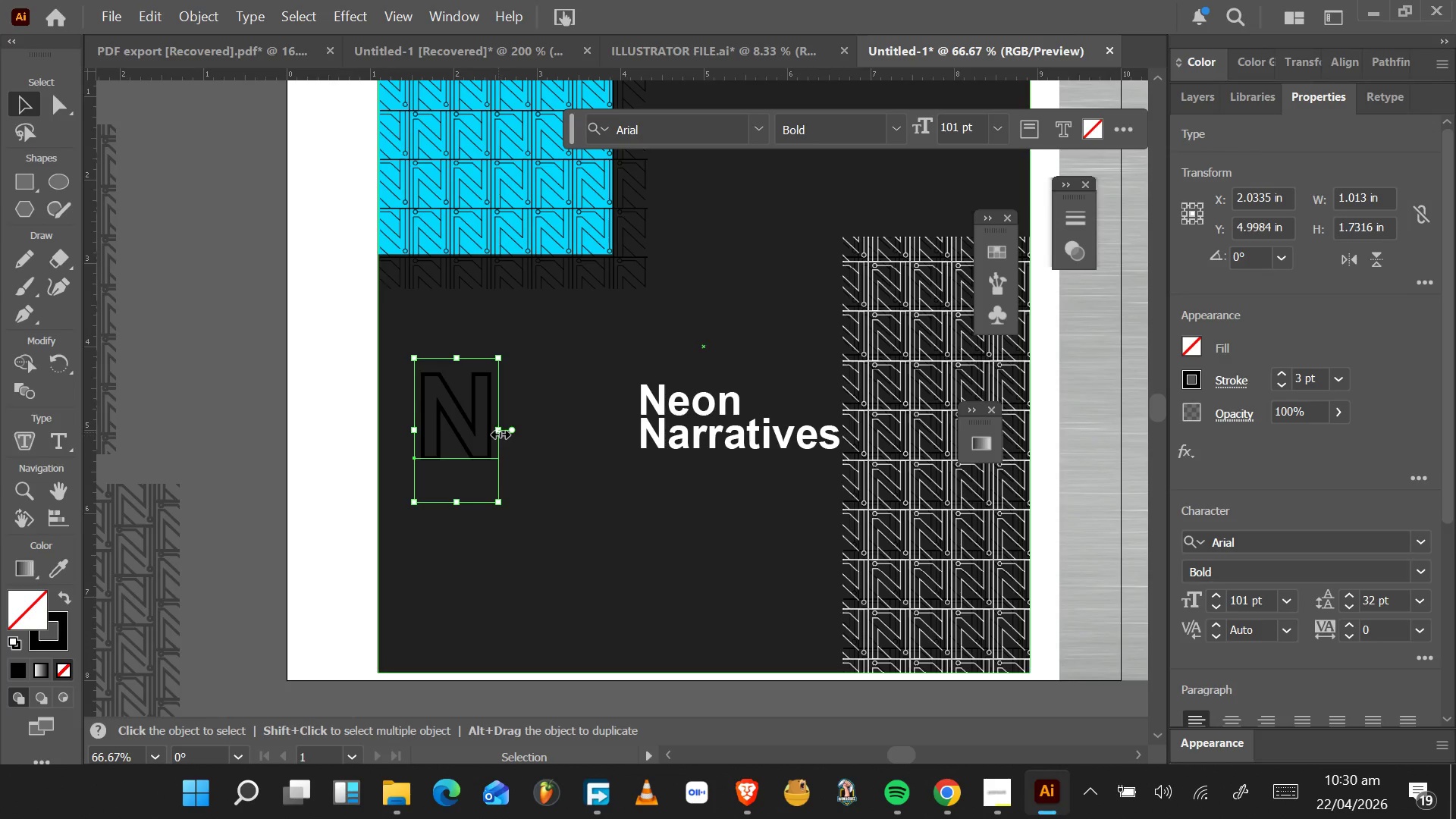 
left_click_drag(start_coordinate=[500, 426], to_coordinate=[585, 424])
 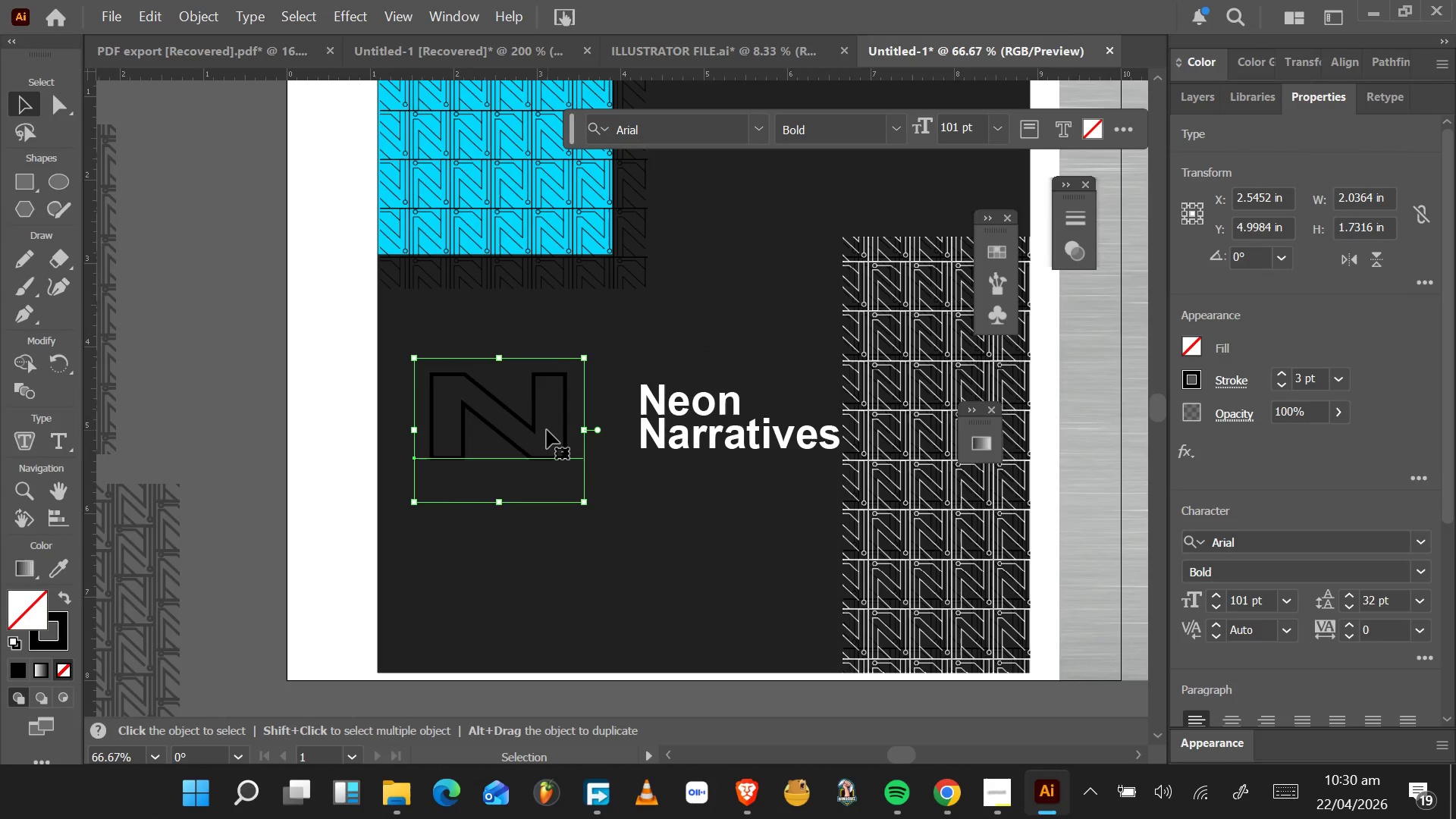 
left_click_drag(start_coordinate=[547, 430], to_coordinate=[610, 436])
 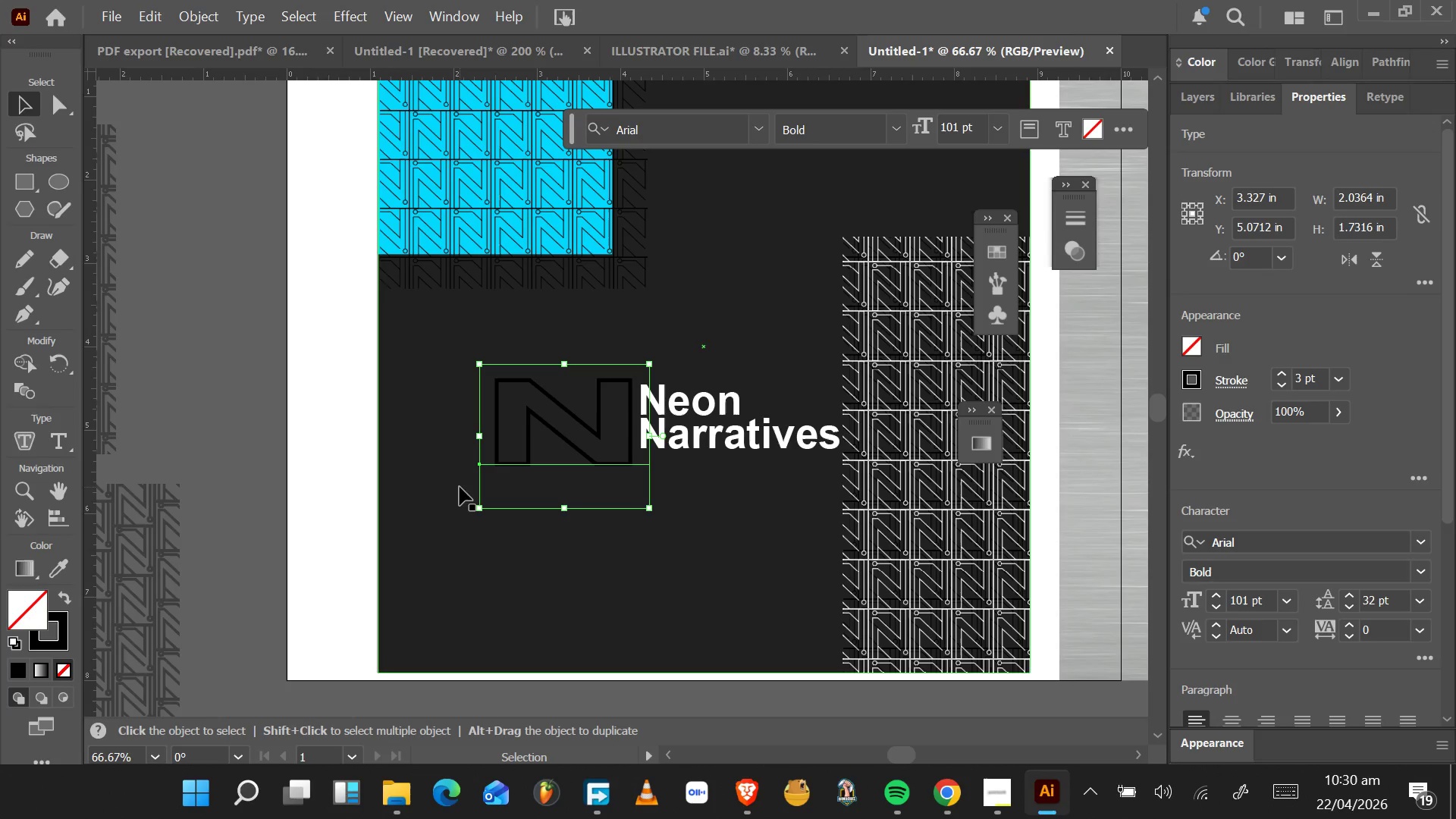 
wait(5.27)
 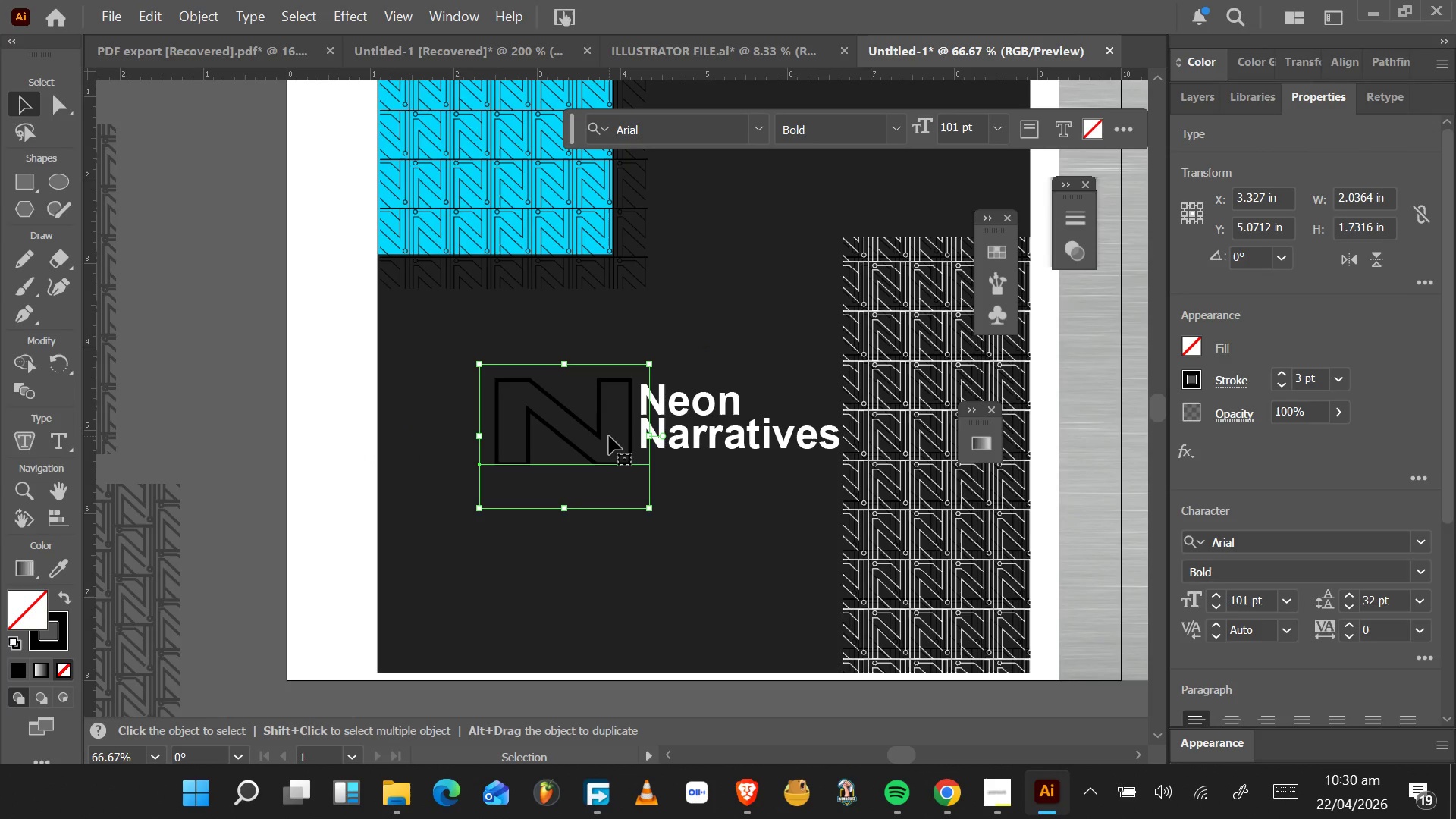 
mouse_move([74, 607])
 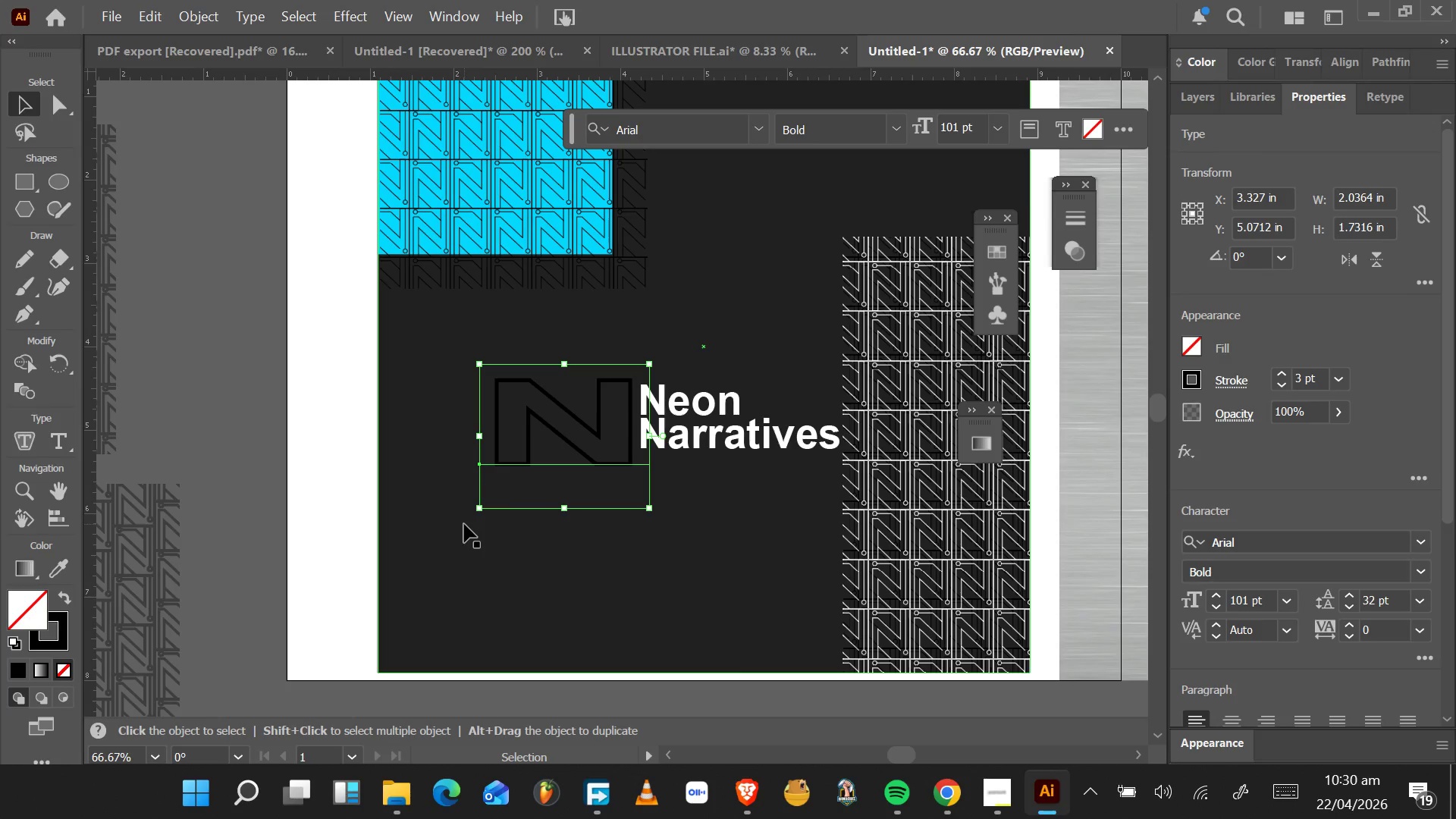 
wait(14.52)
 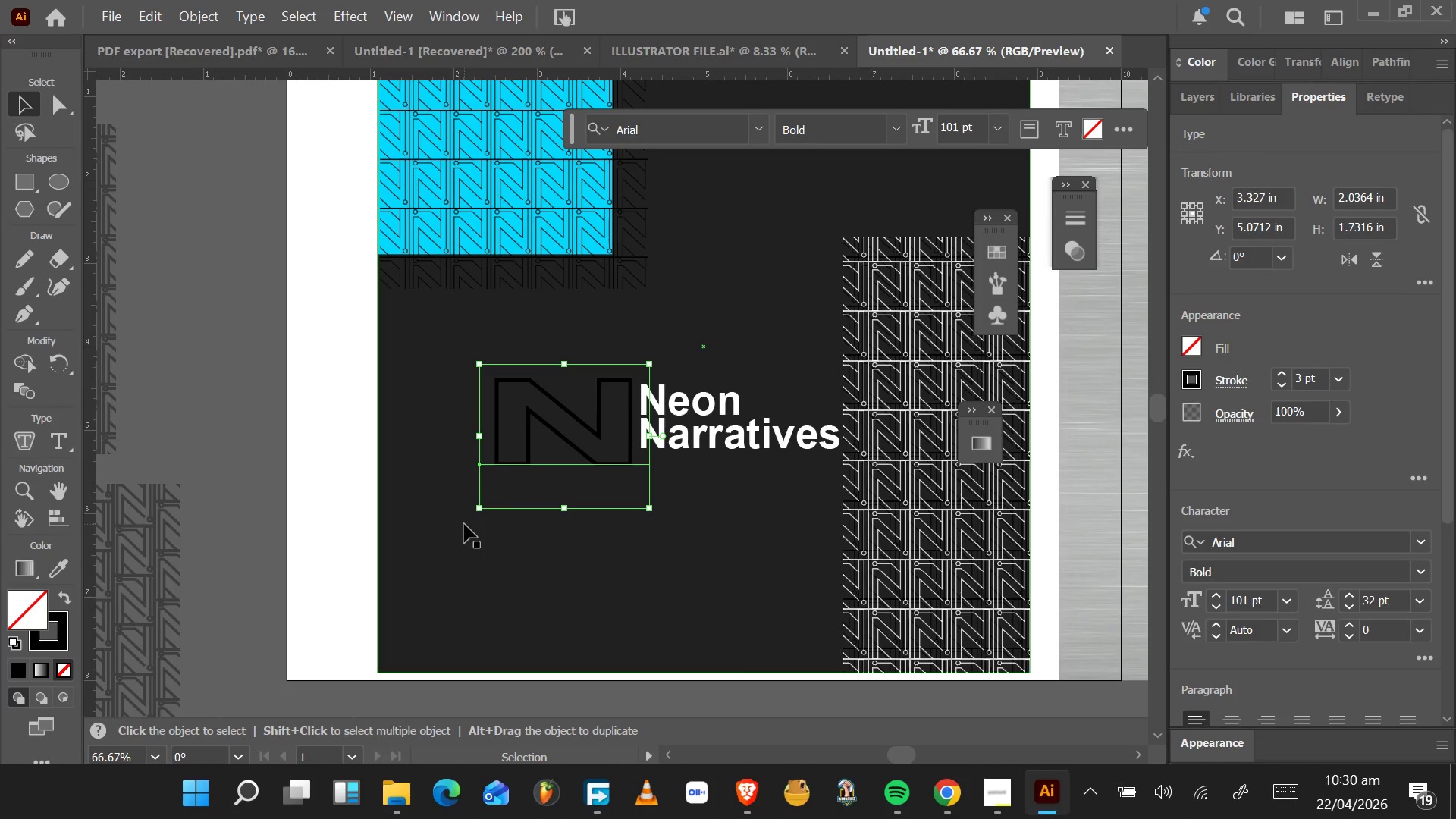 
left_click([66, 632])
 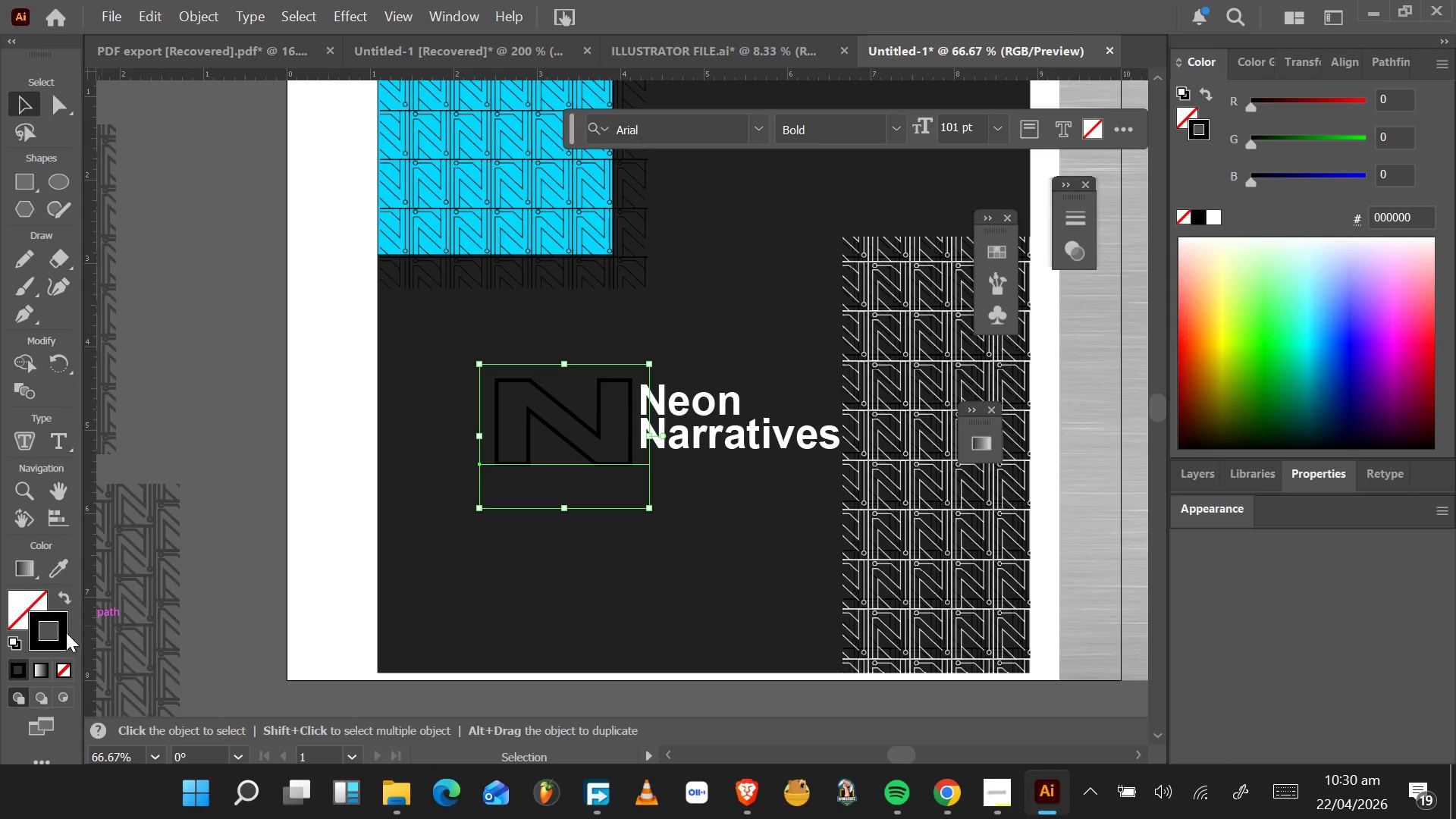 
double_click([66, 632])
 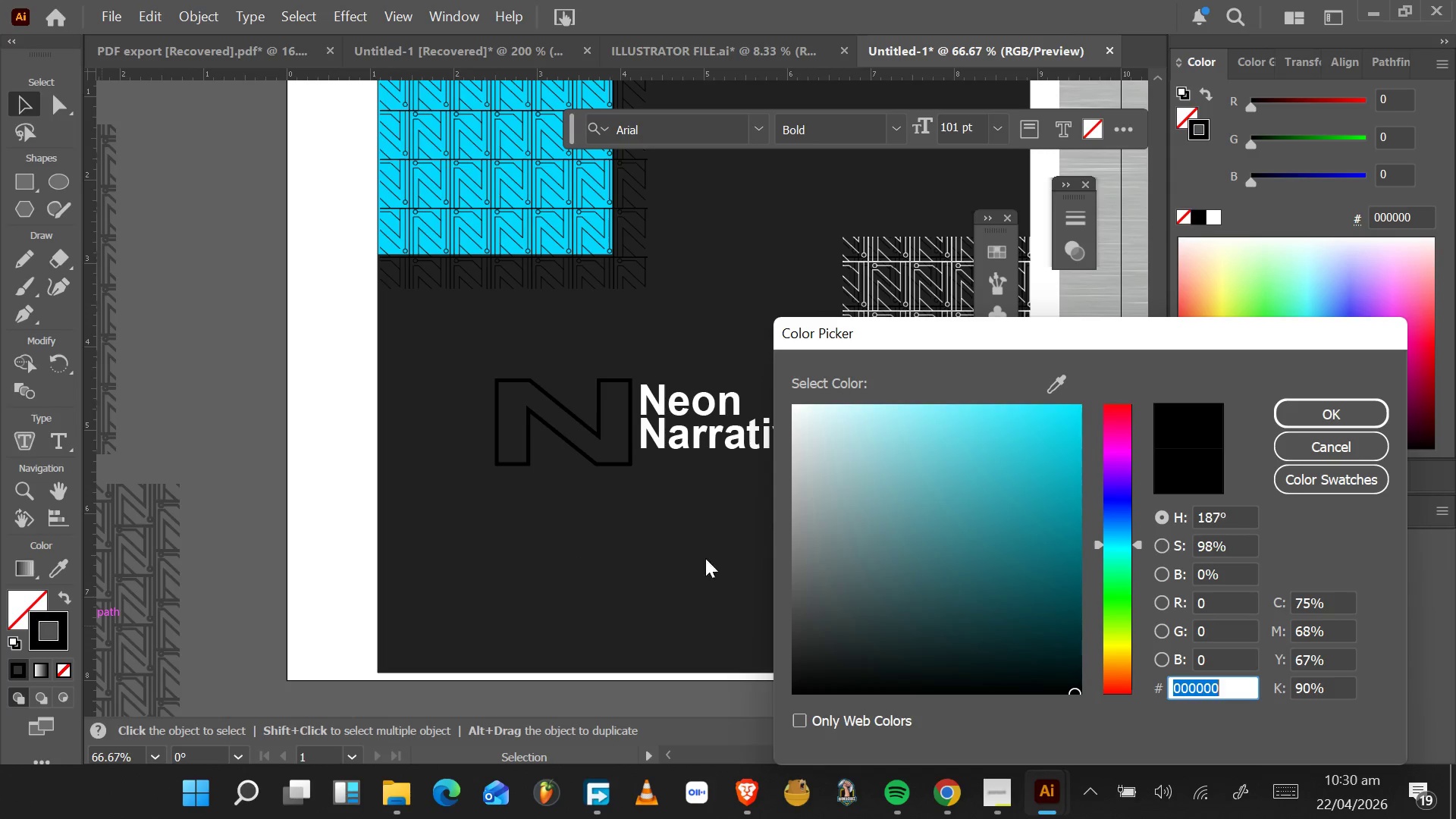 
left_click_drag(start_coordinate=[825, 533], to_coordinate=[785, 349])
 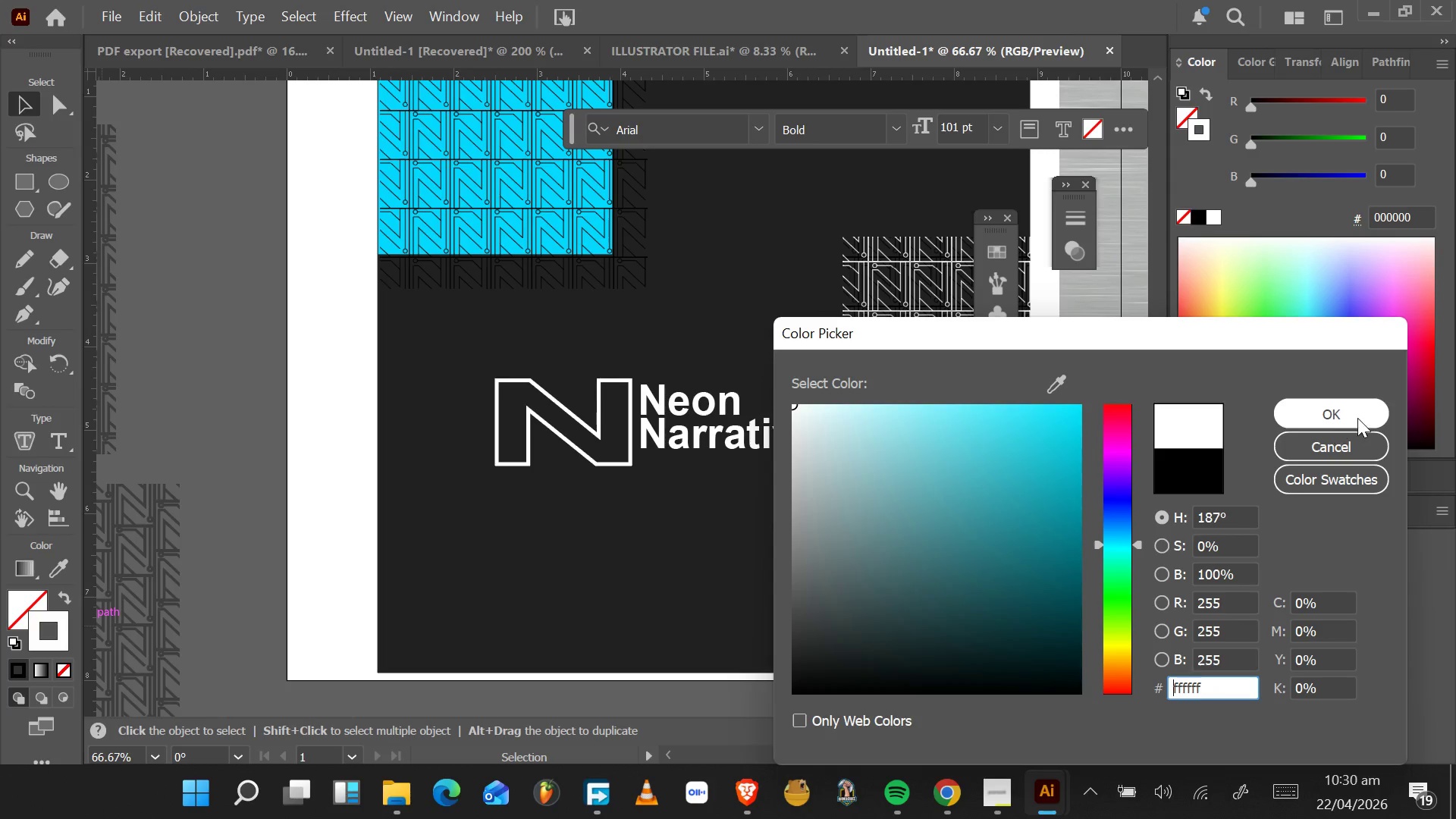 
left_click([1348, 418])
 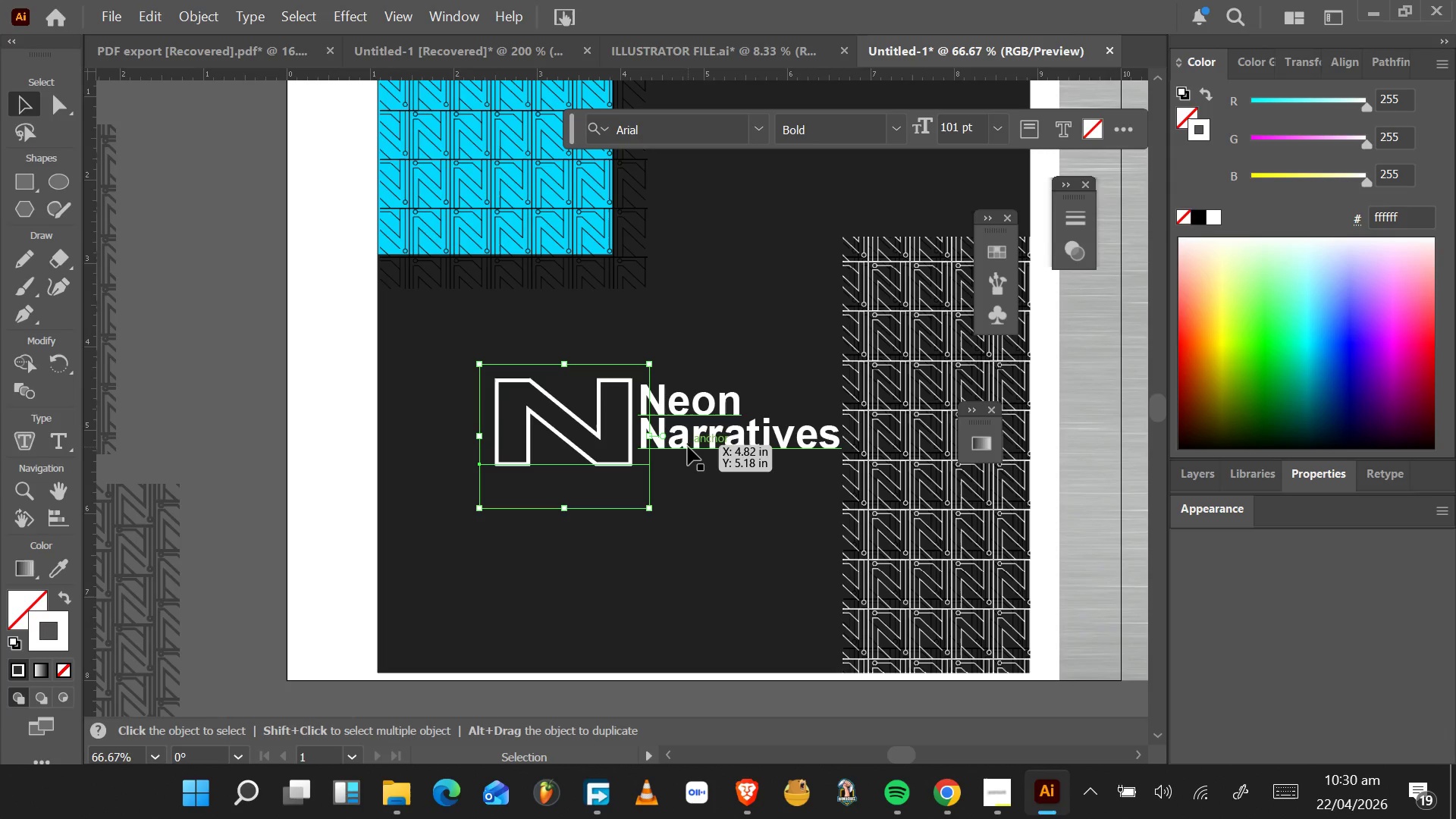 
left_click([688, 447])
 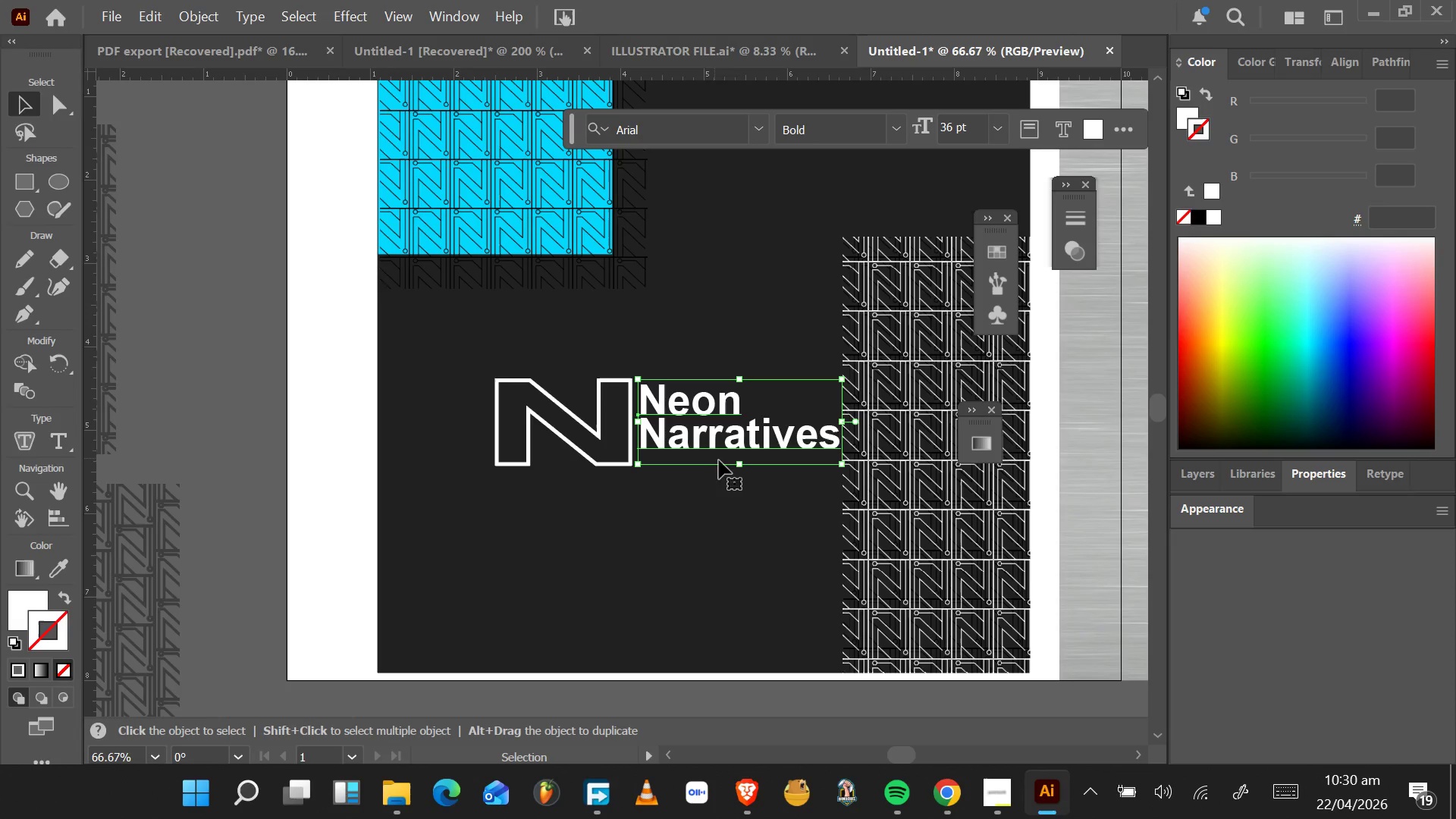 
wait(13.75)
 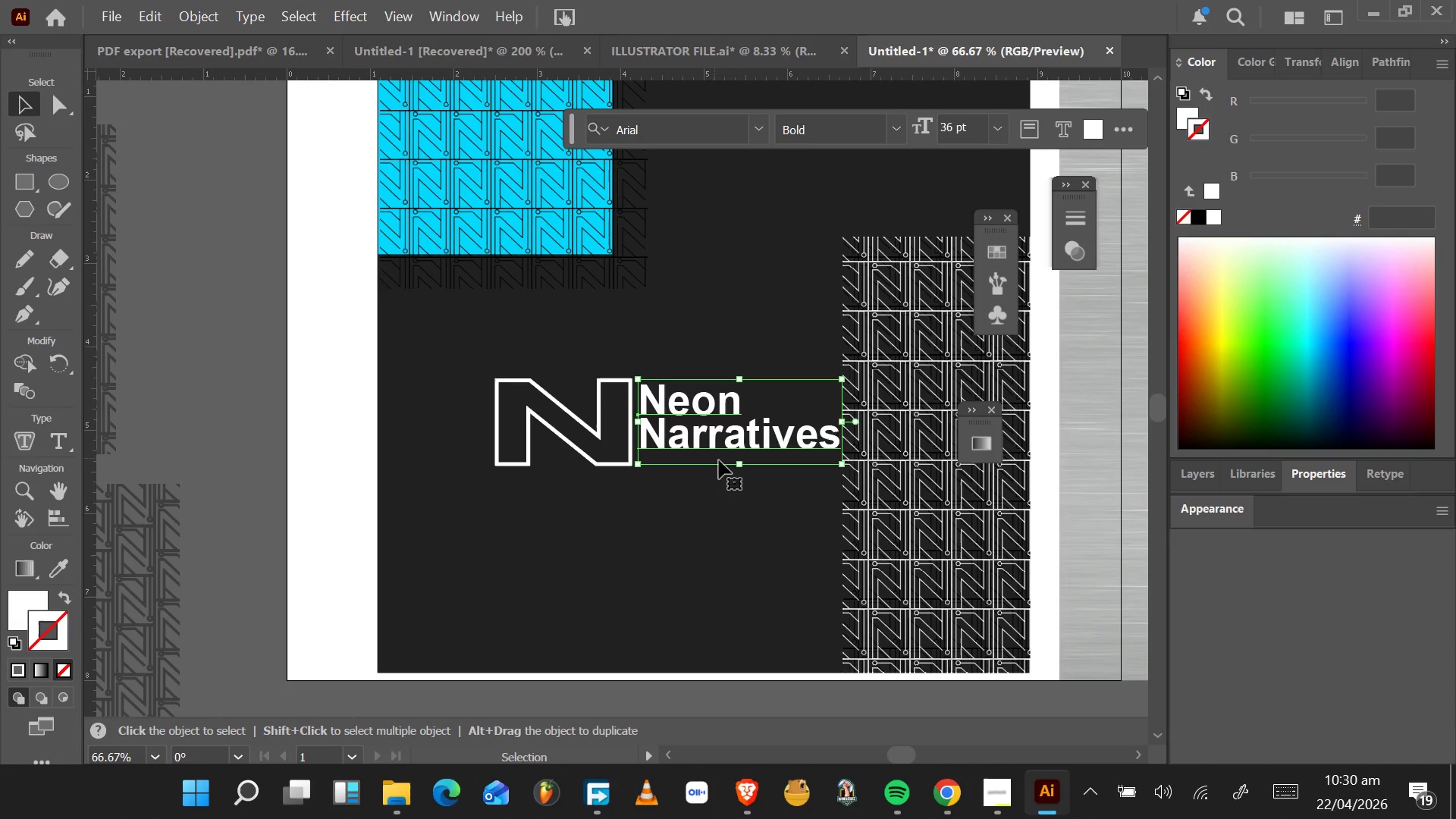 
left_click([1300, 478])
 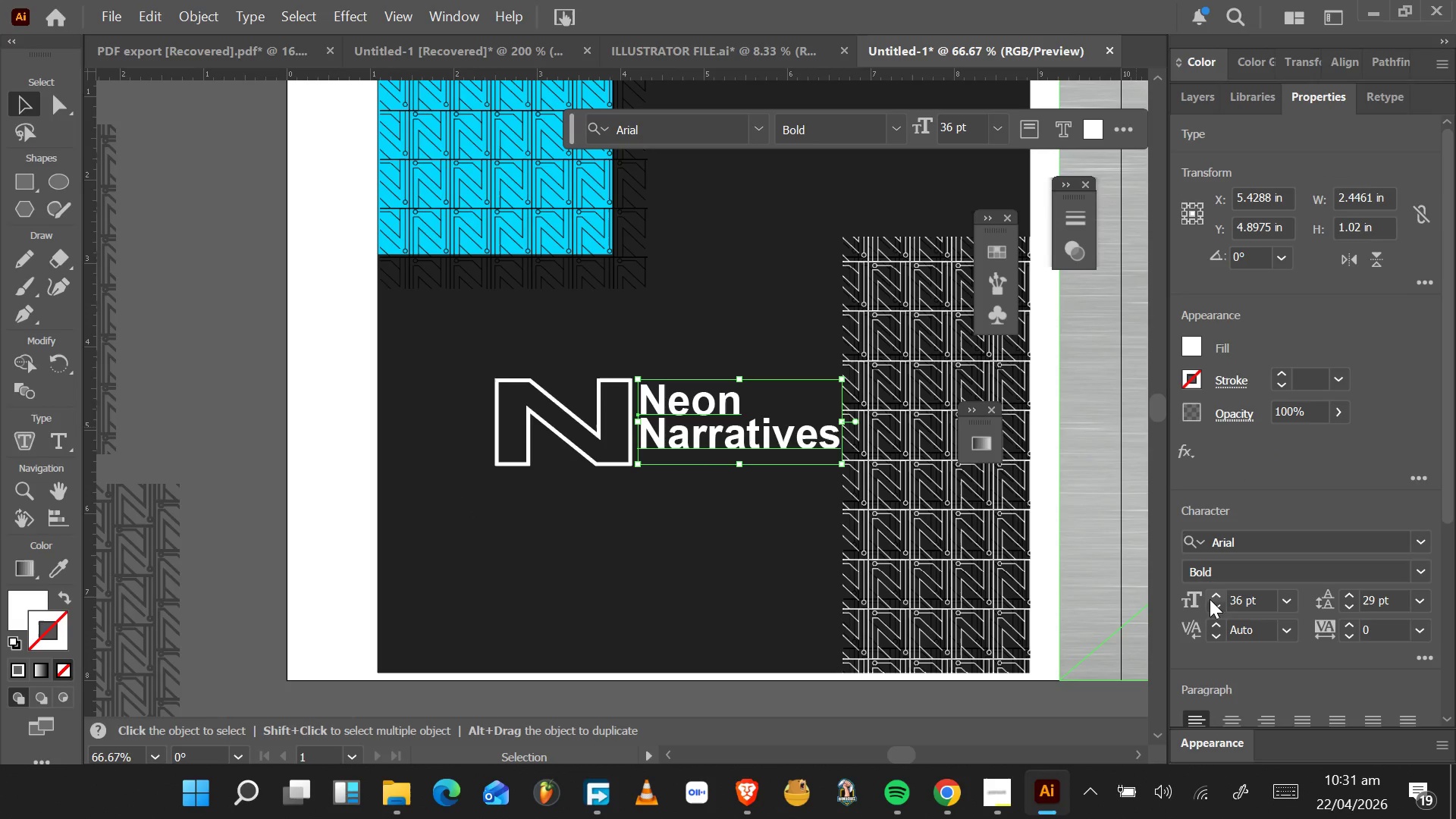 
double_click([1212, 598])
 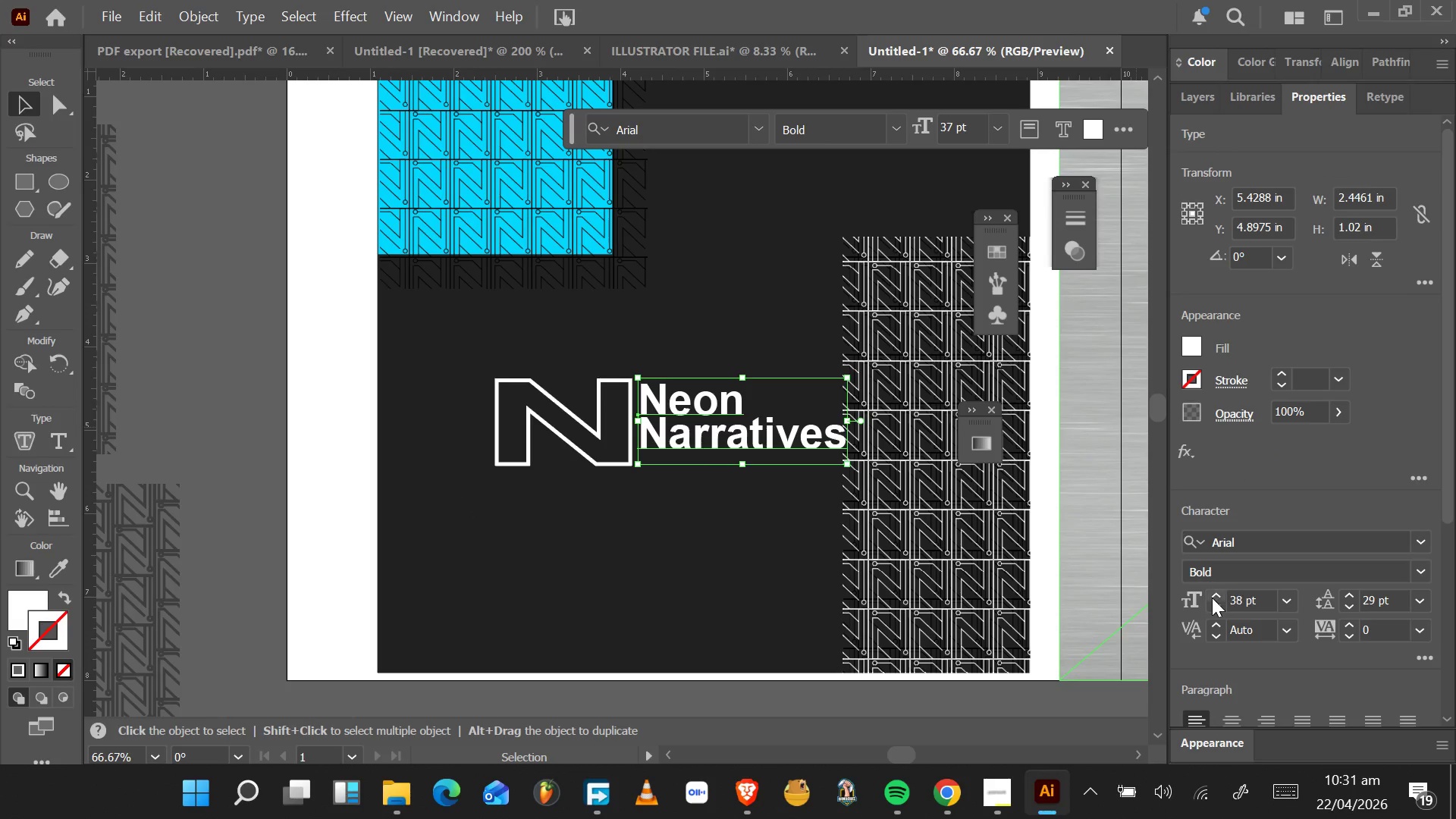 
triple_click([1212, 598])
 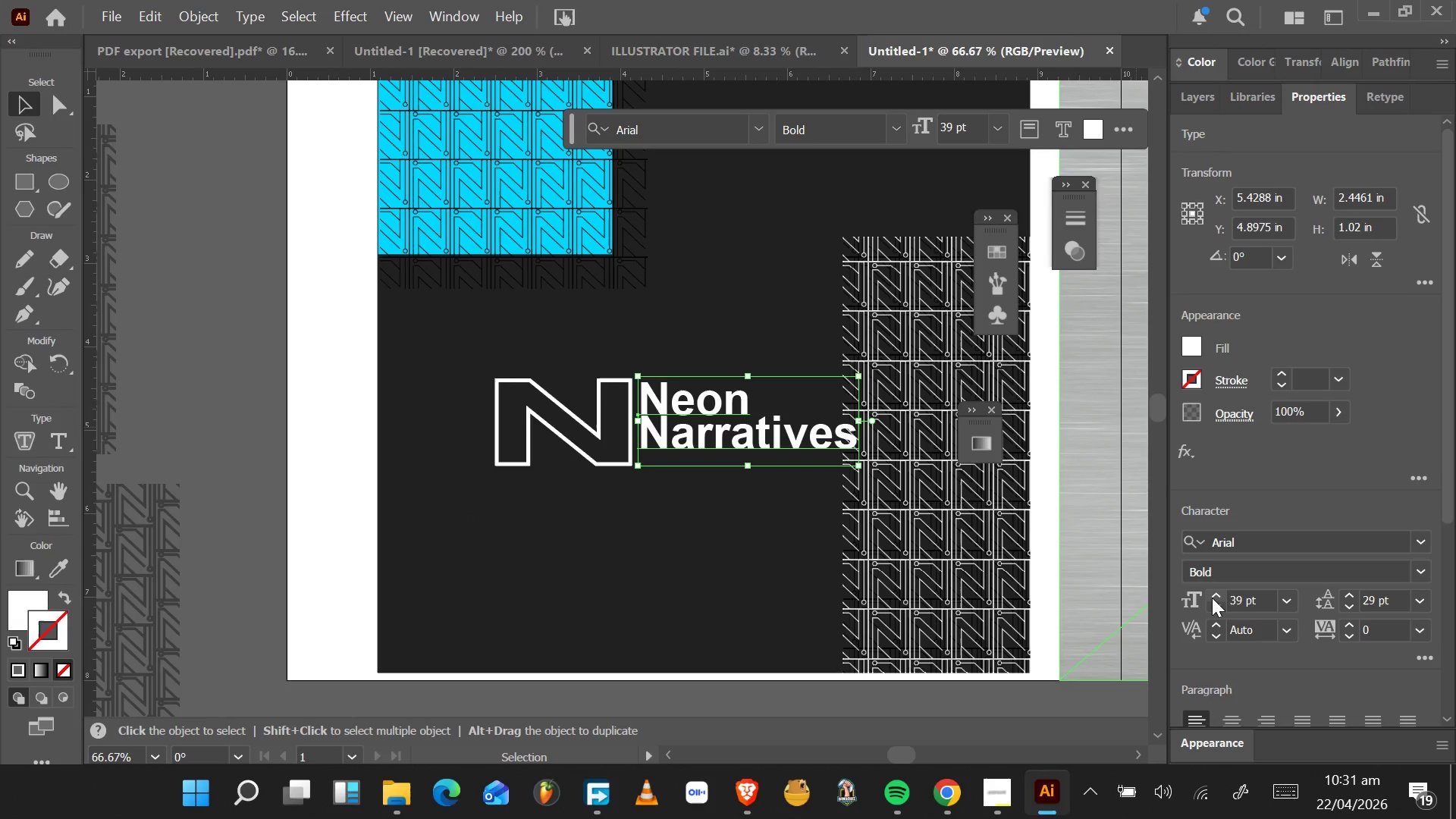 
triple_click([1212, 598])
 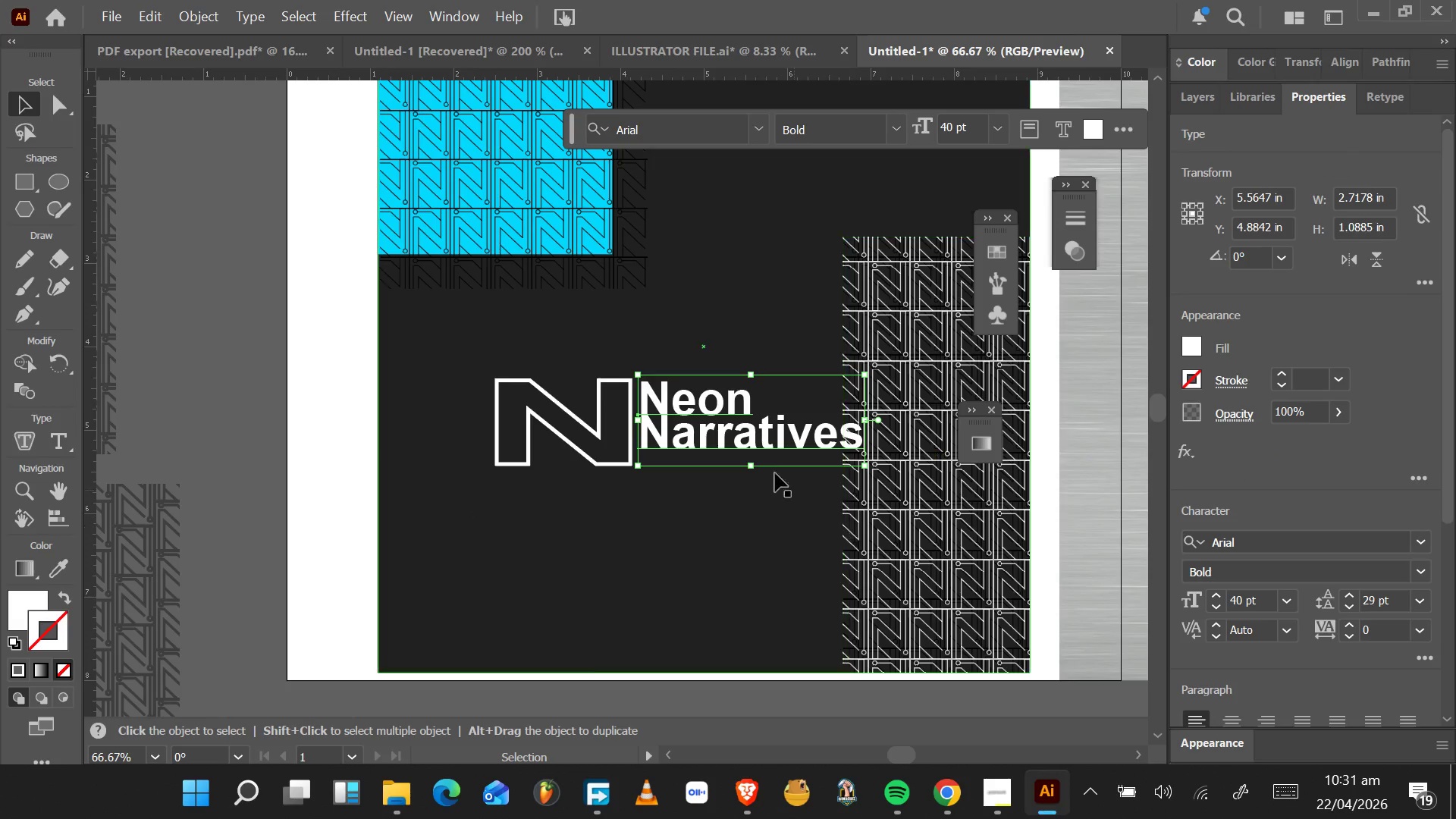 
left_click_drag(start_coordinate=[739, 440], to_coordinate=[740, 456])
 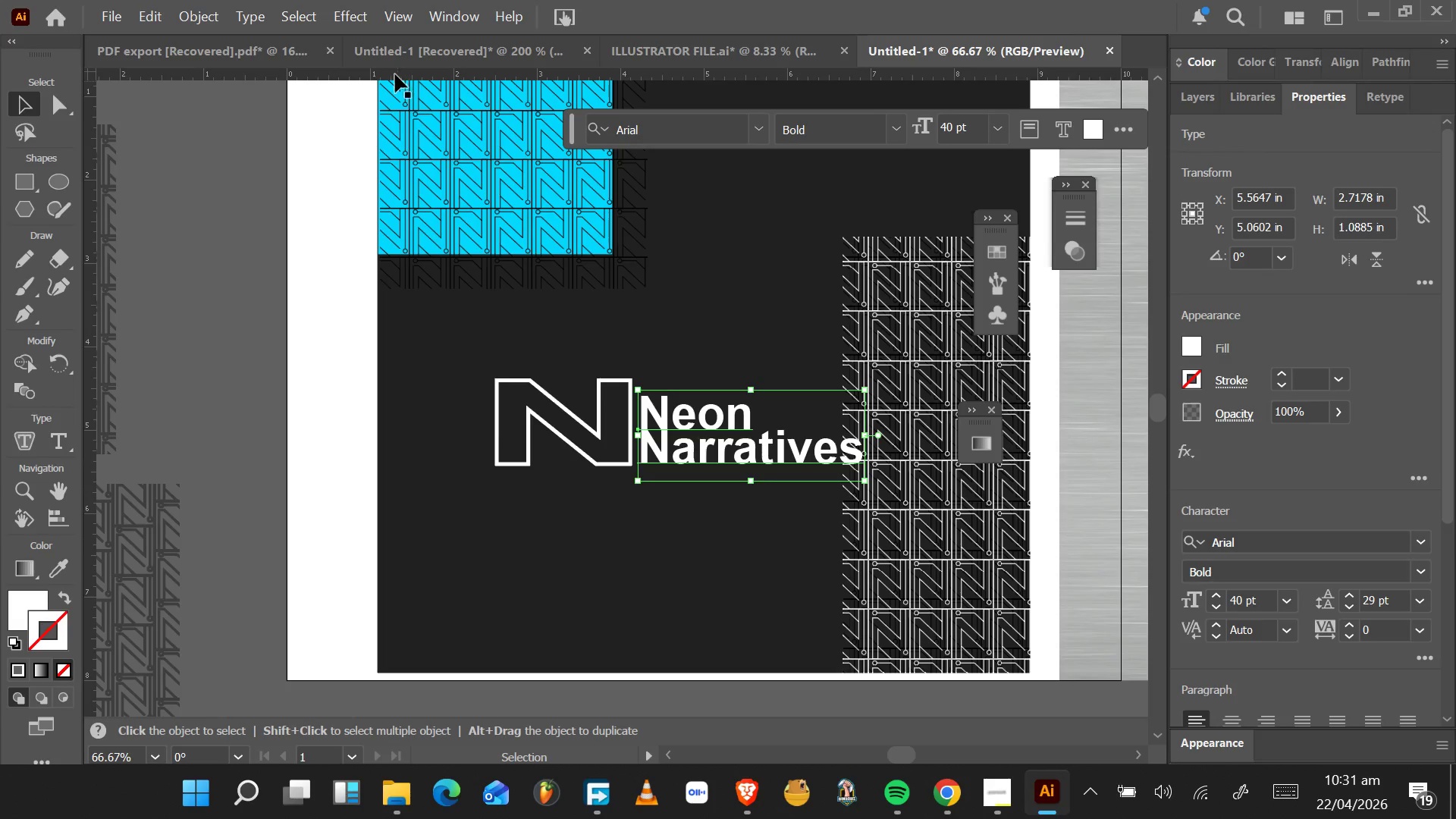 
left_click_drag(start_coordinate=[362, 75], to_coordinate=[497, 466])
 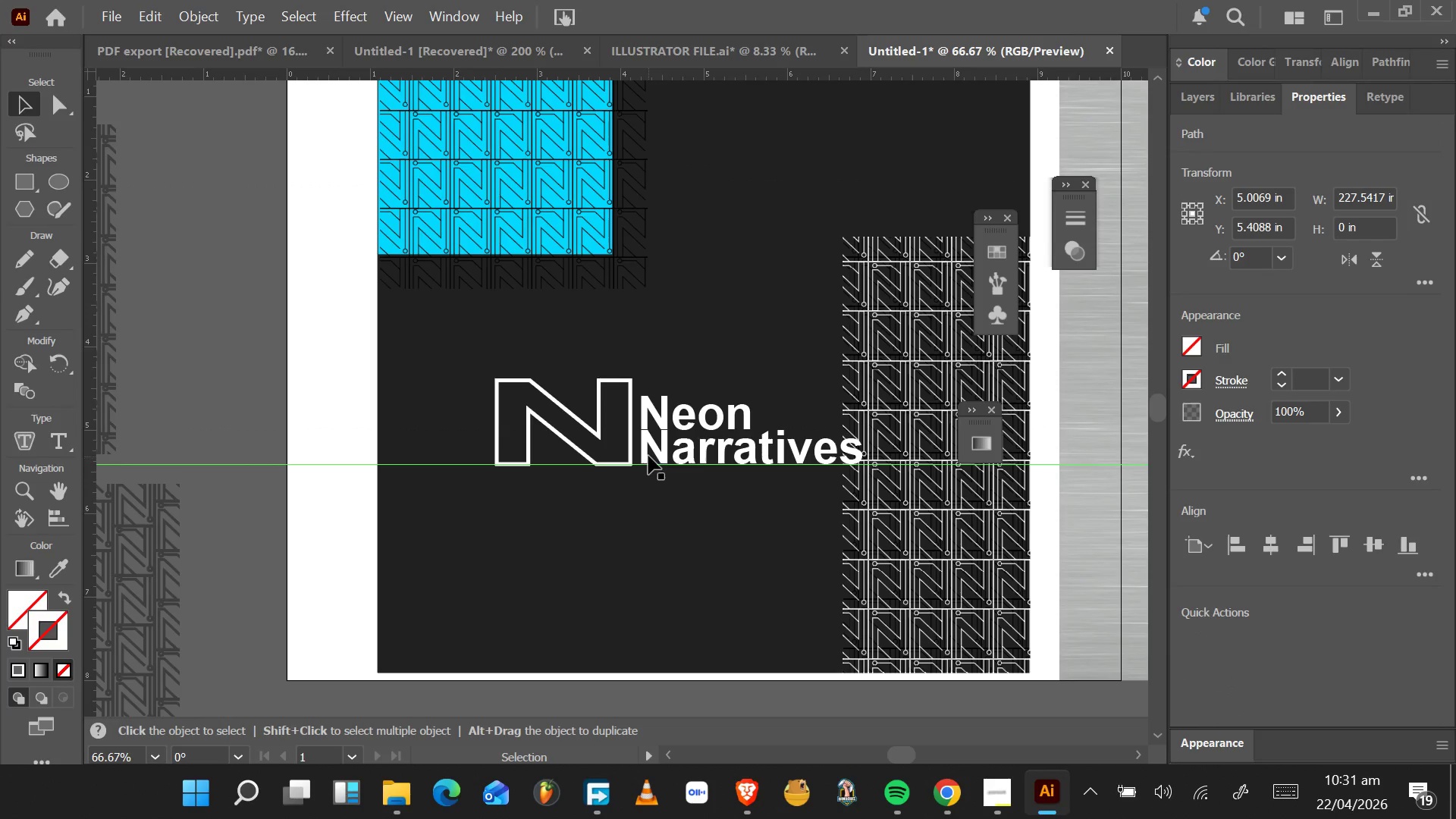 
hold_key(key=AltLeft, duration=1.5)
scroll: coordinate [653, 446], scroll_direction: up, amount: 3.0
 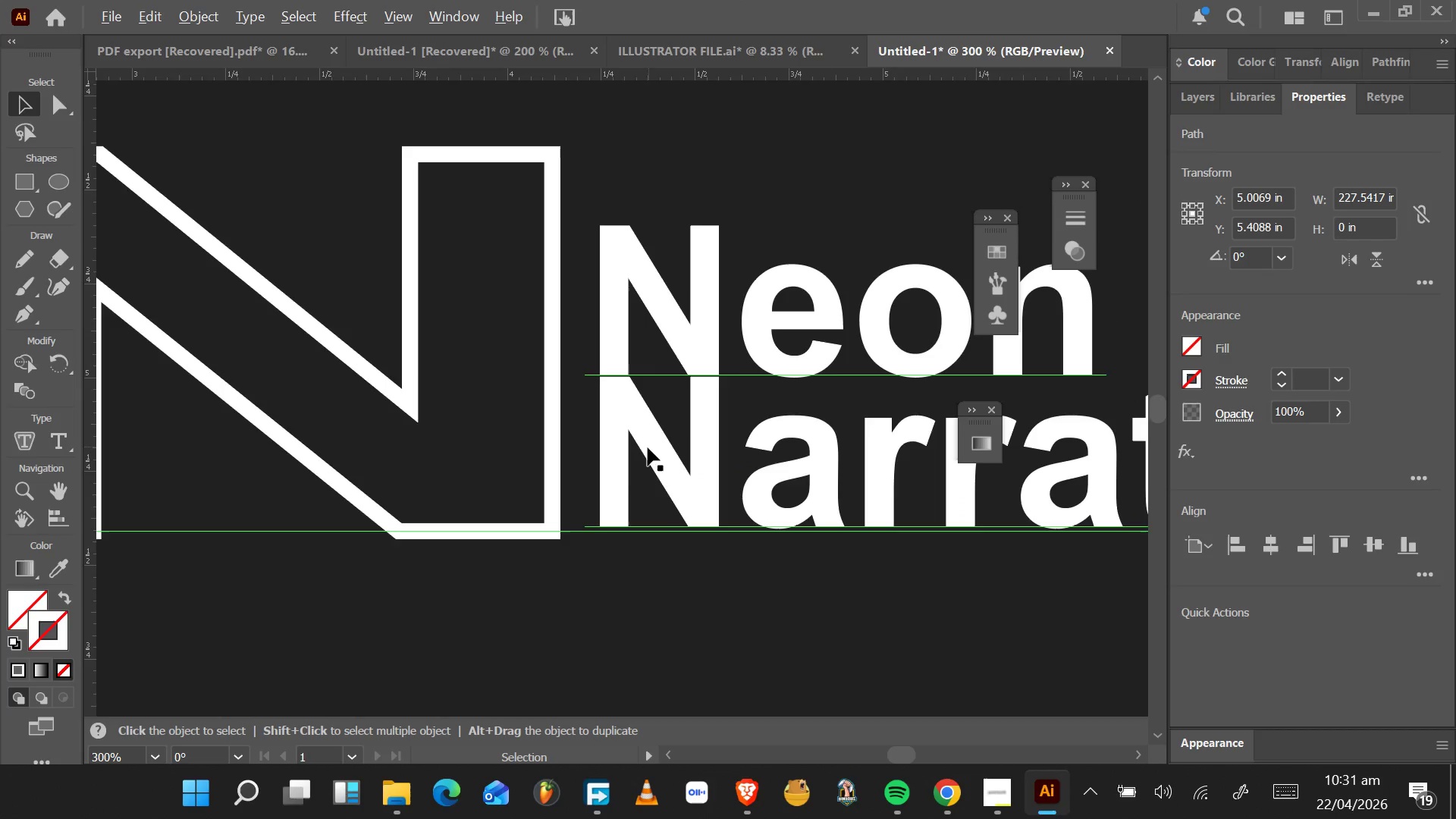 
hold_key(key=AltLeft, duration=0.38)
 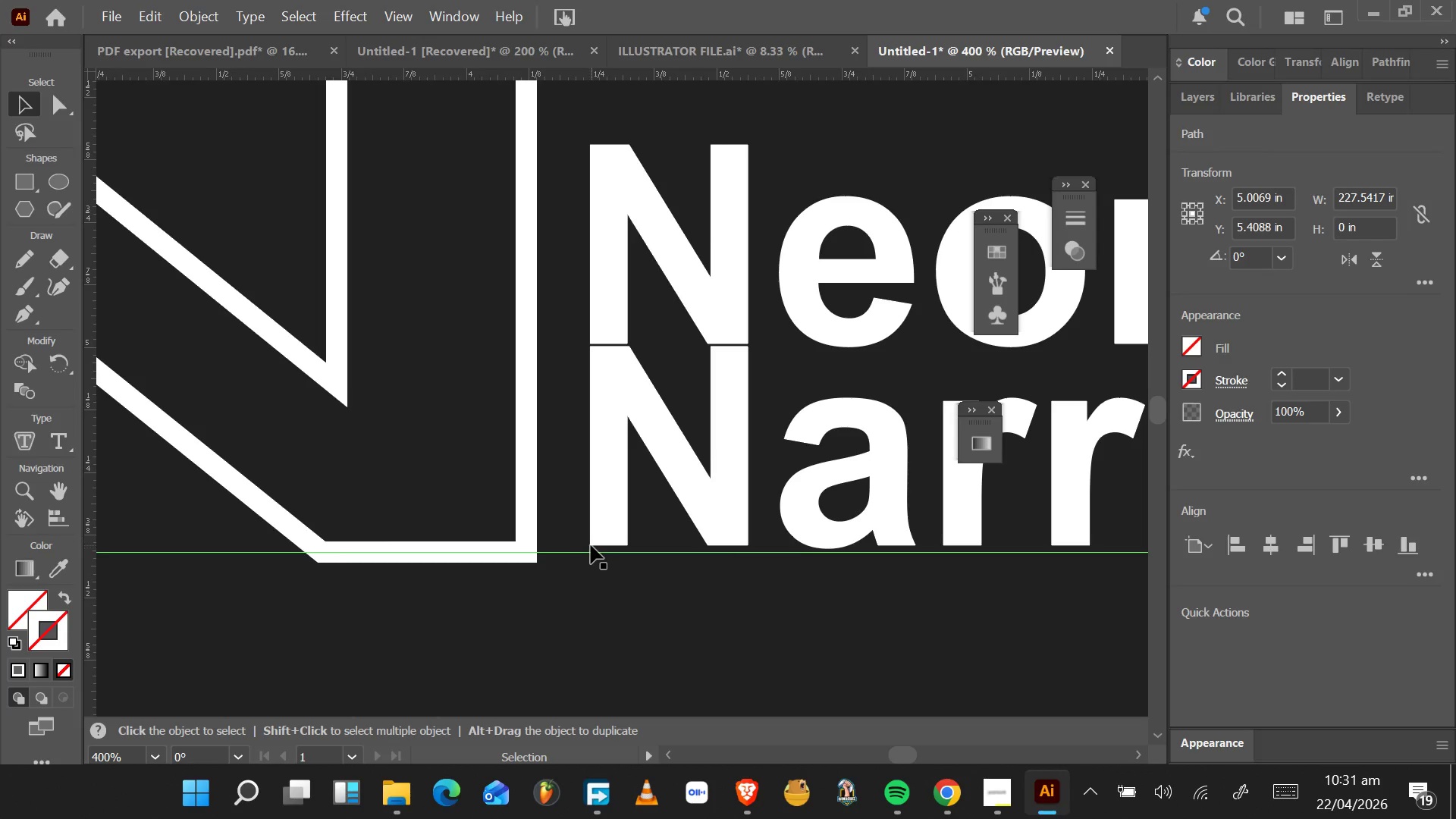 
scroll: coordinate [631, 466], scroll_direction: up, amount: 1.0
 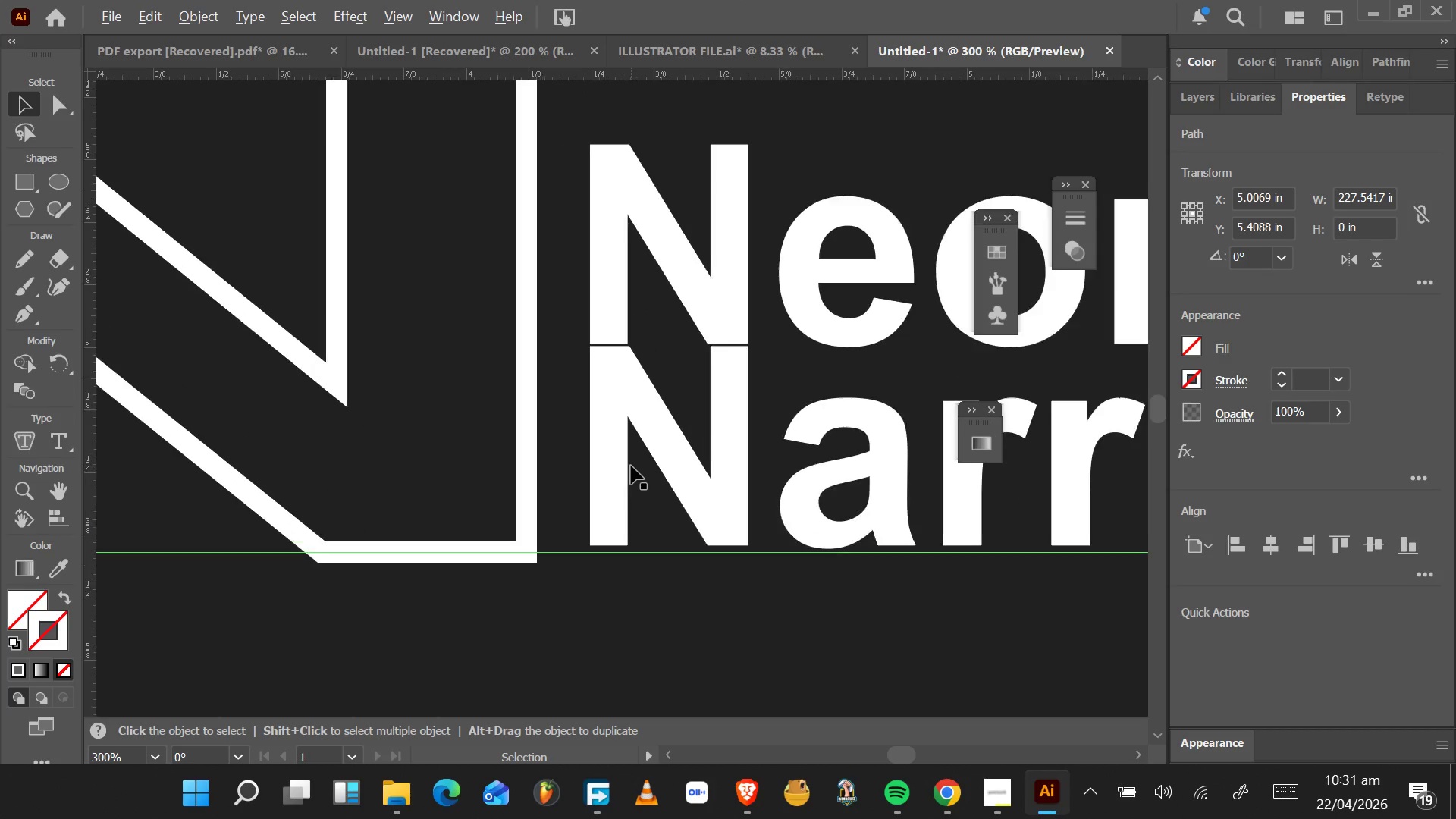 
left_click_drag(start_coordinate=[591, 545], to_coordinate=[587, 534])
 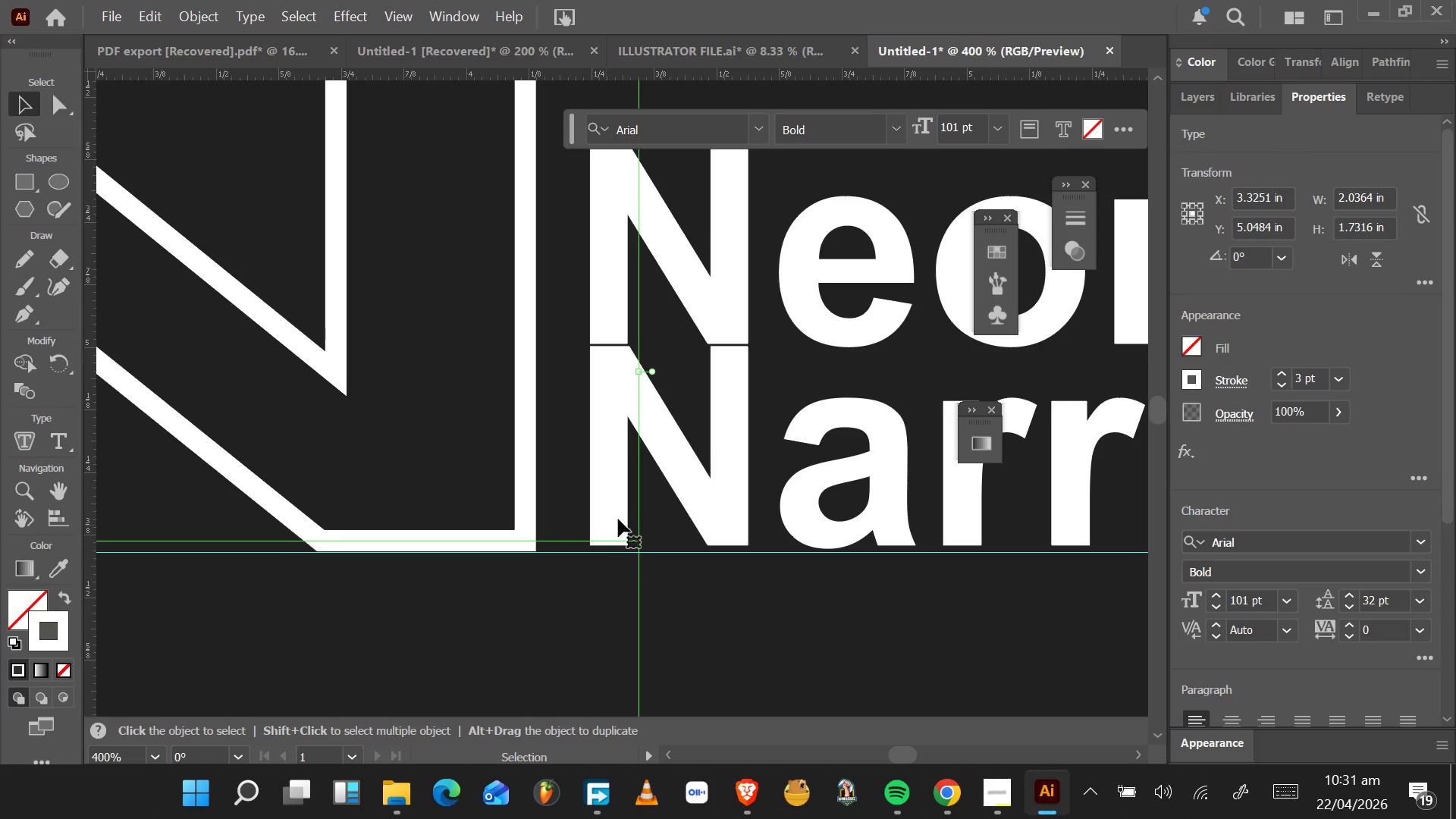 
left_click([723, 491])
 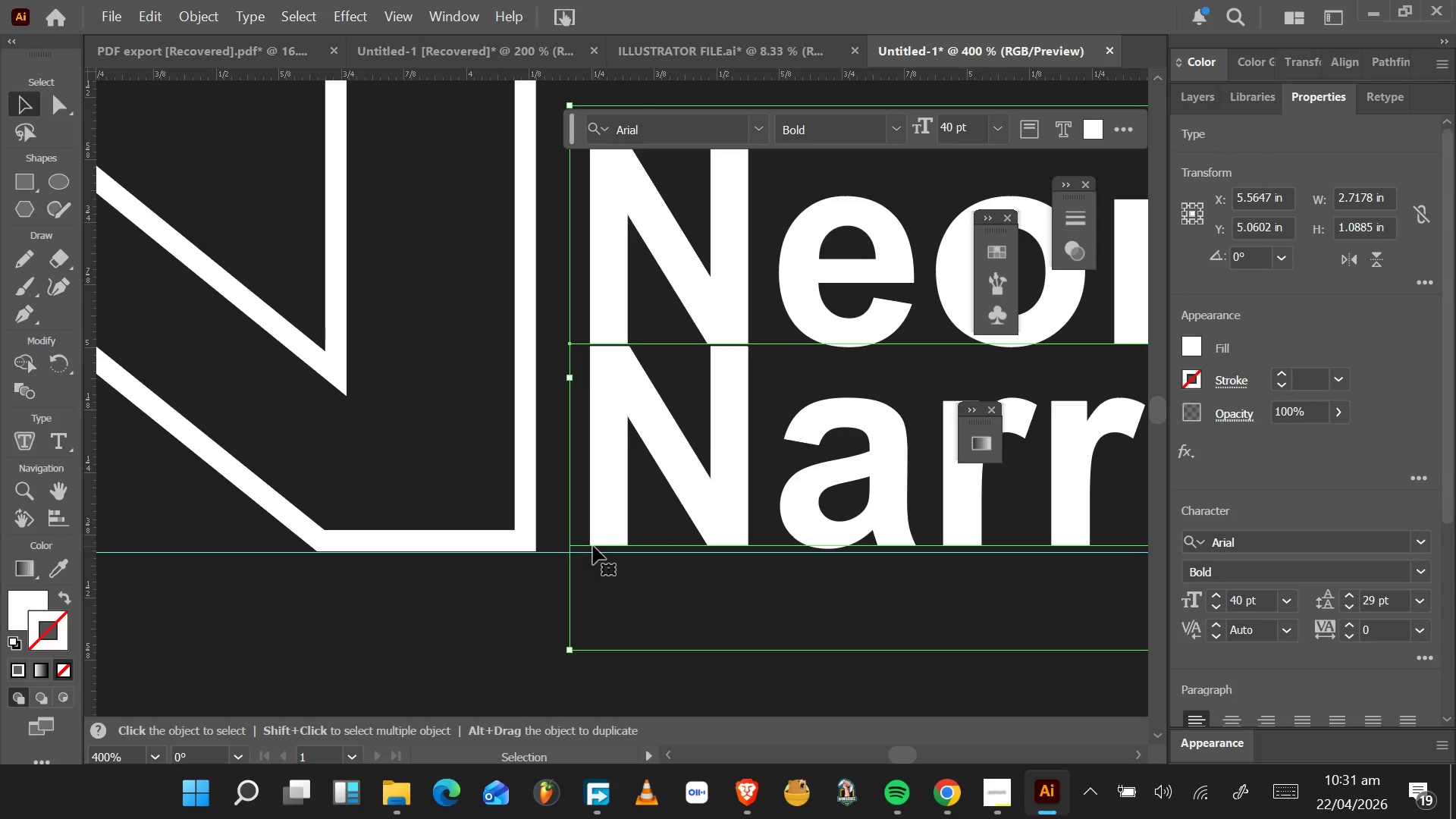 
left_click_drag(start_coordinate=[593, 546], to_coordinate=[583, 549])
 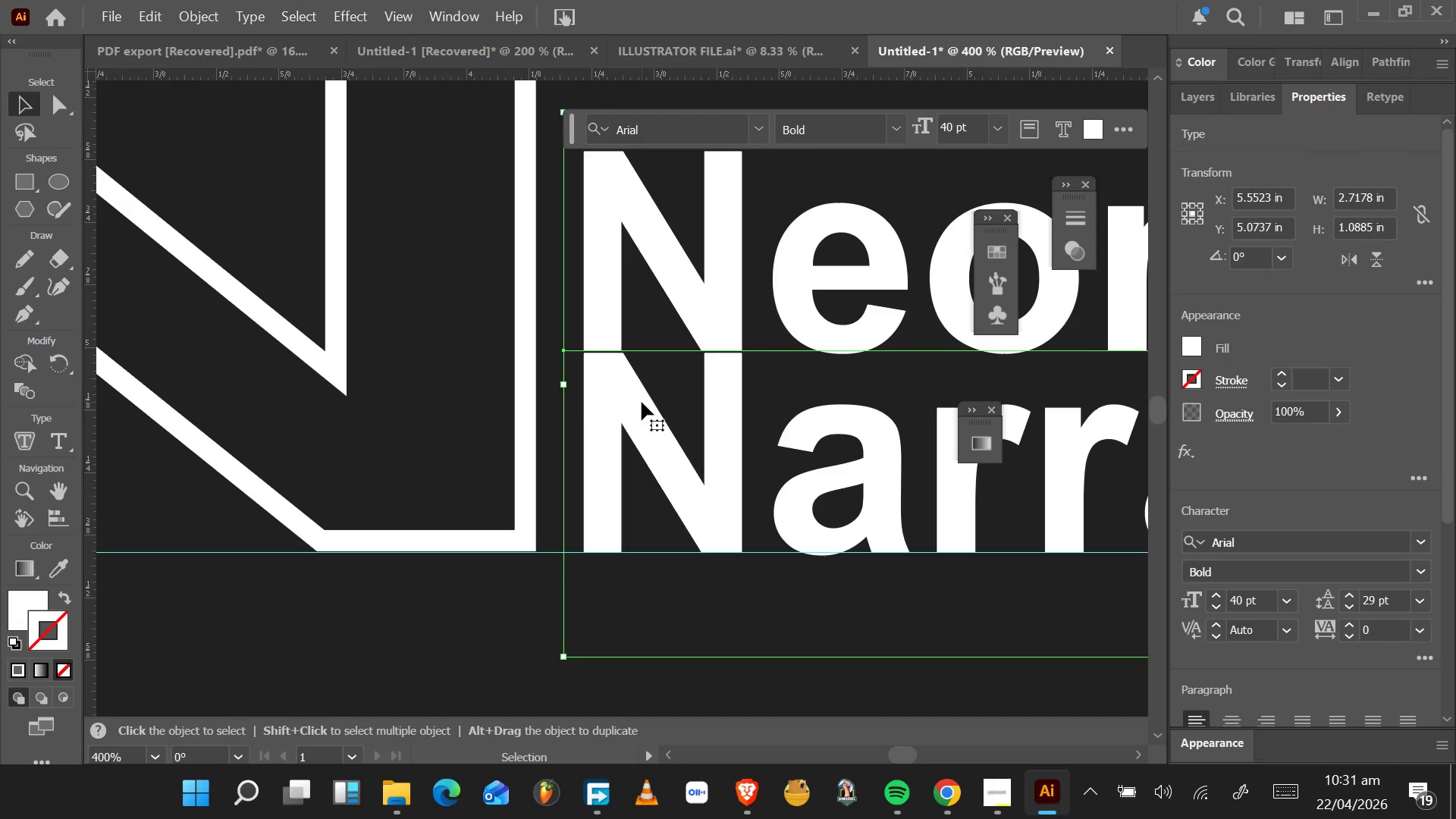 
wait(5.95)
 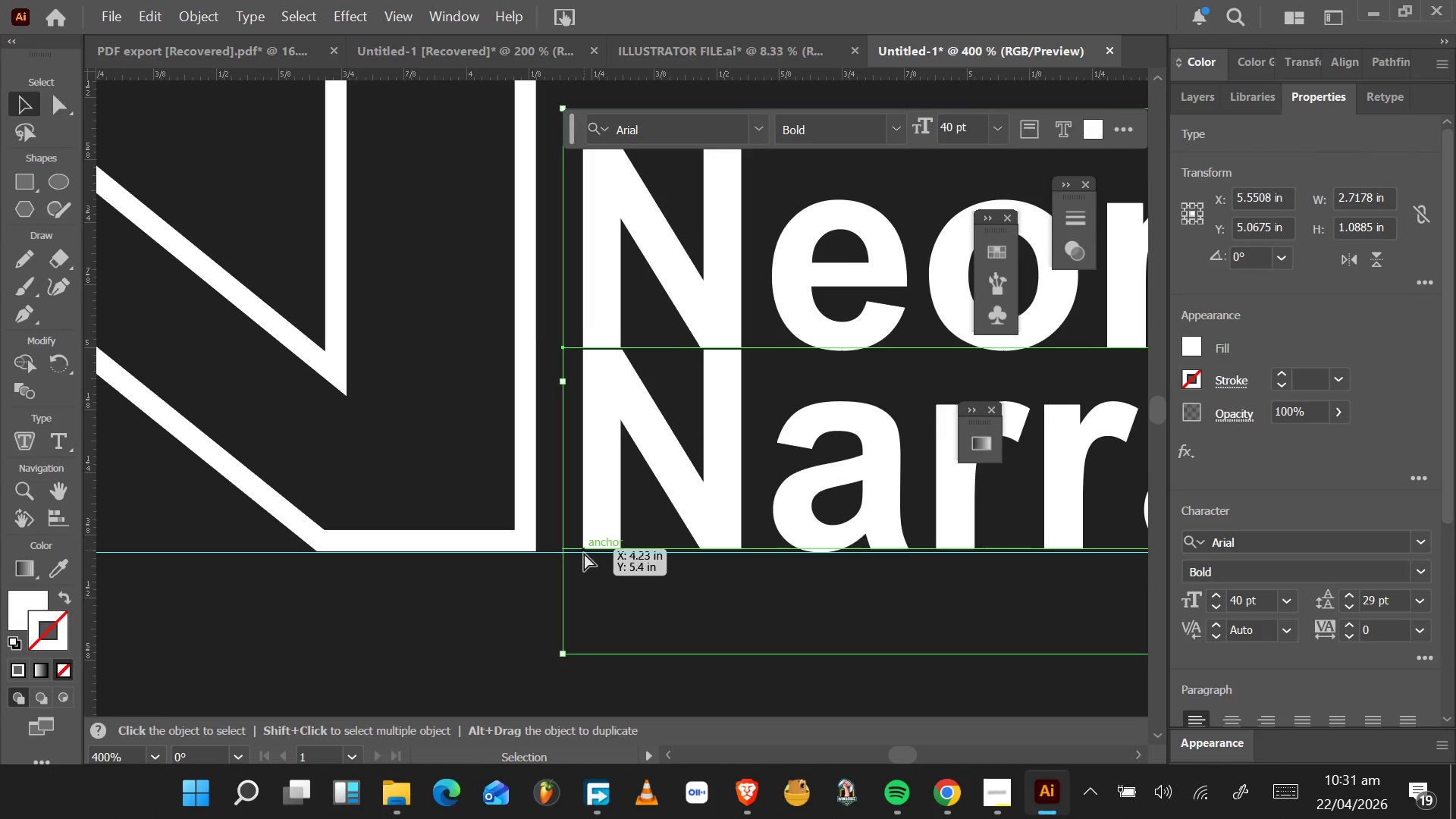 
hold_key(key=AltLeft, duration=0.48)
scroll: coordinate [643, 402], scroll_direction: down, amount: 3.0
 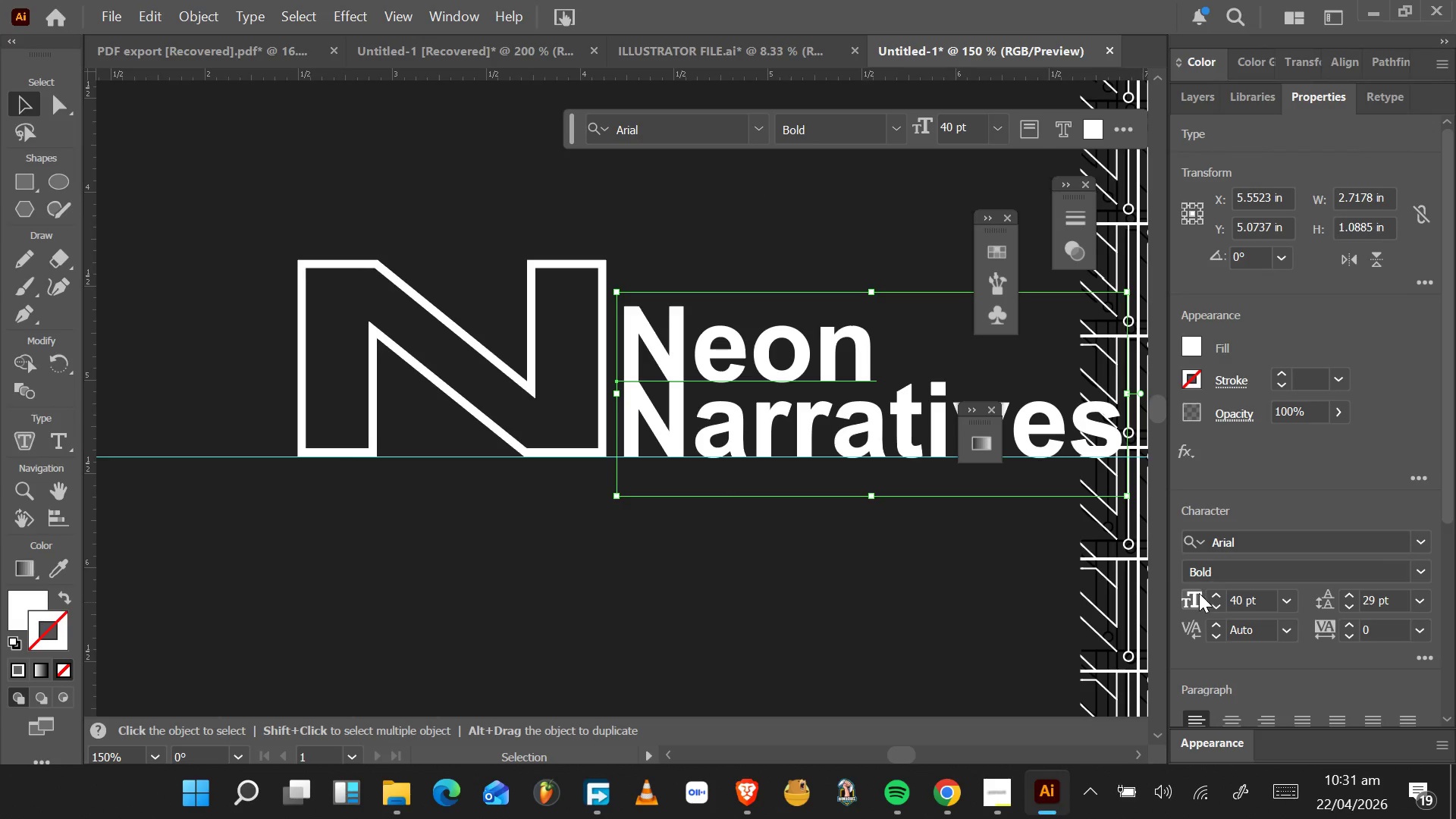 
wait(7.32)
 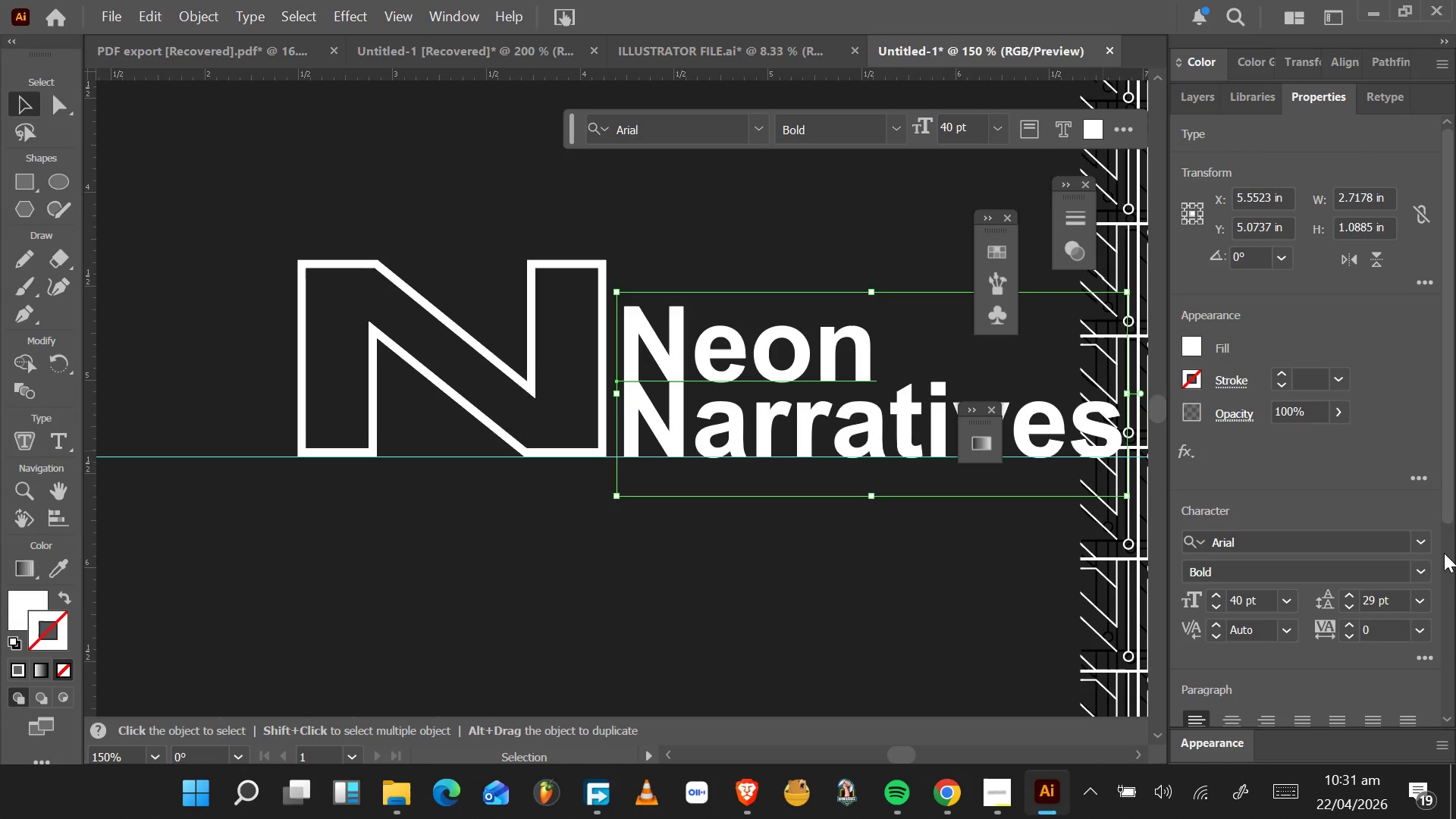 
double_click([1213, 595])
 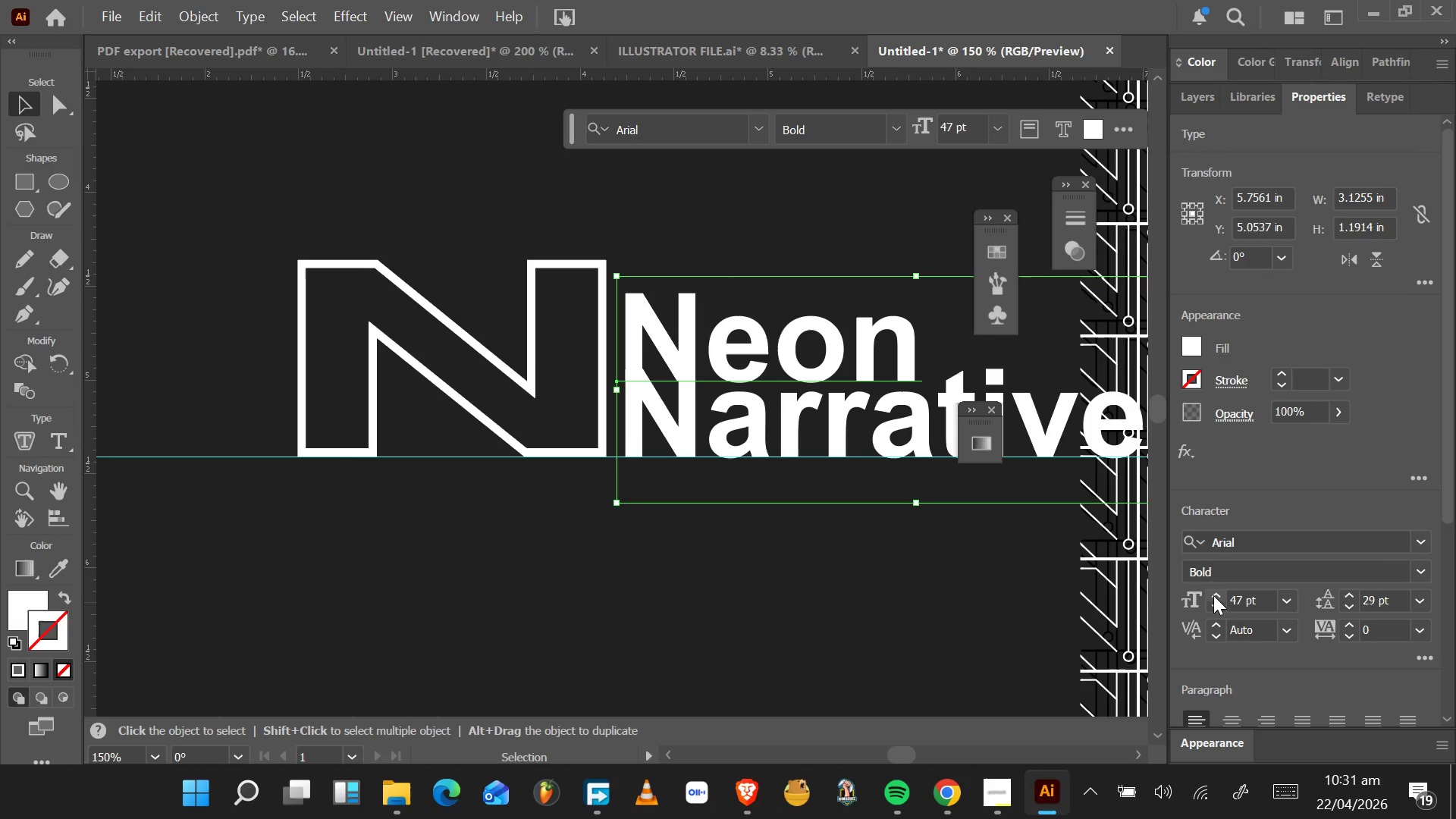 
triple_click([1213, 595])
 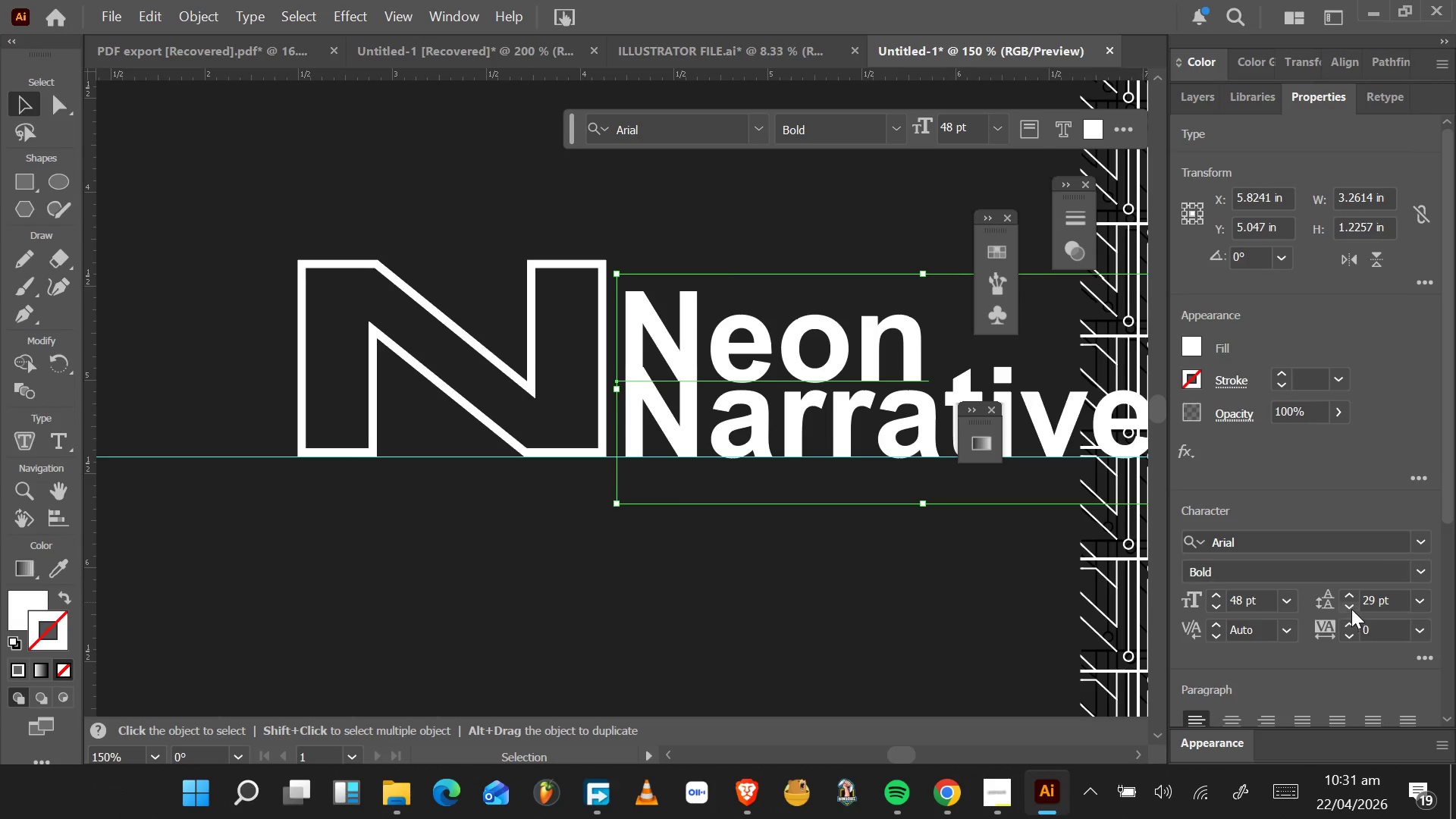 
left_click([1353, 597])
 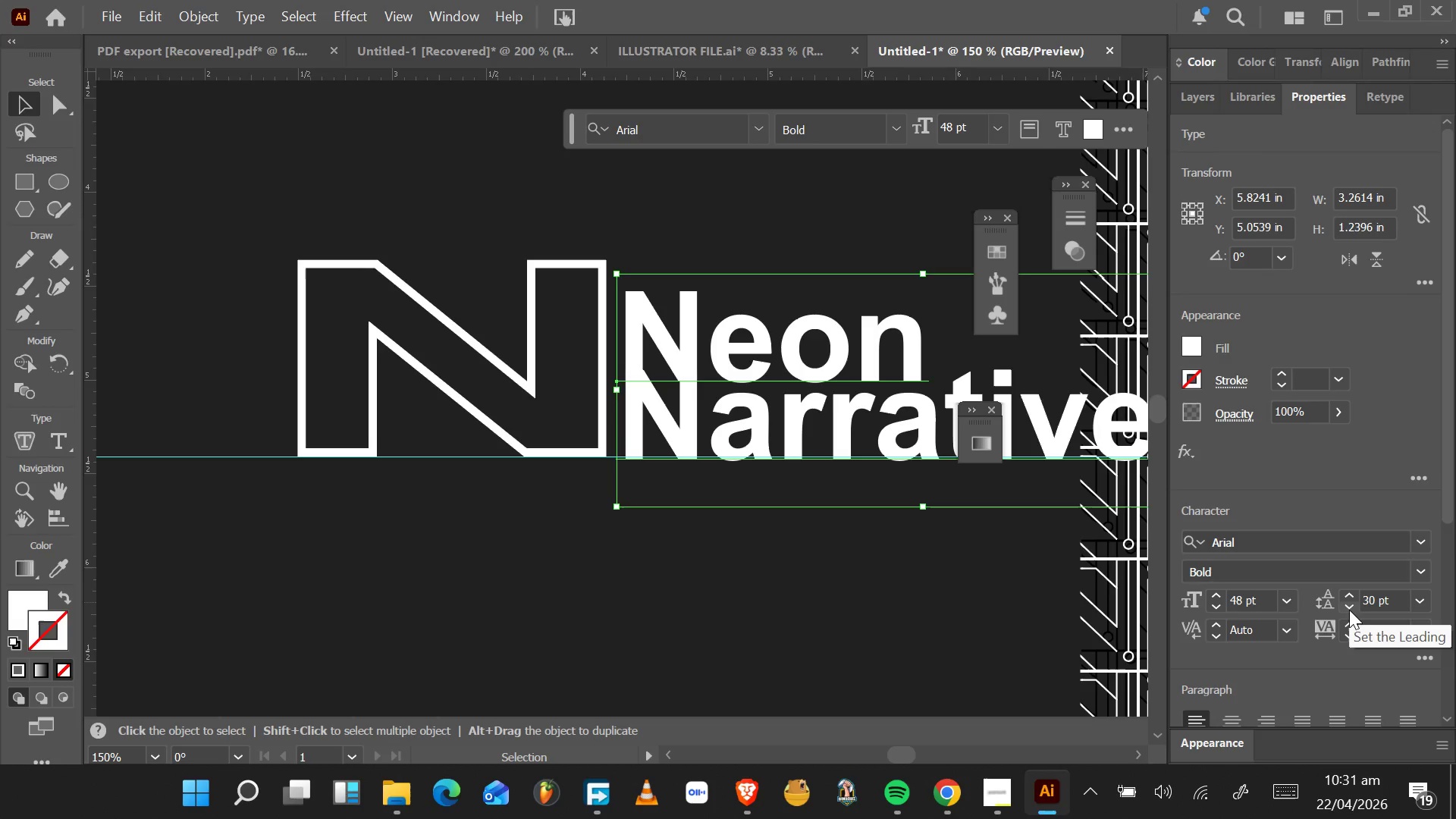 
key(Control+Z)
 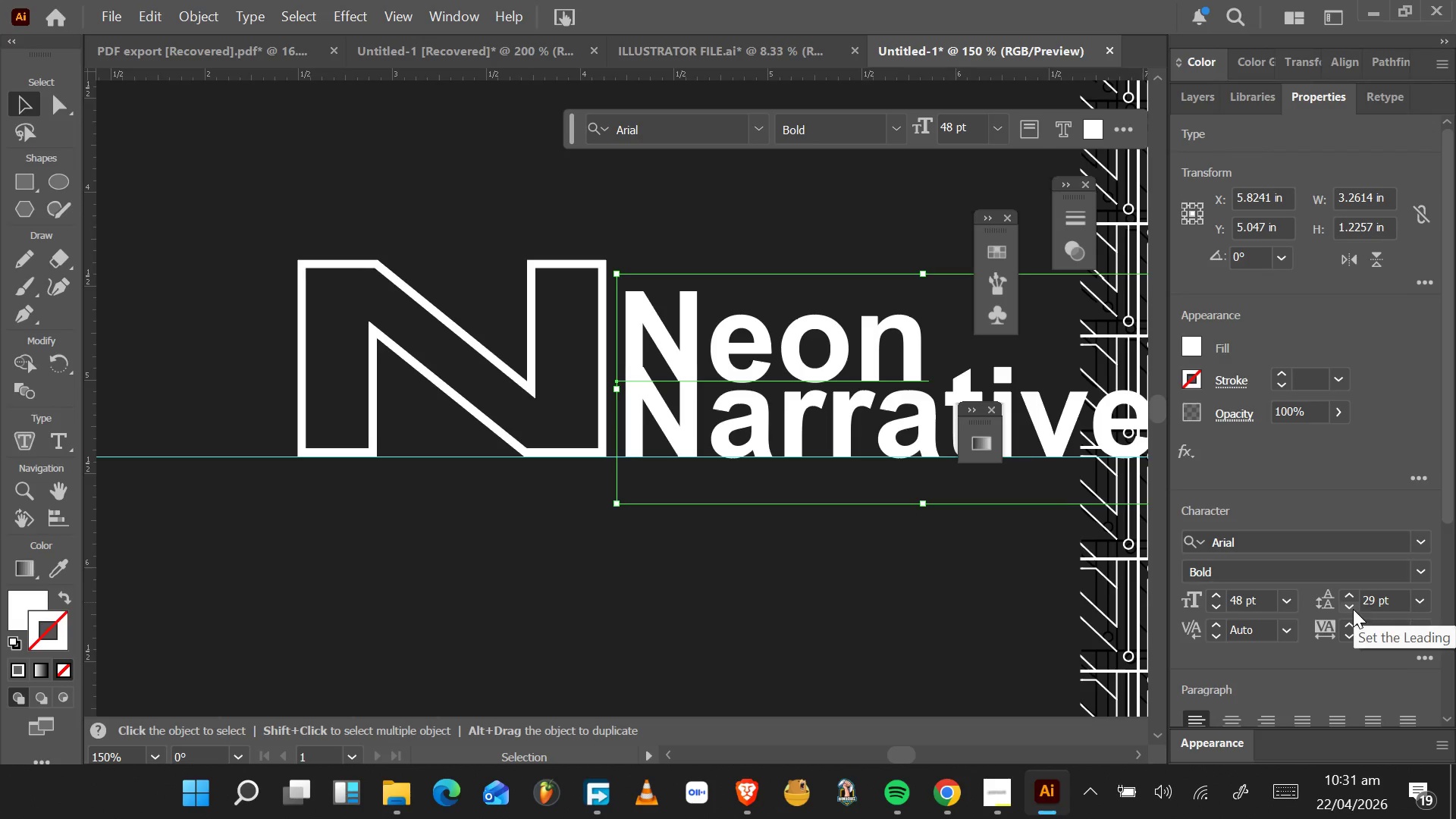 
double_click([1352, 609])
 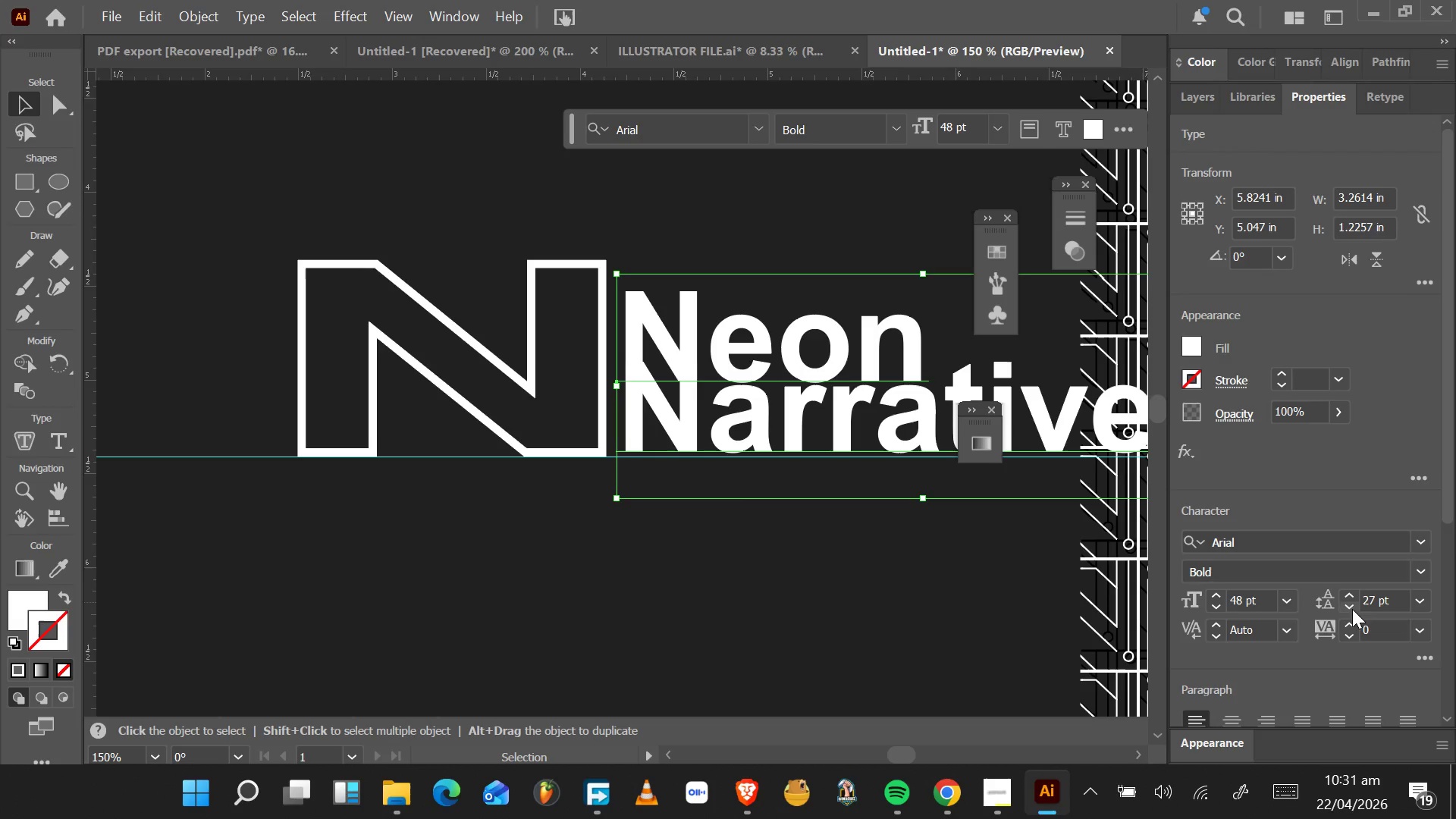 
triple_click([1352, 609])
 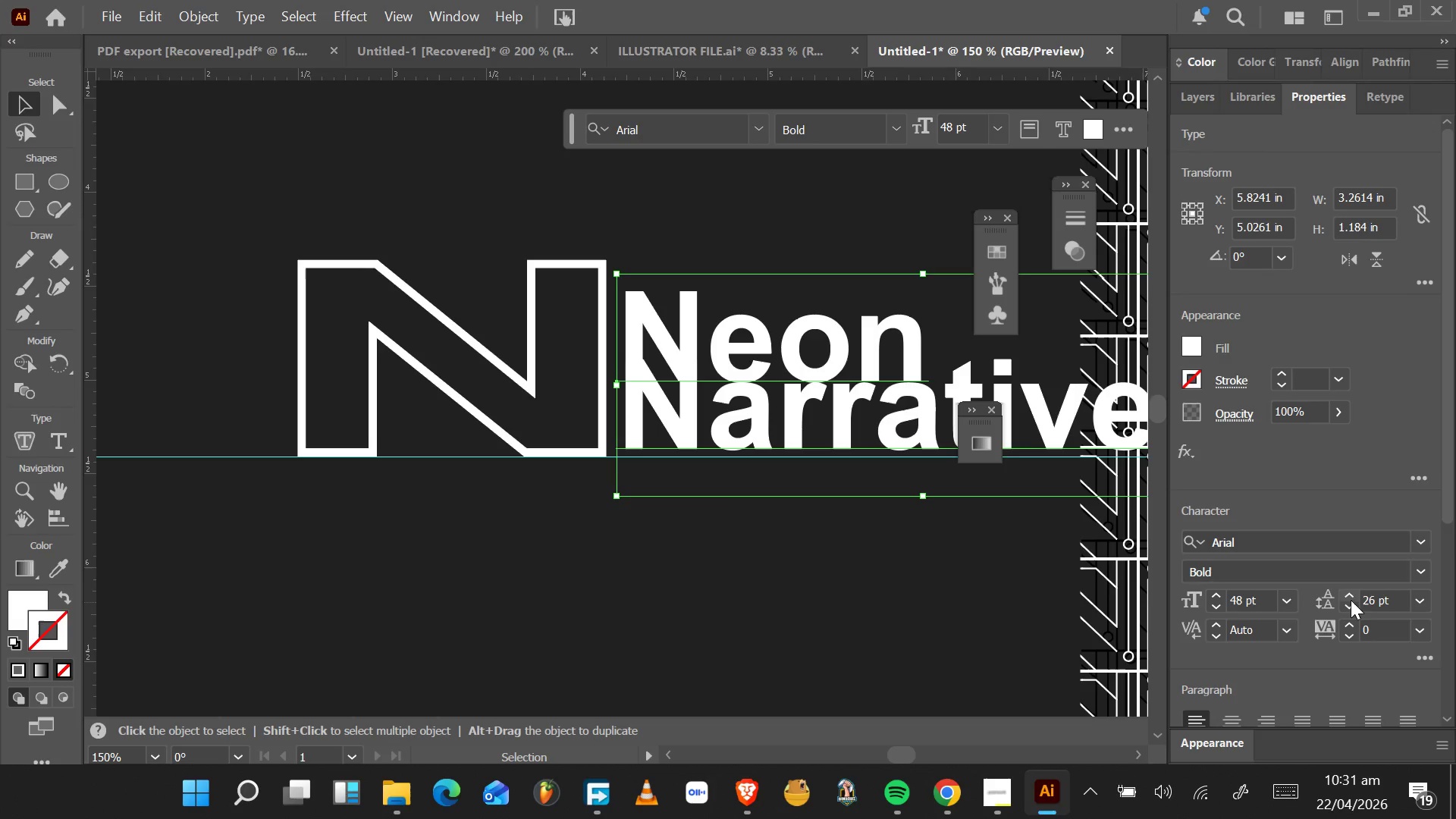 
left_click([1349, 595])
 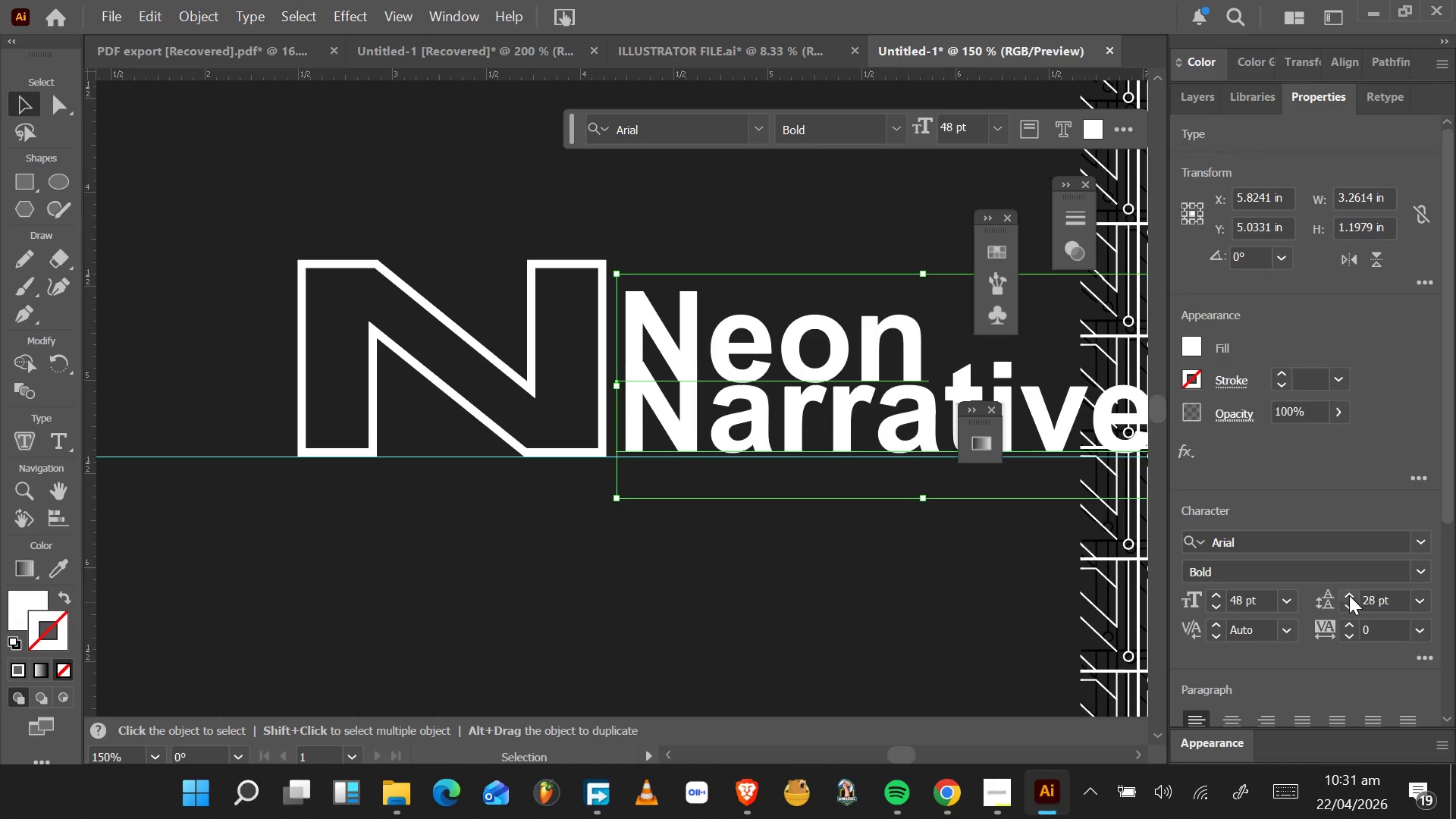 
double_click([1349, 595])
 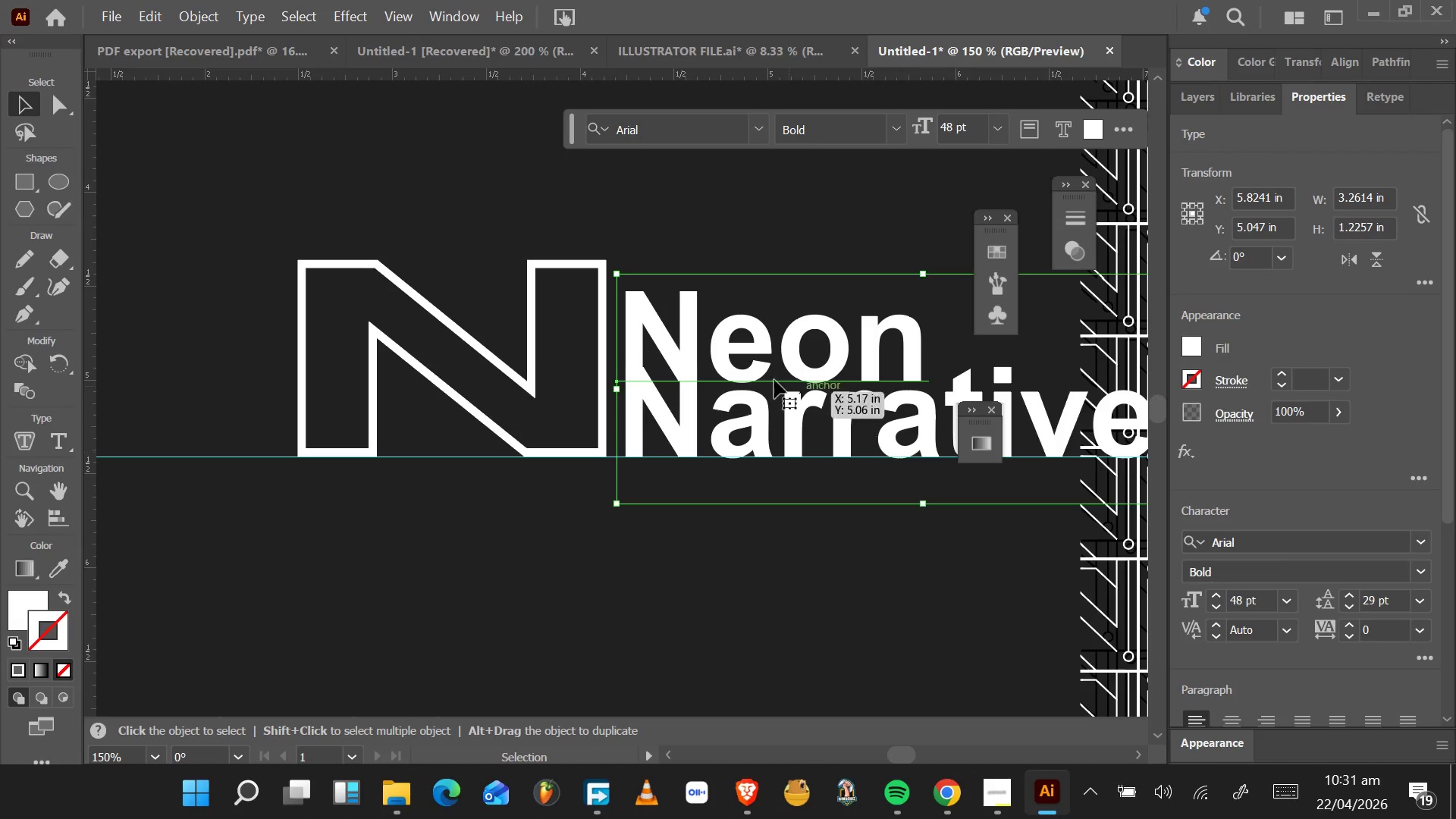 
left_click_drag(start_coordinate=[733, 357], to_coordinate=[729, 328])
 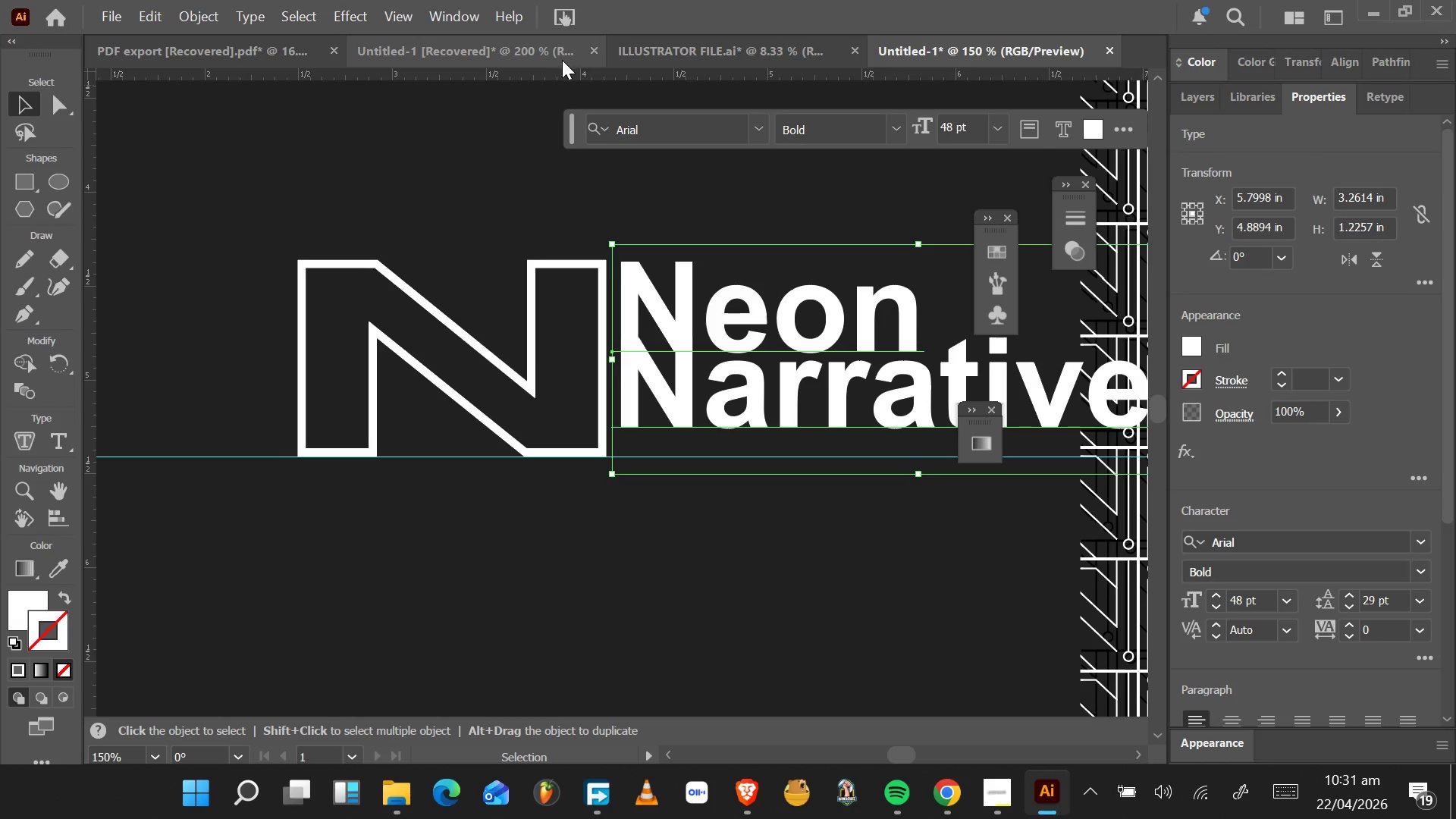 
left_click_drag(start_coordinate=[562, 69], to_coordinate=[562, 77])
 